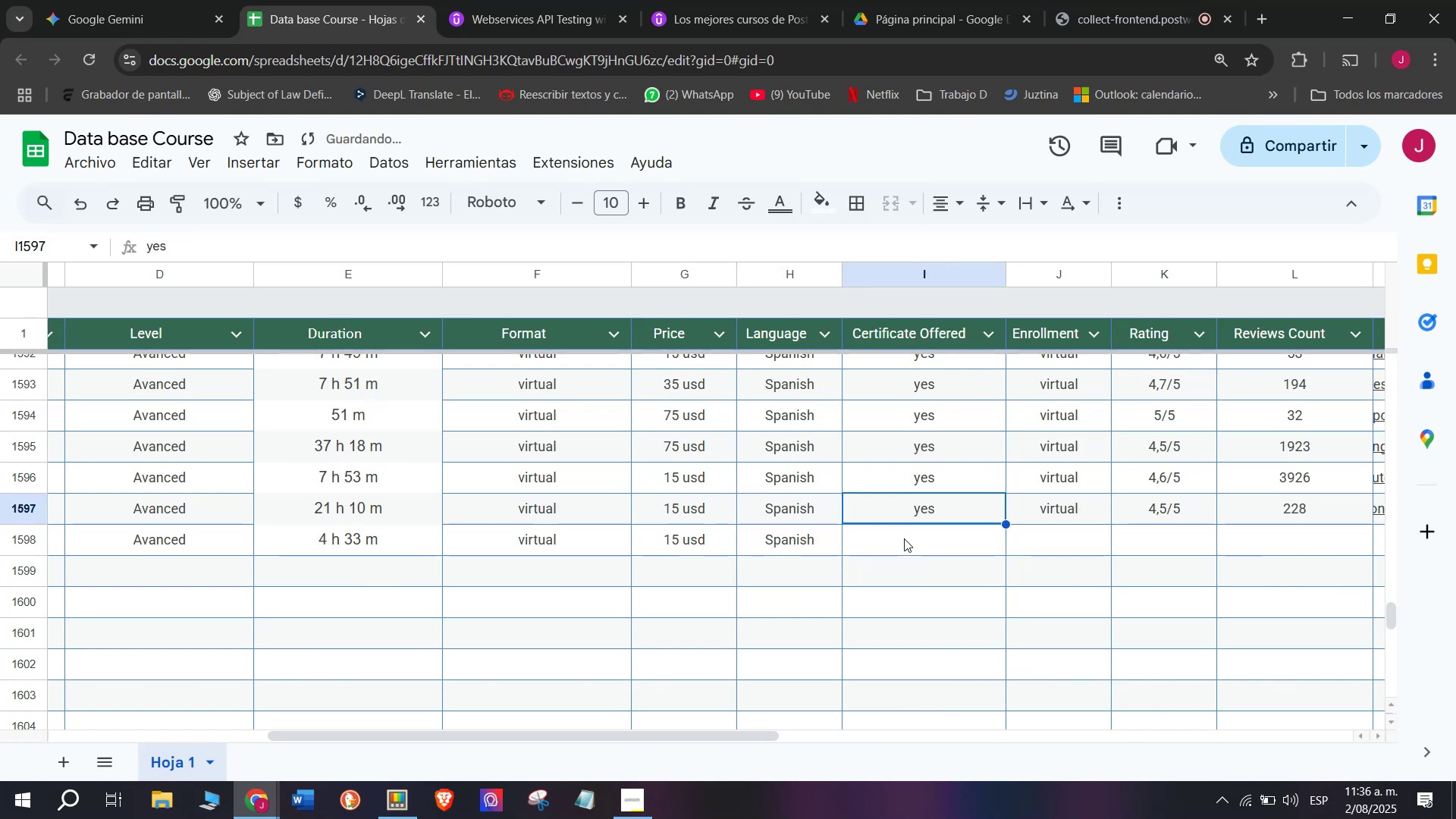 
double_click([904, 538])
 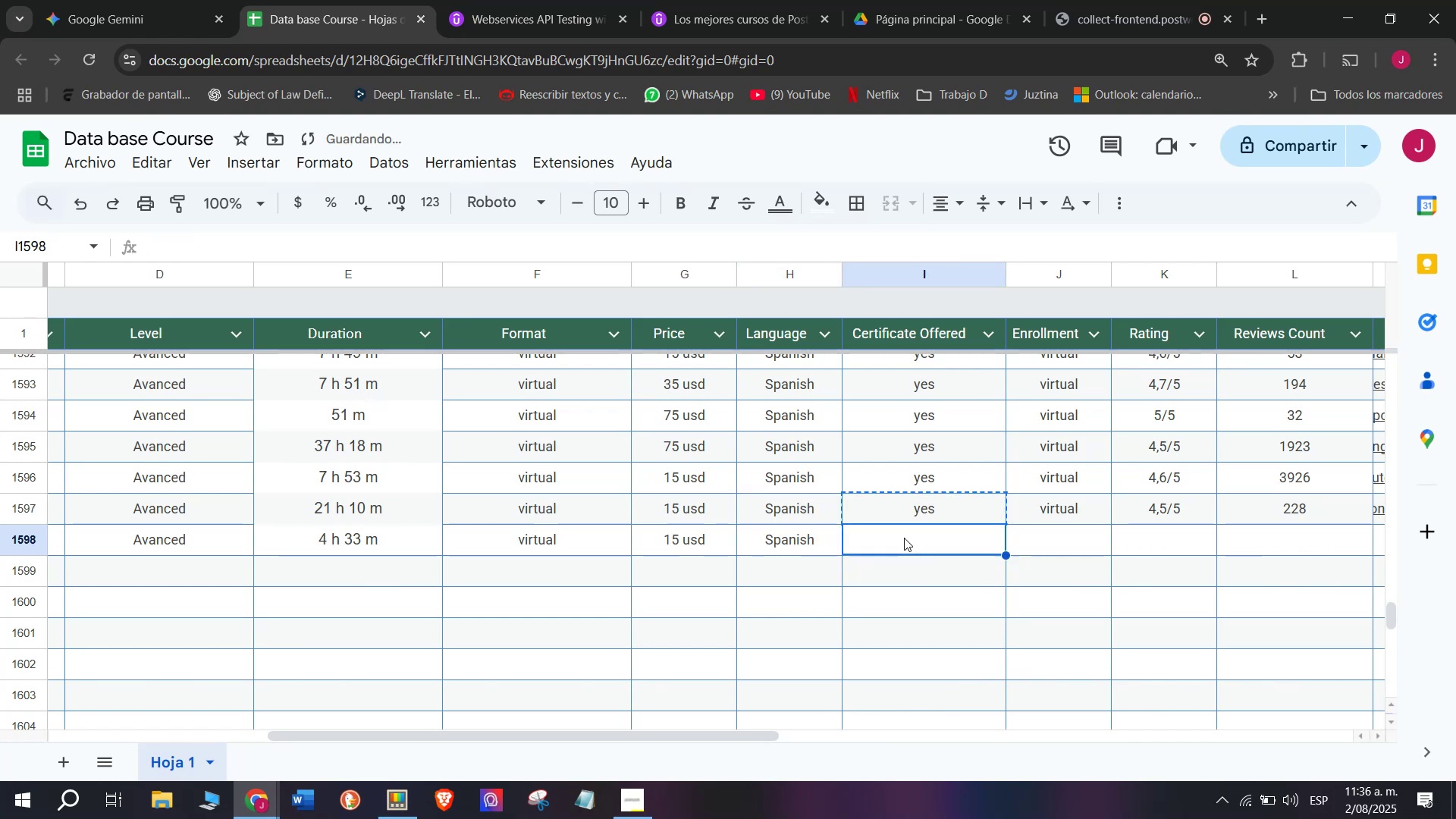 
key(Control+ControlLeft)
 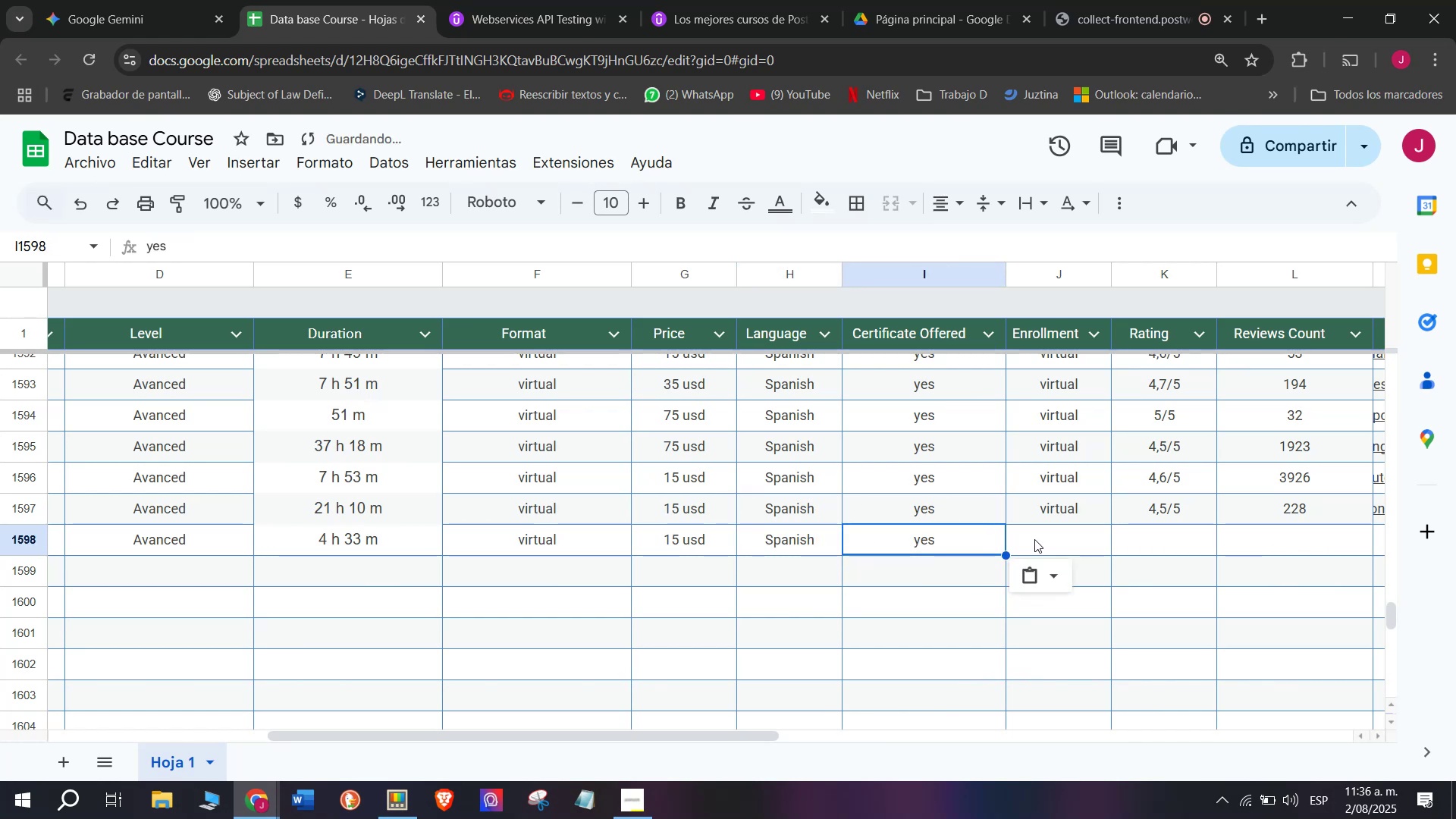 
key(Z)
 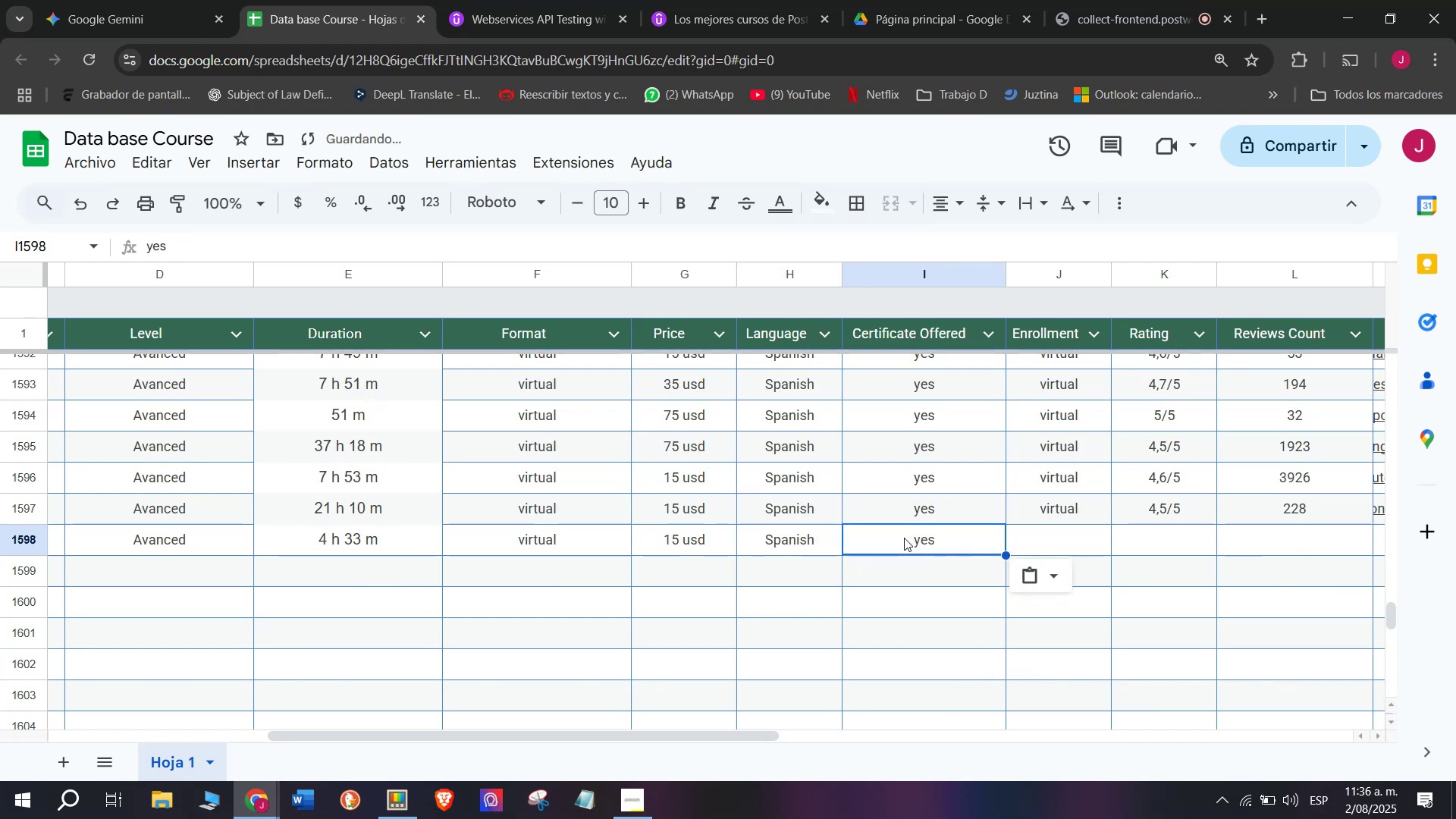 
key(Control+V)
 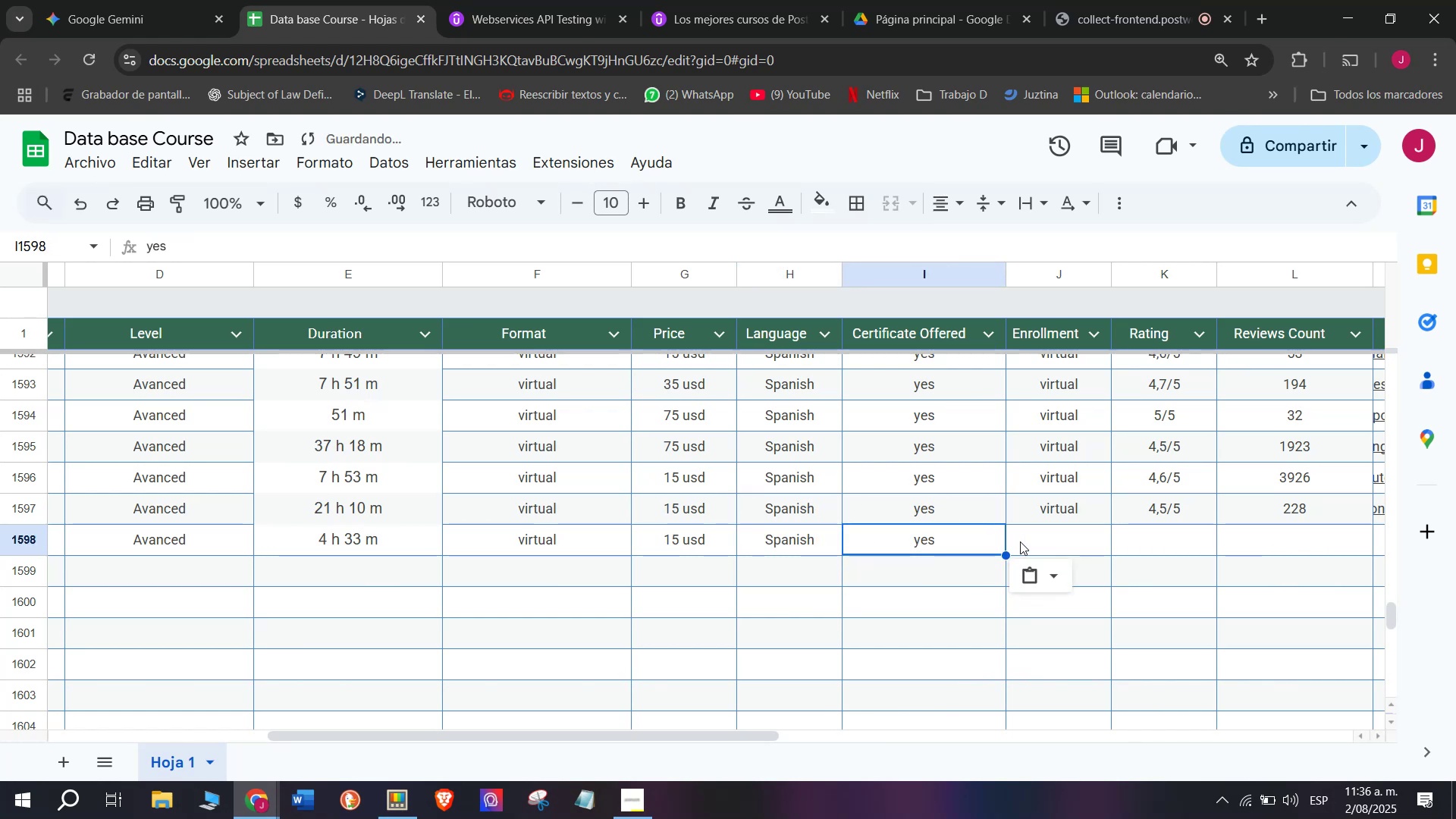 
left_click([1035, 538])
 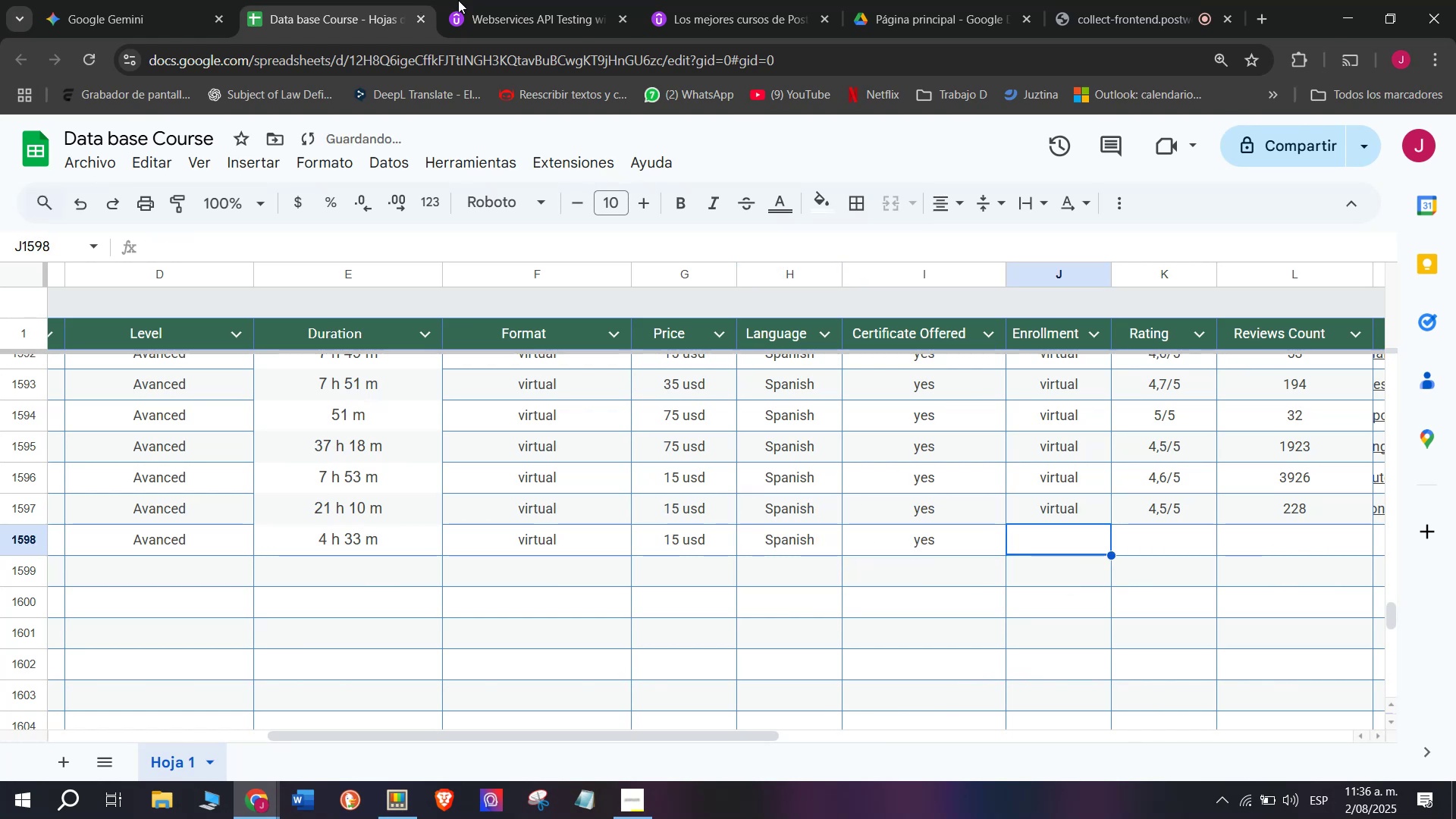 
left_click([529, 0])
 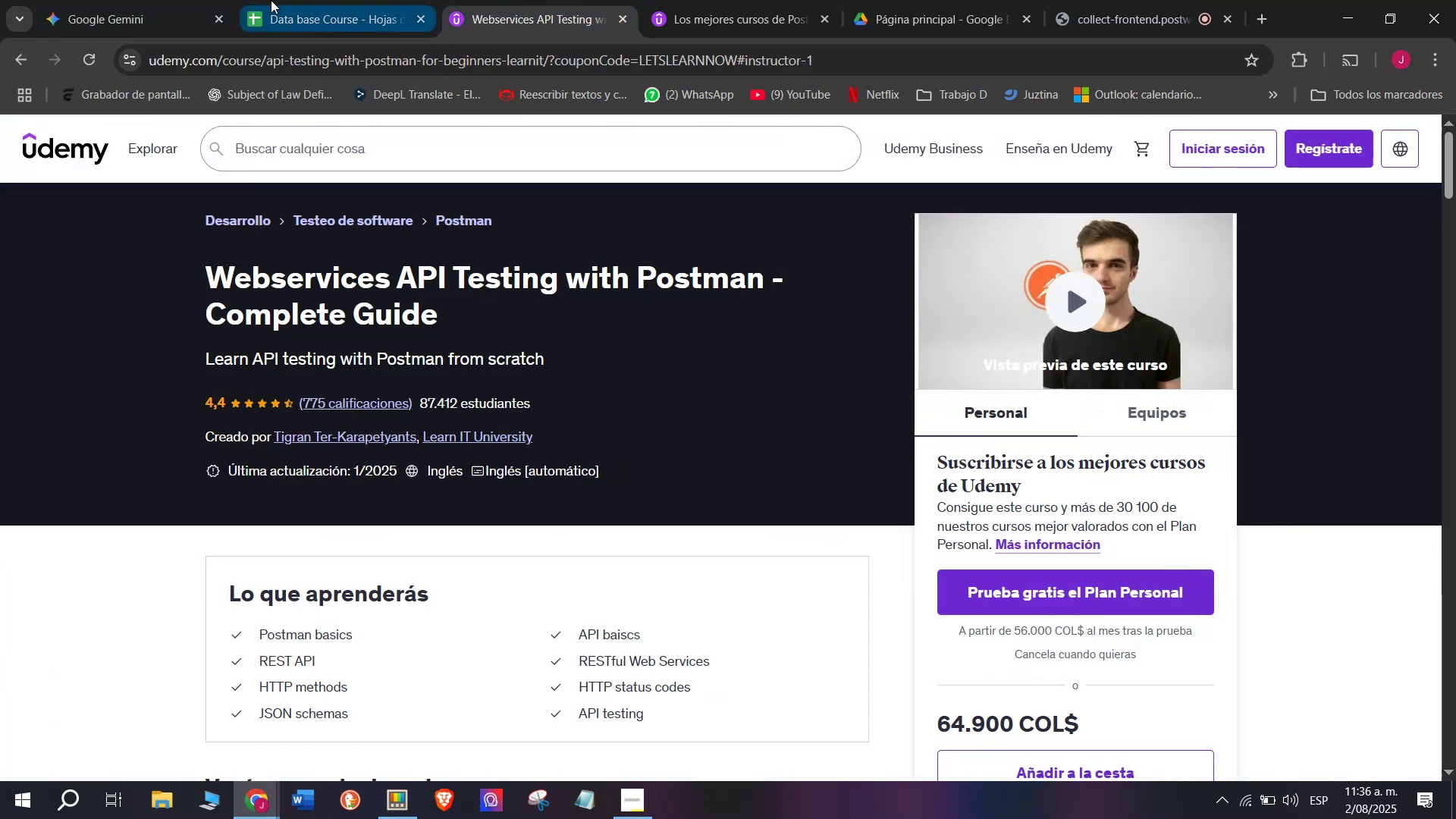 
left_click([271, 0])
 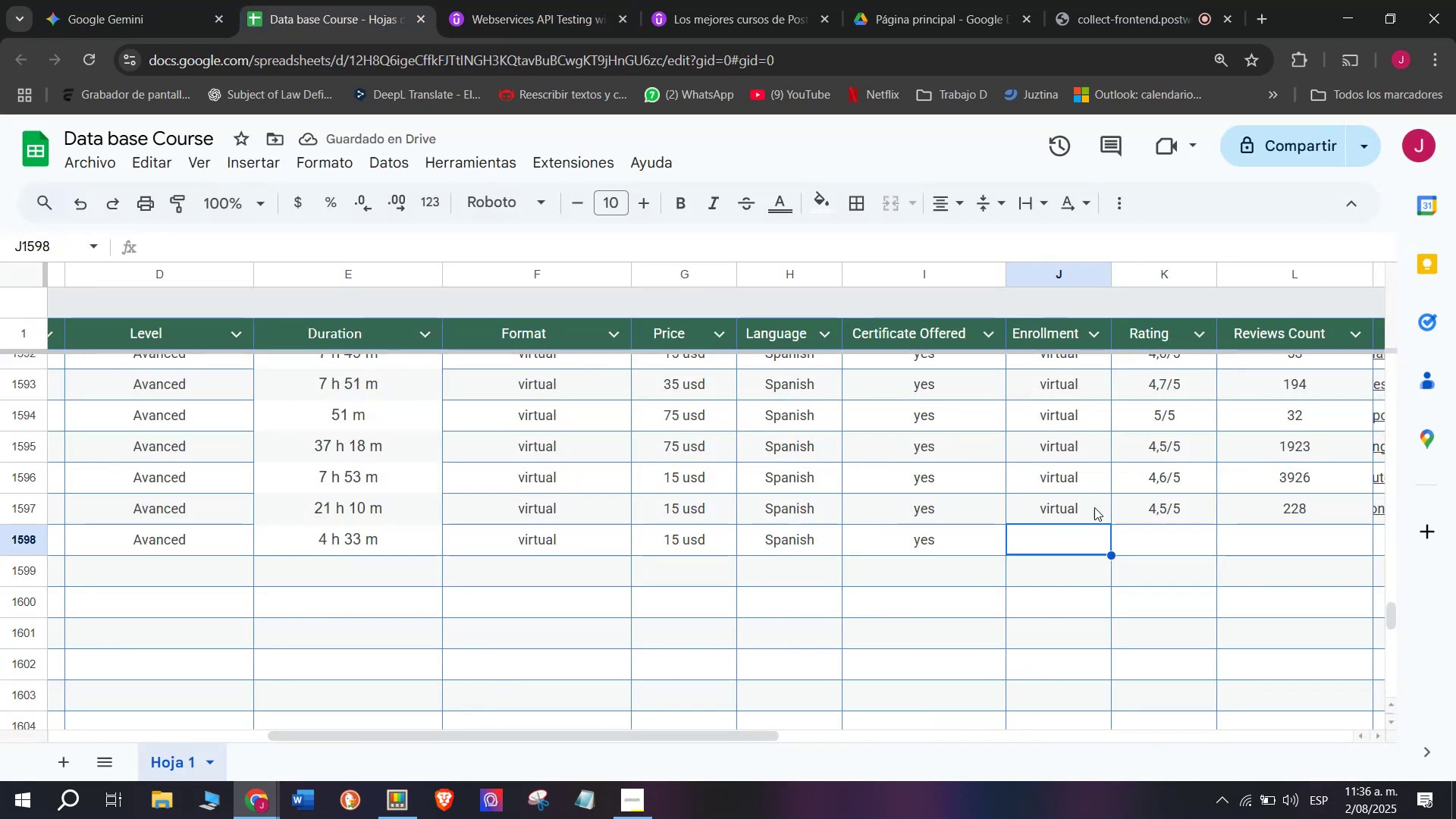 
left_click([1072, 507])
 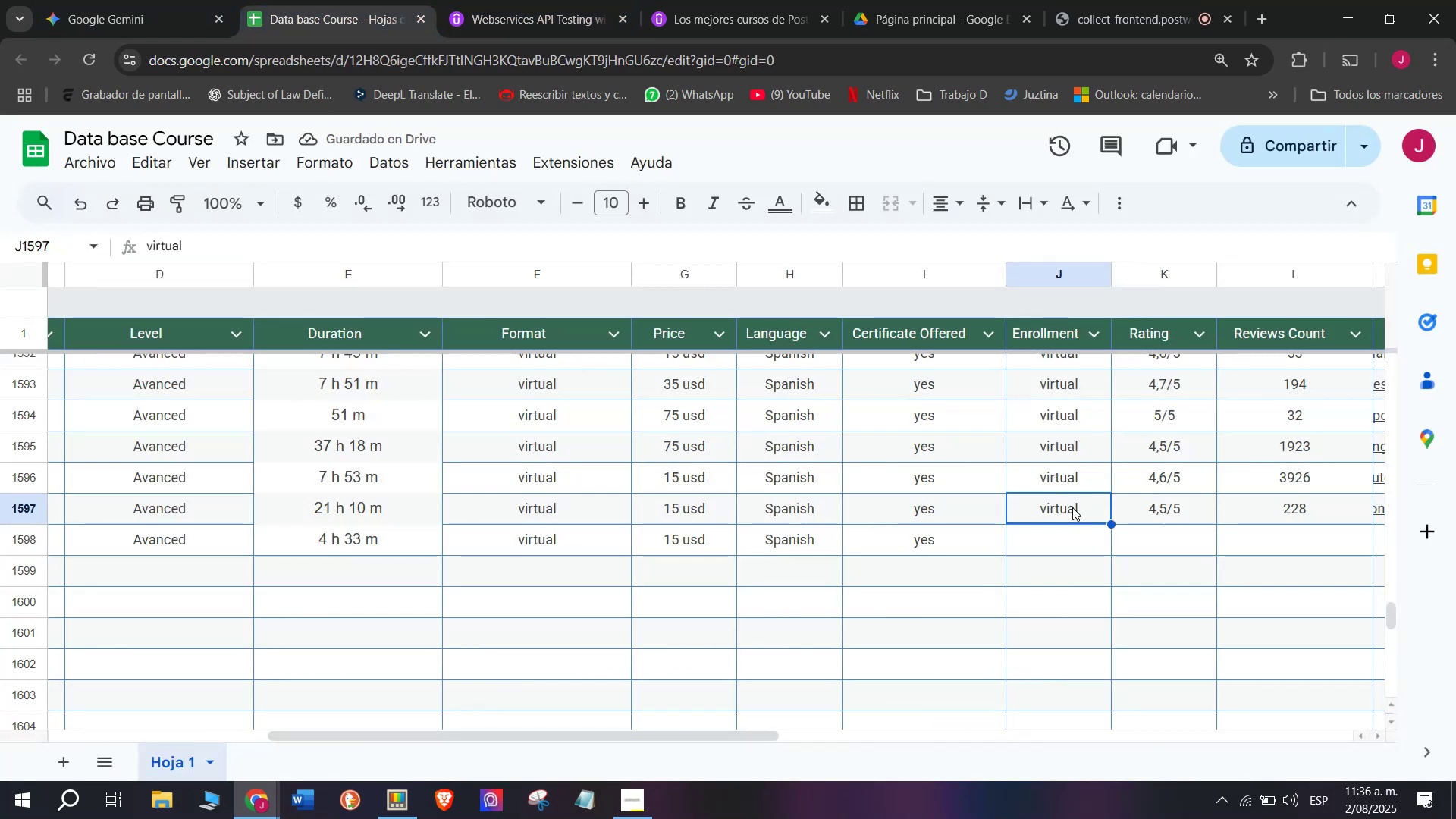 
key(Break)
 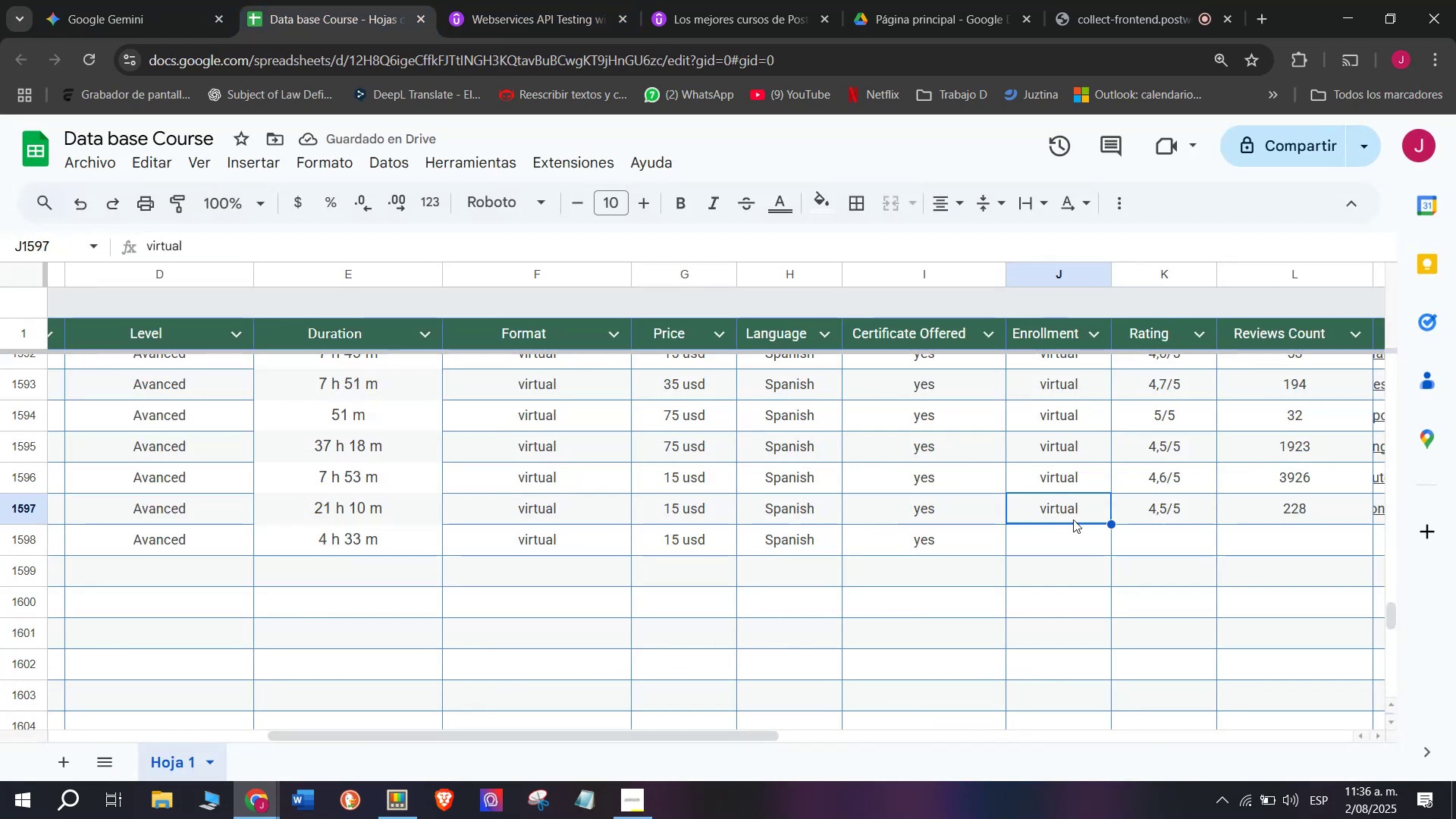 
key(Control+ControlLeft)
 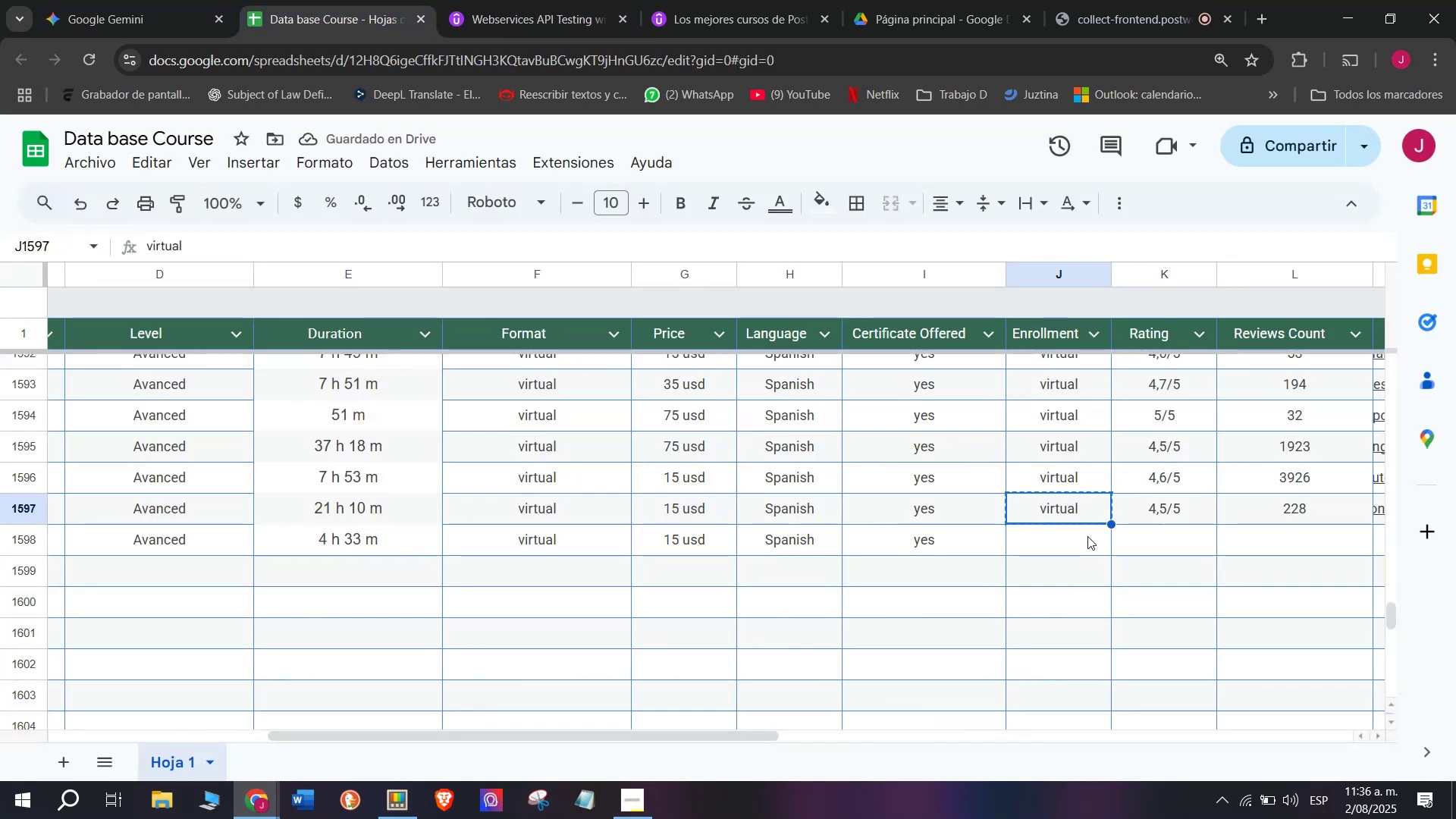 
key(Control+C)
 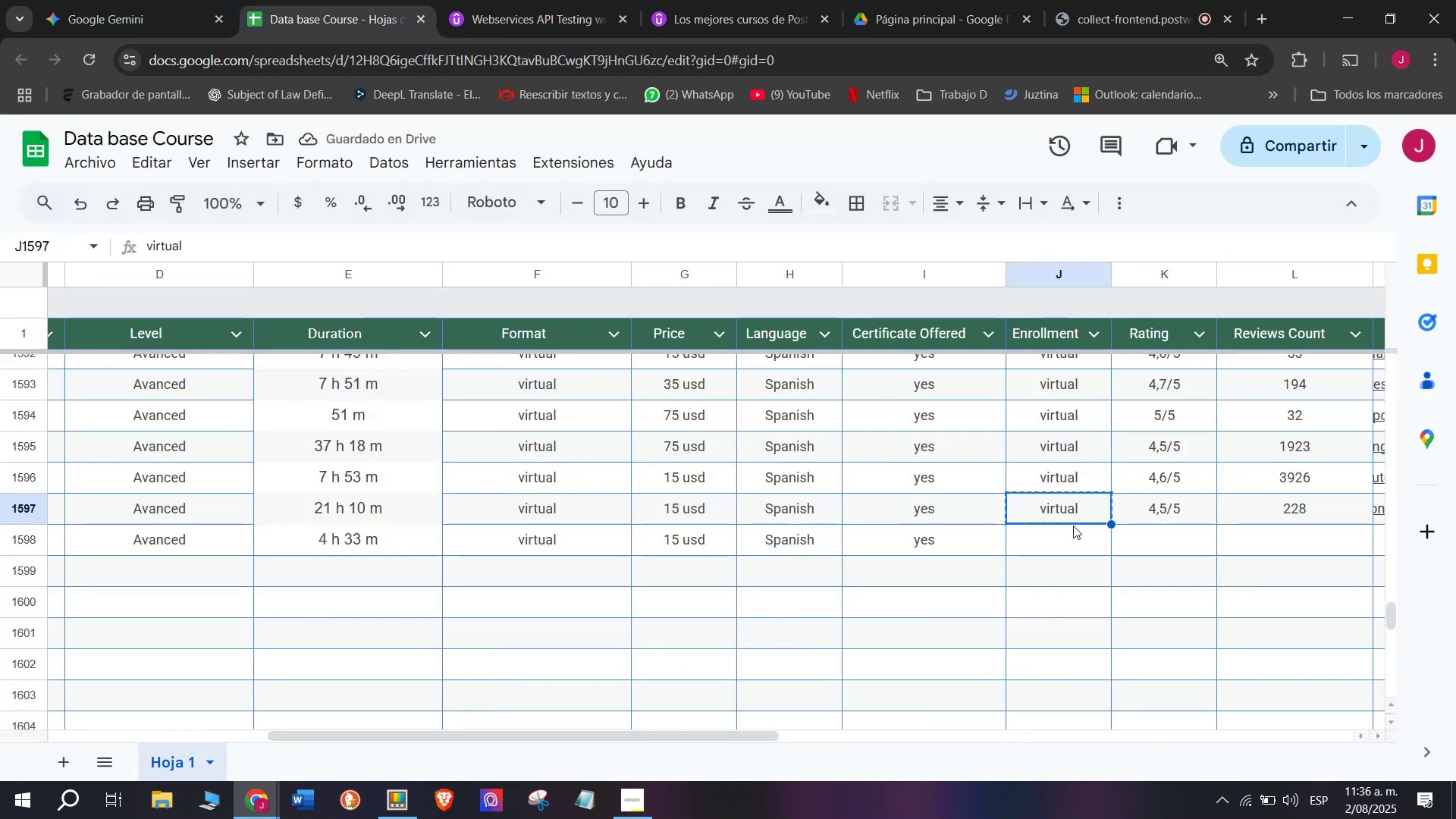 
double_click([1073, 526])
 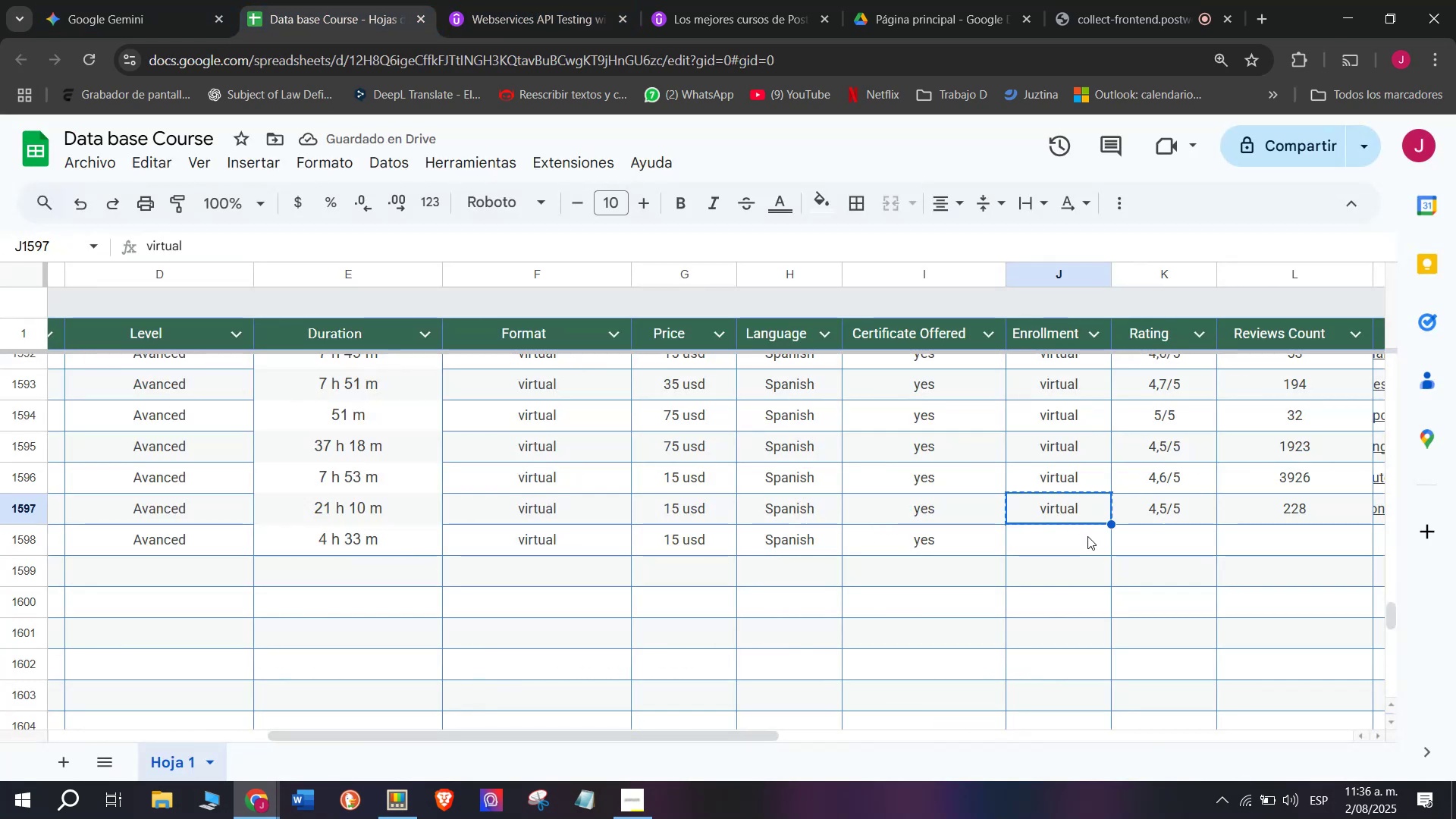 
triple_click([1088, 536])
 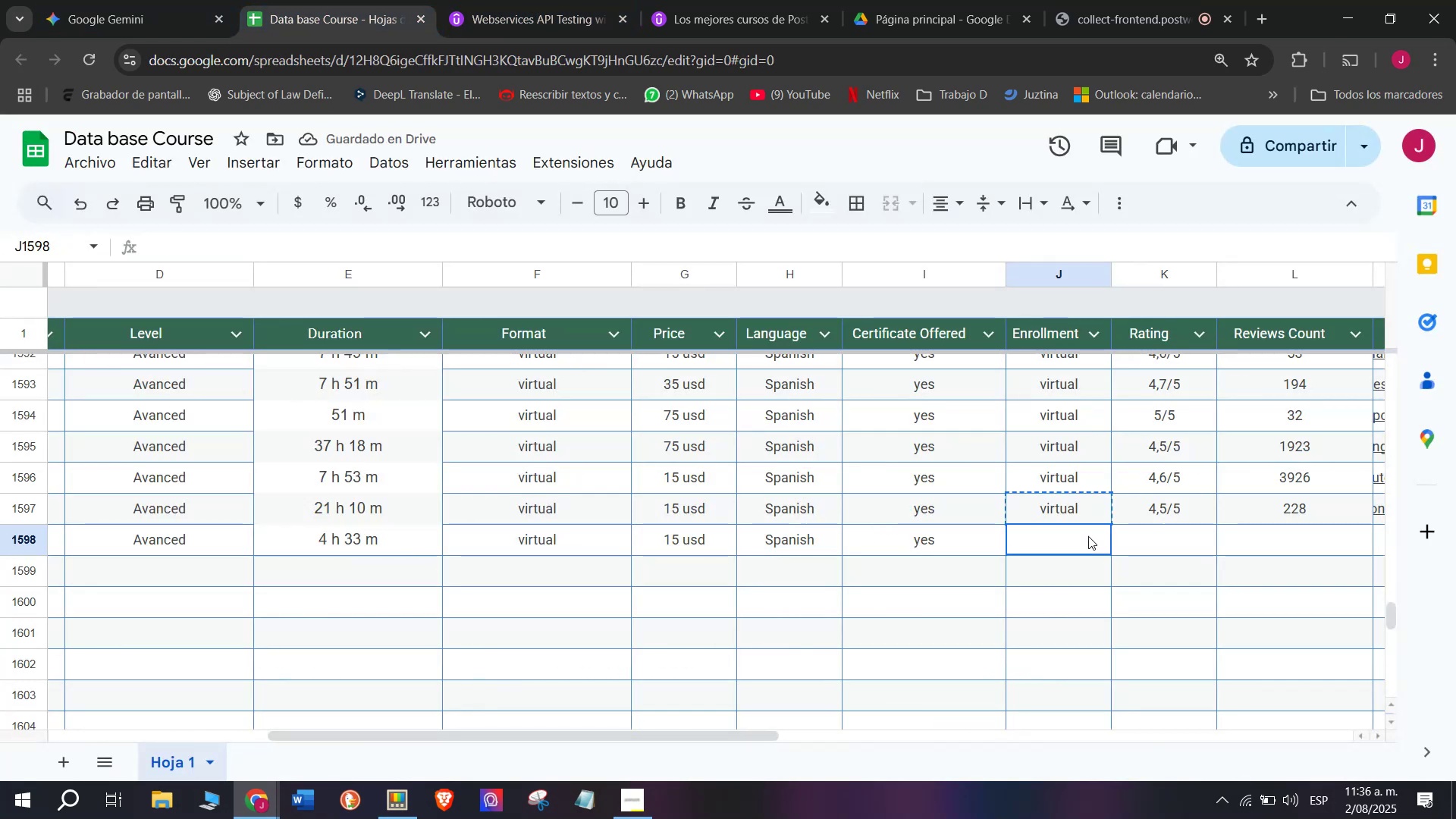 
key(Control+ControlLeft)
 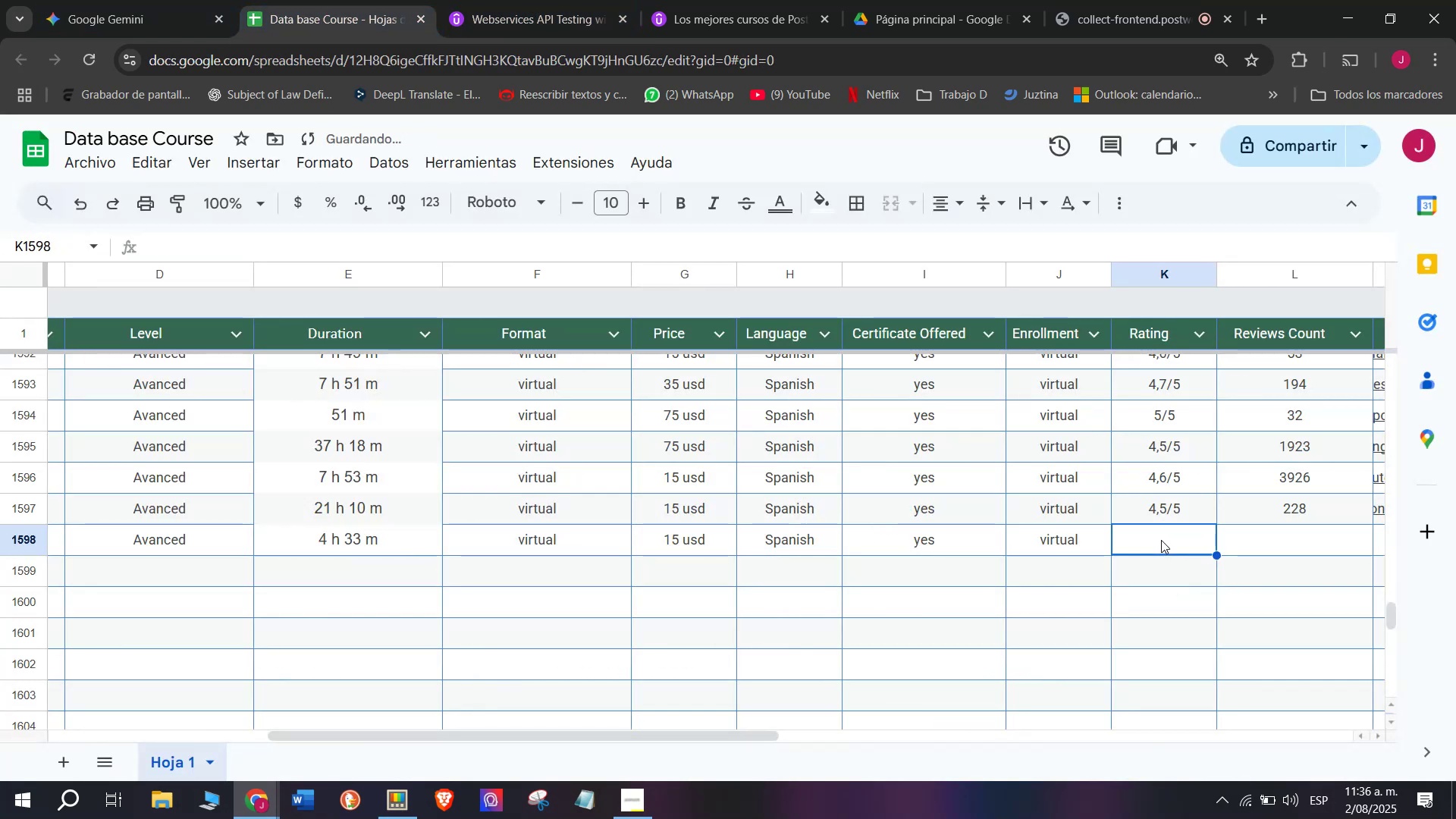 
key(Z)
 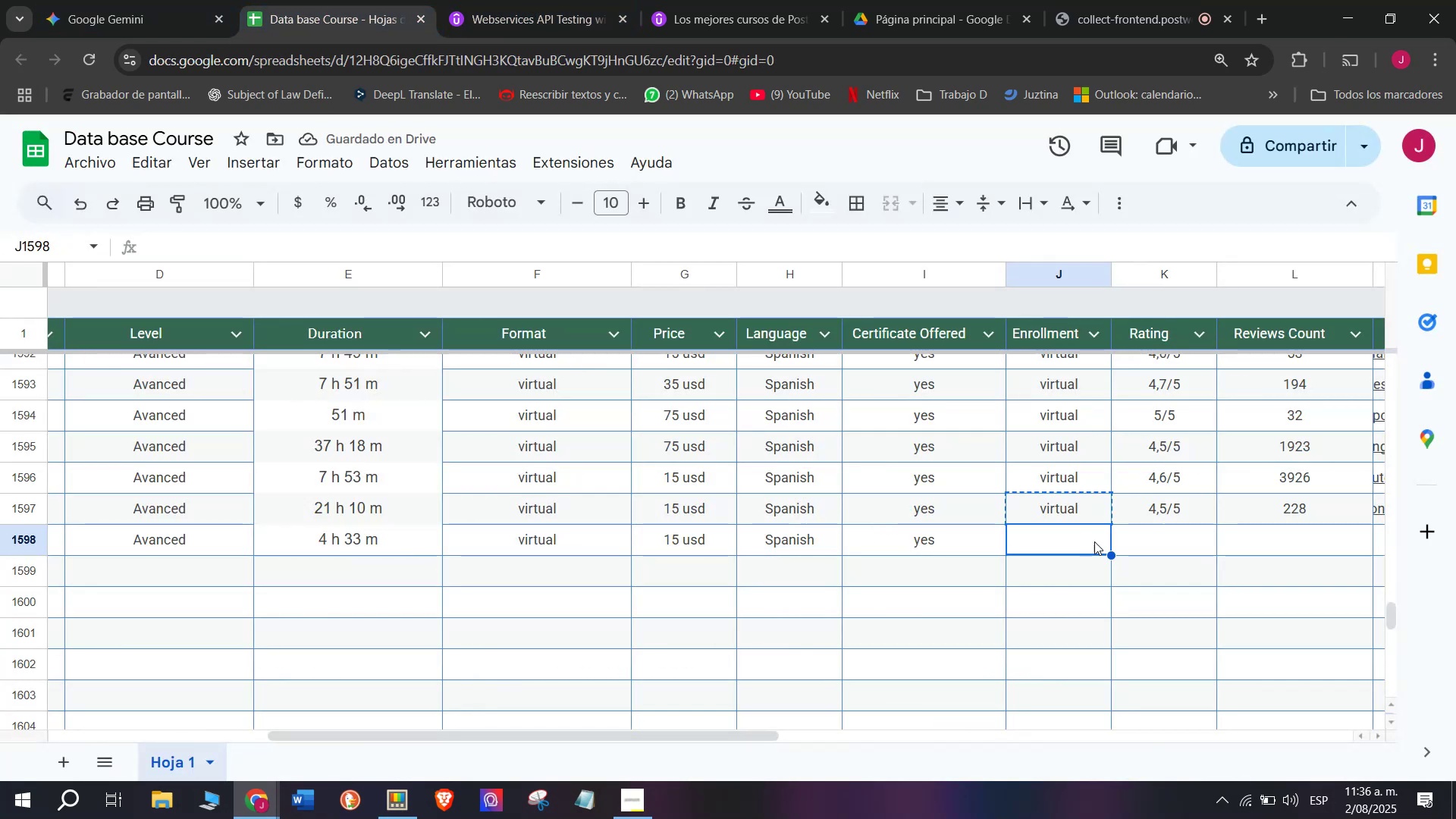 
key(Control+V)
 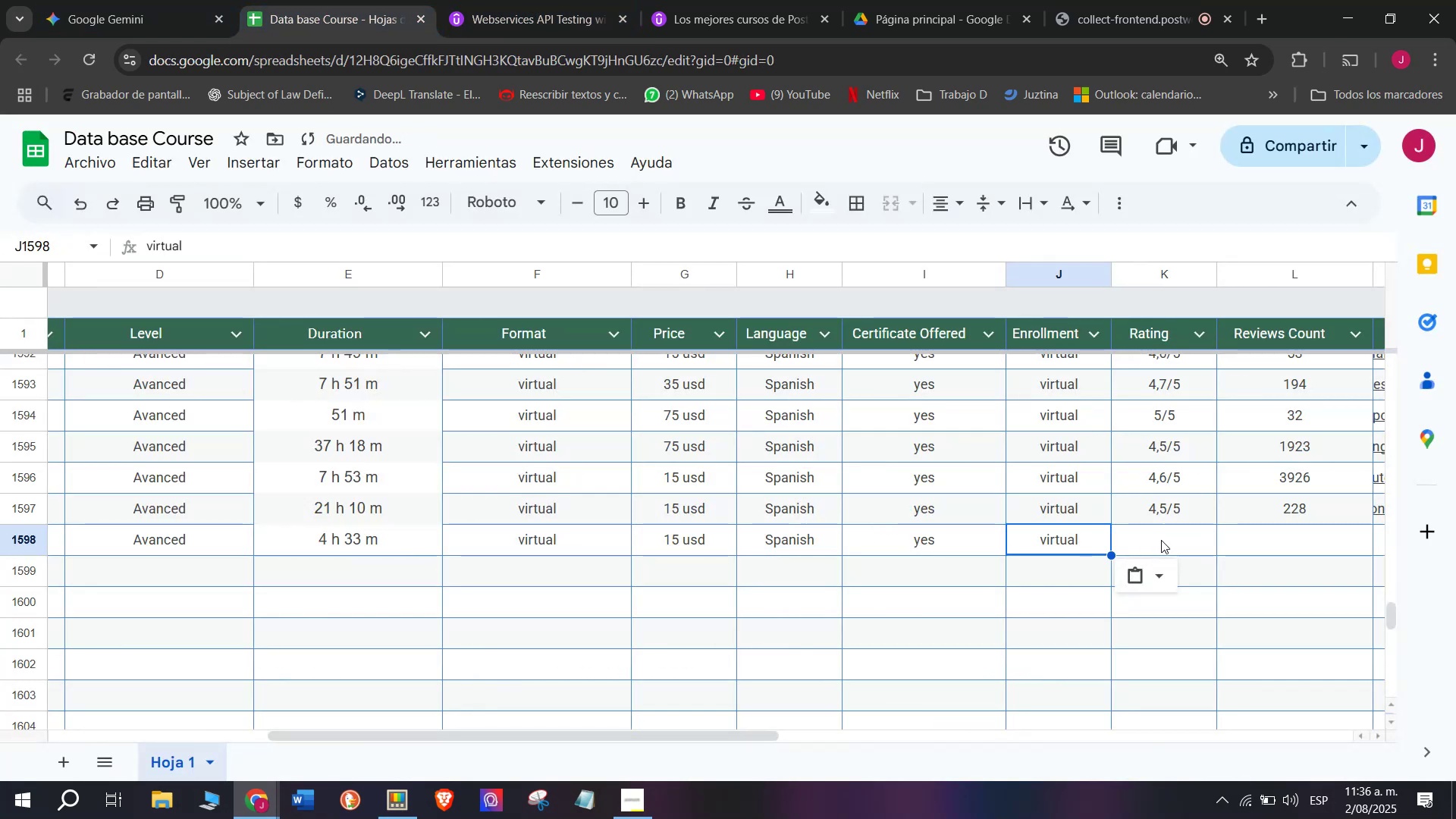 
triple_click([1161, 540])
 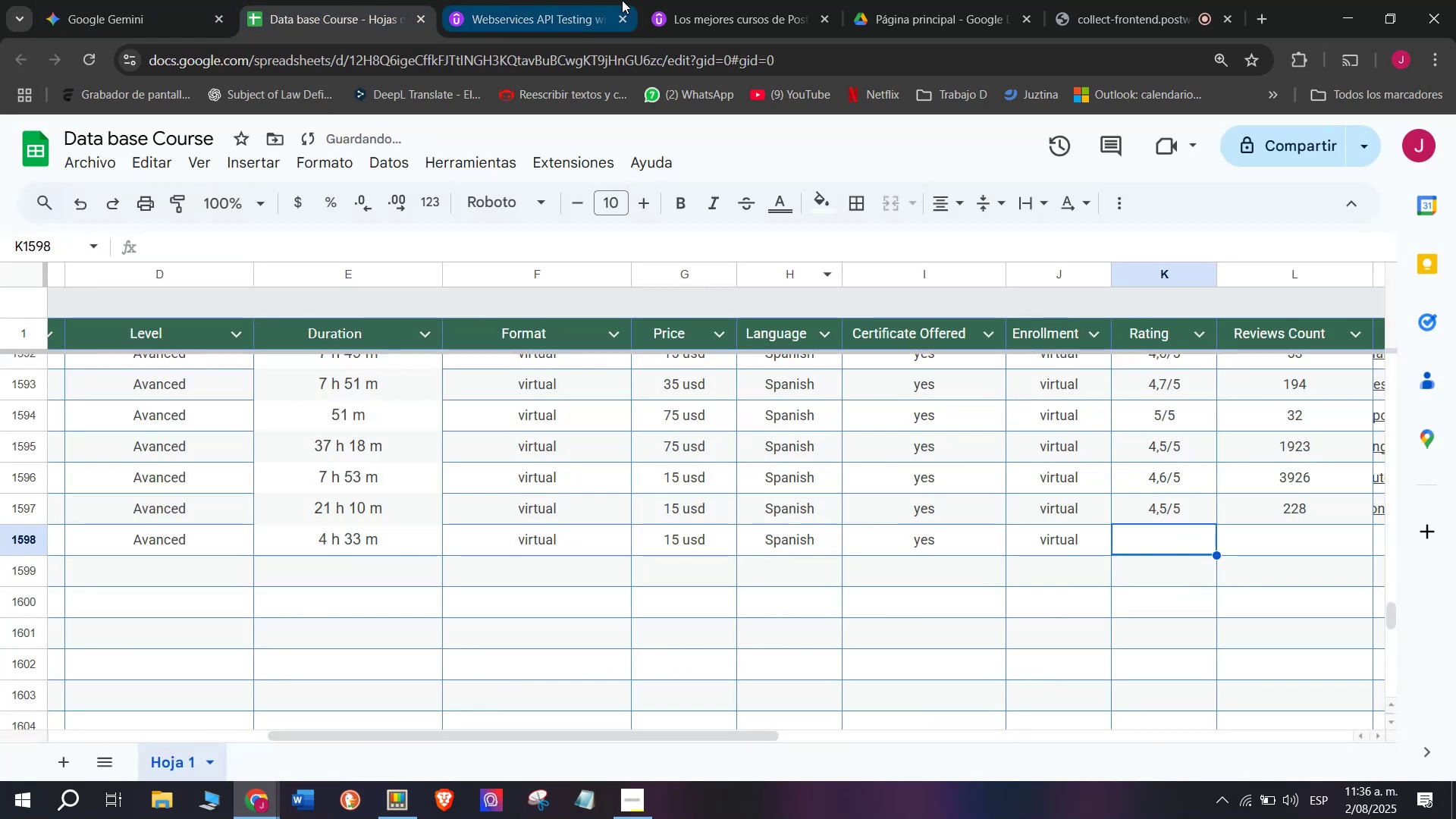 
left_click([563, 0])
 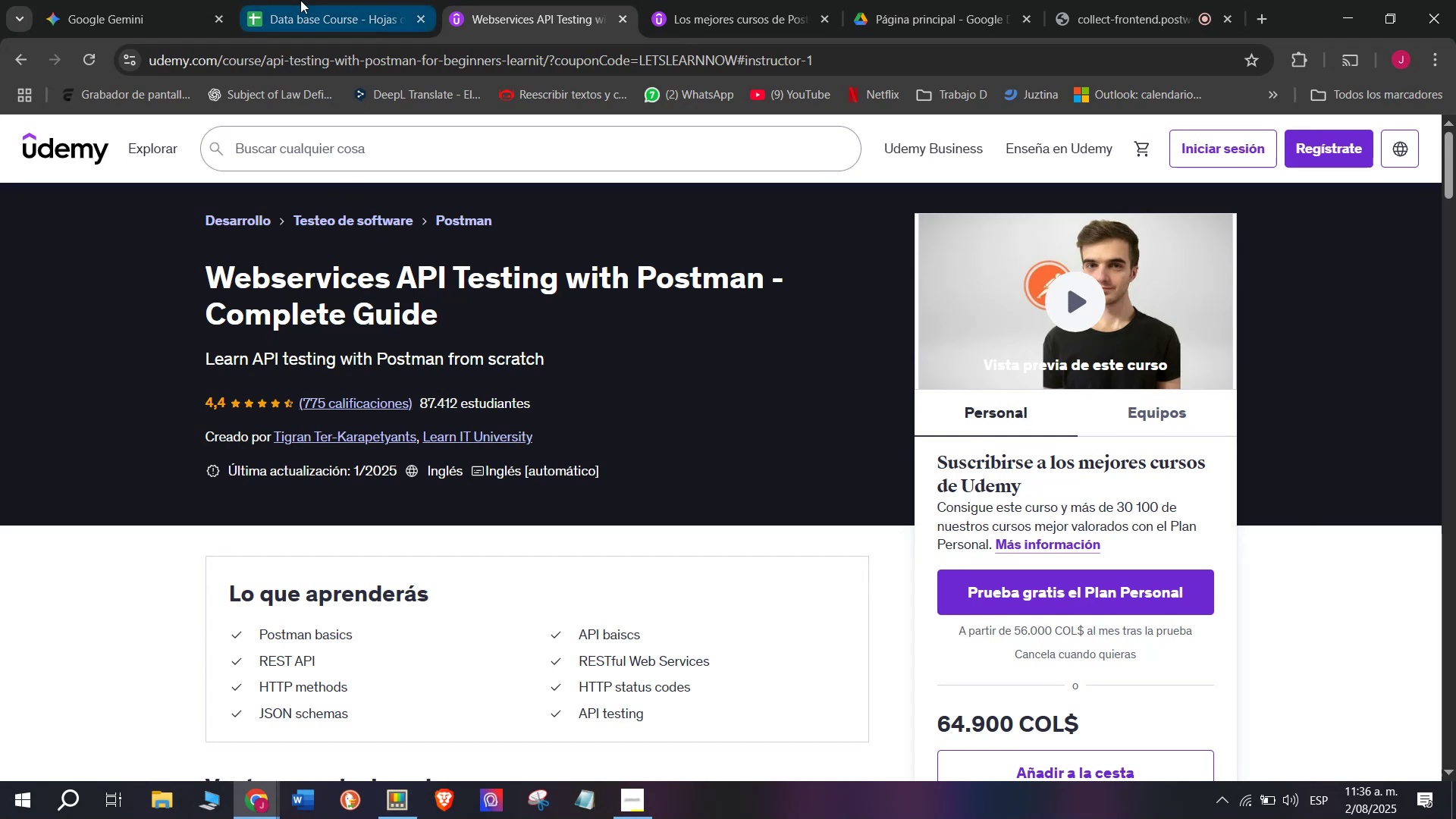 
left_click([300, 0])
 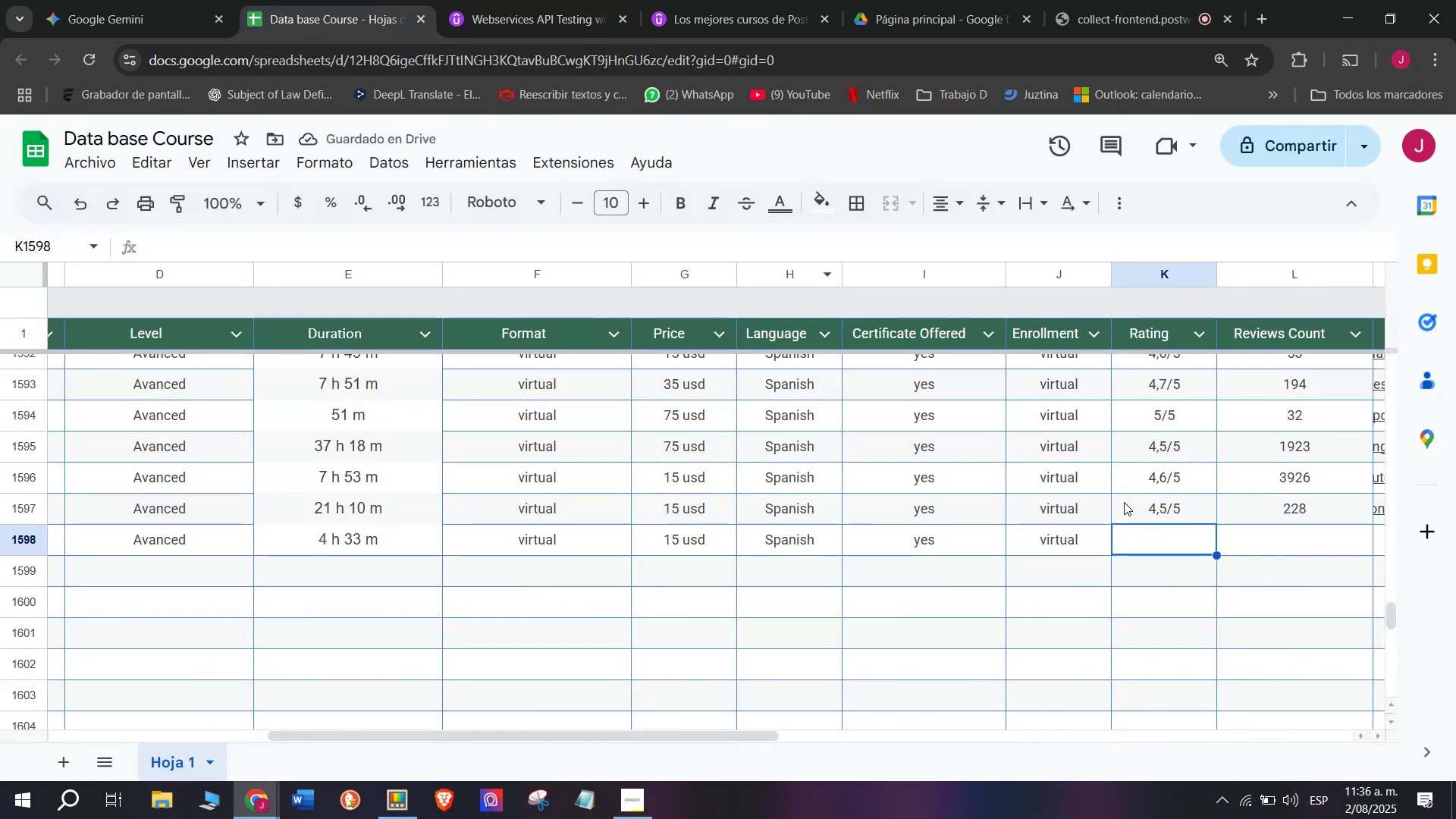 
left_click([1157, 513])
 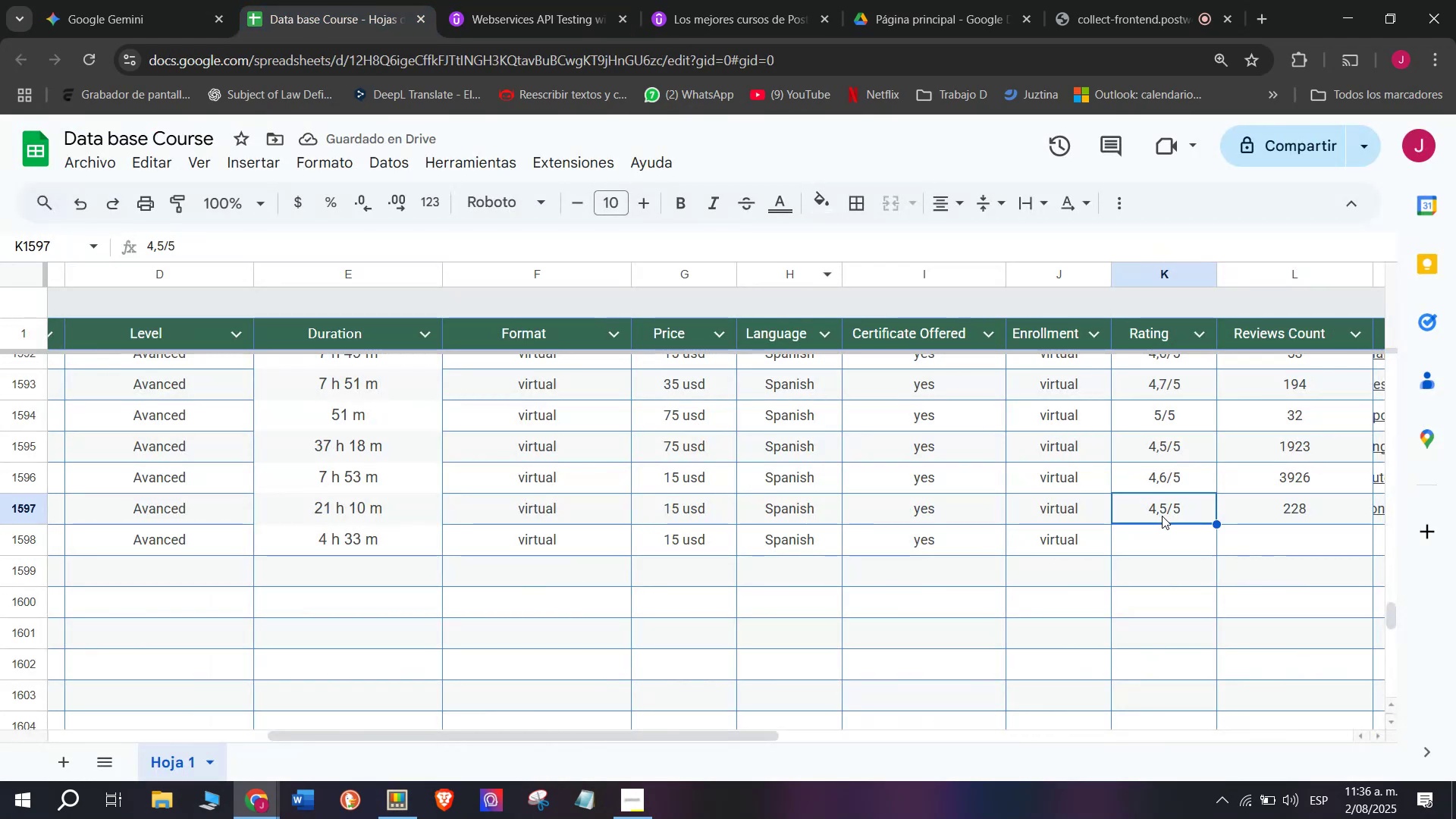 
key(Control+C)
 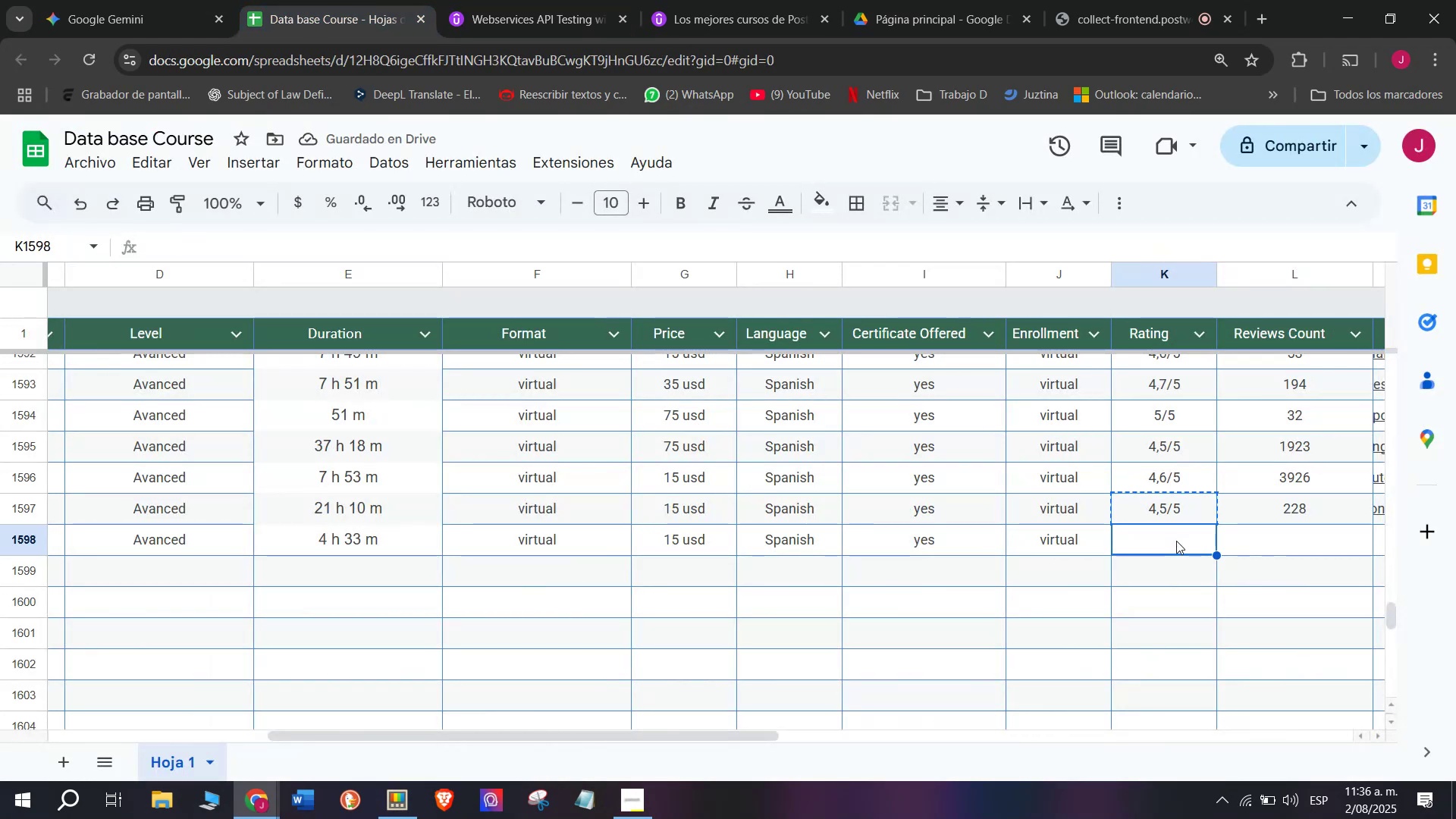 
key(Control+ControlLeft)
 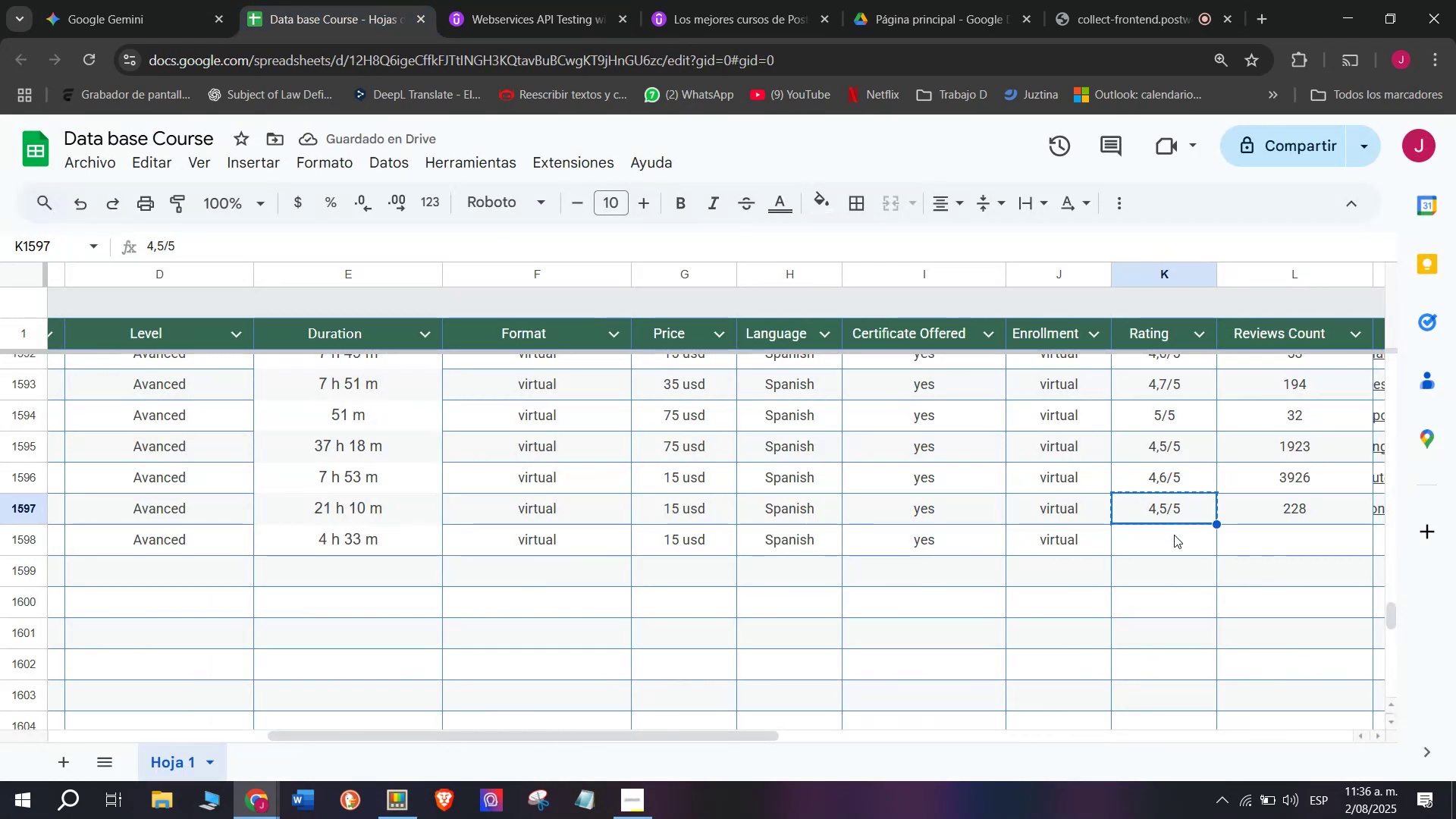 
key(Break)
 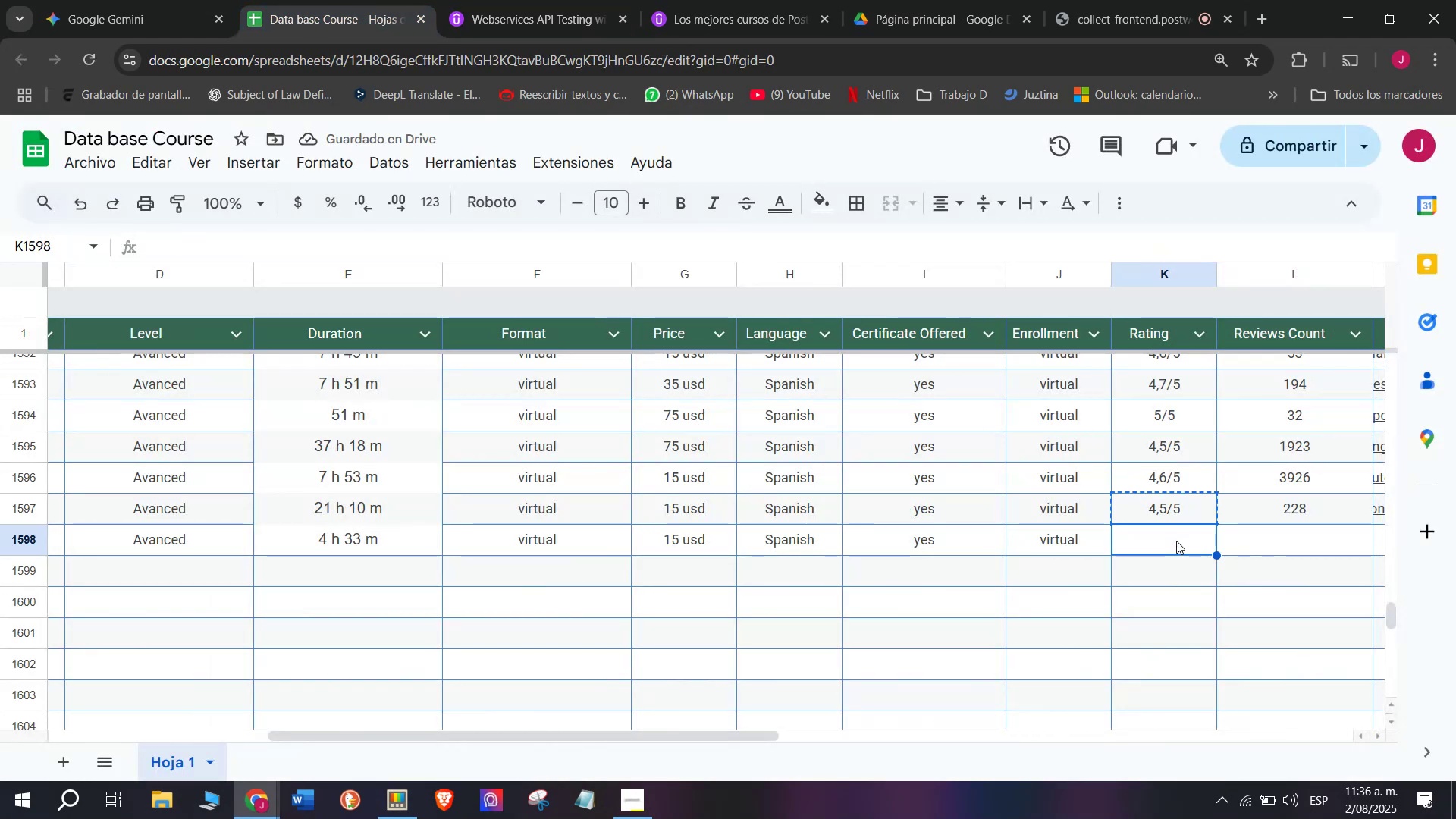 
left_click([1174, 535])
 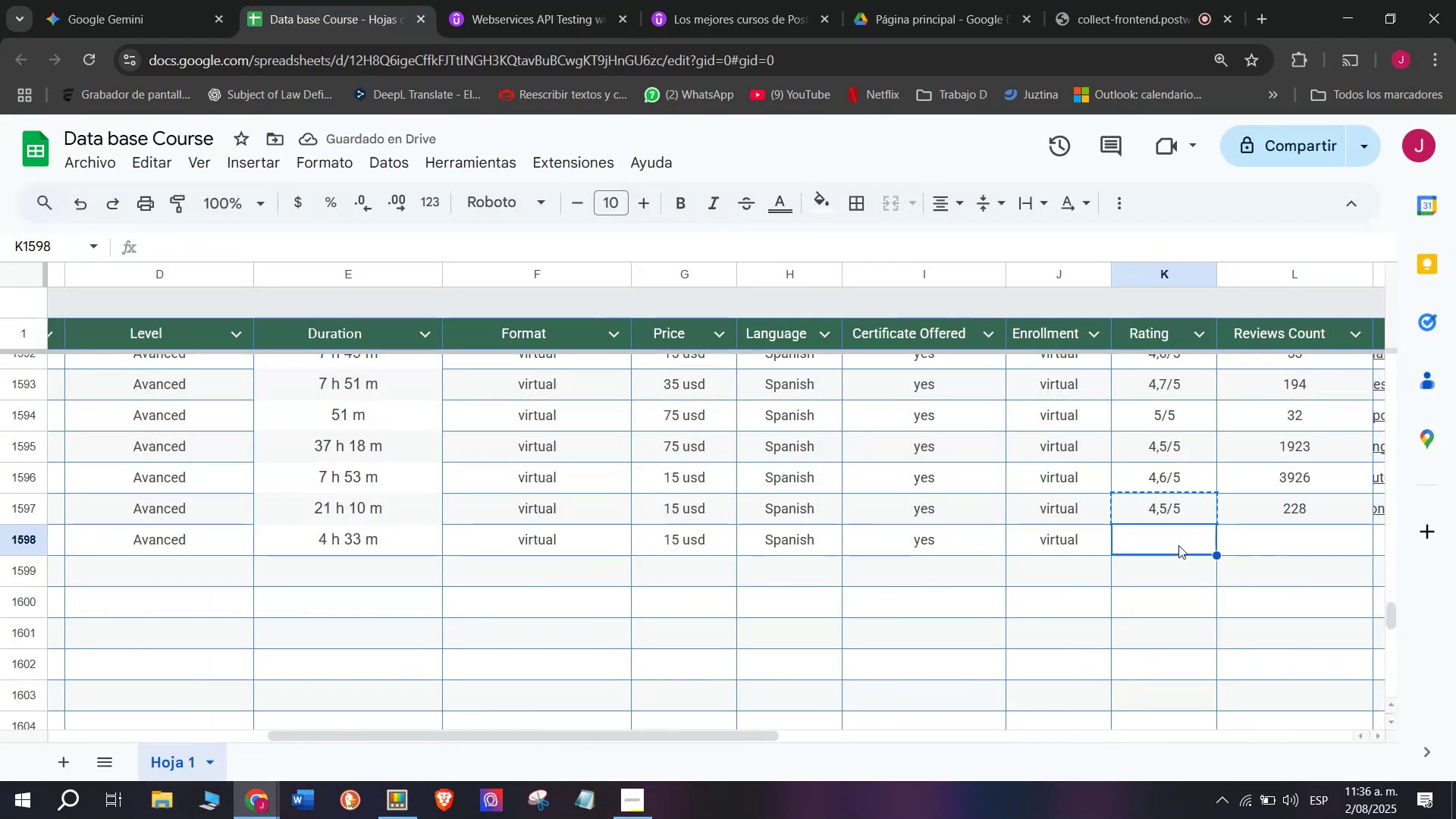 
key(Control+ControlLeft)
 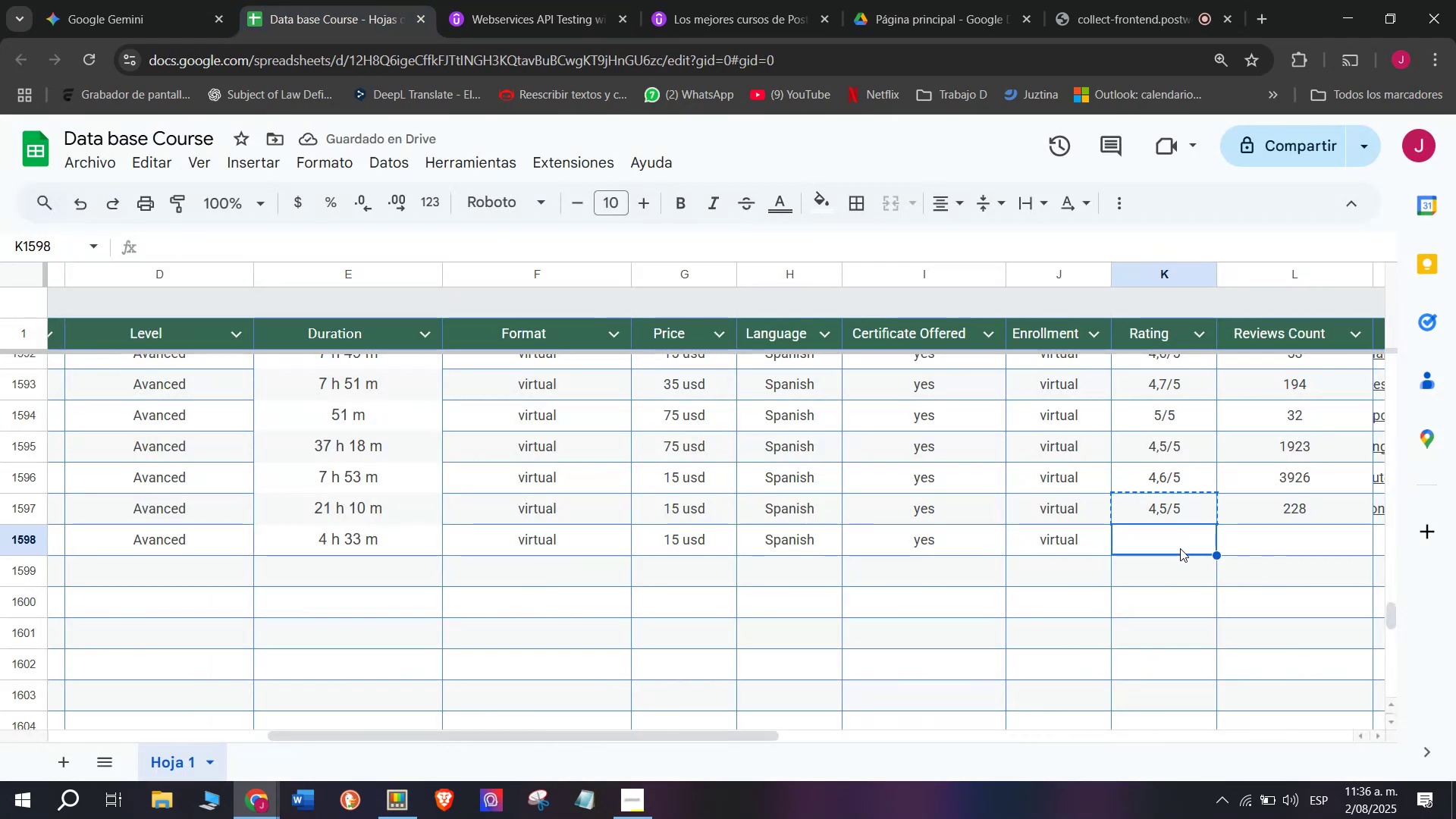 
key(Z)
 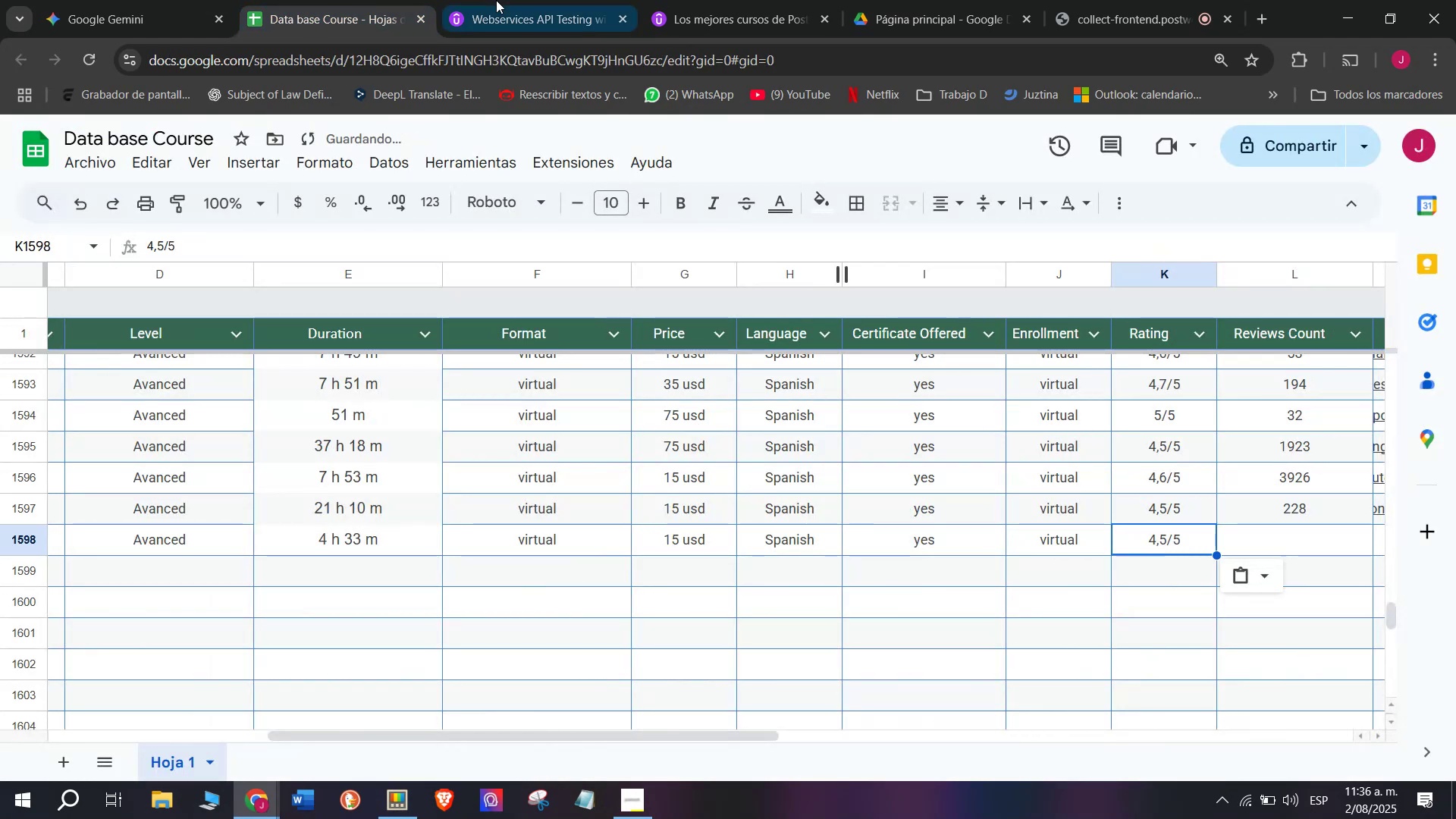 
key(Control+V)
 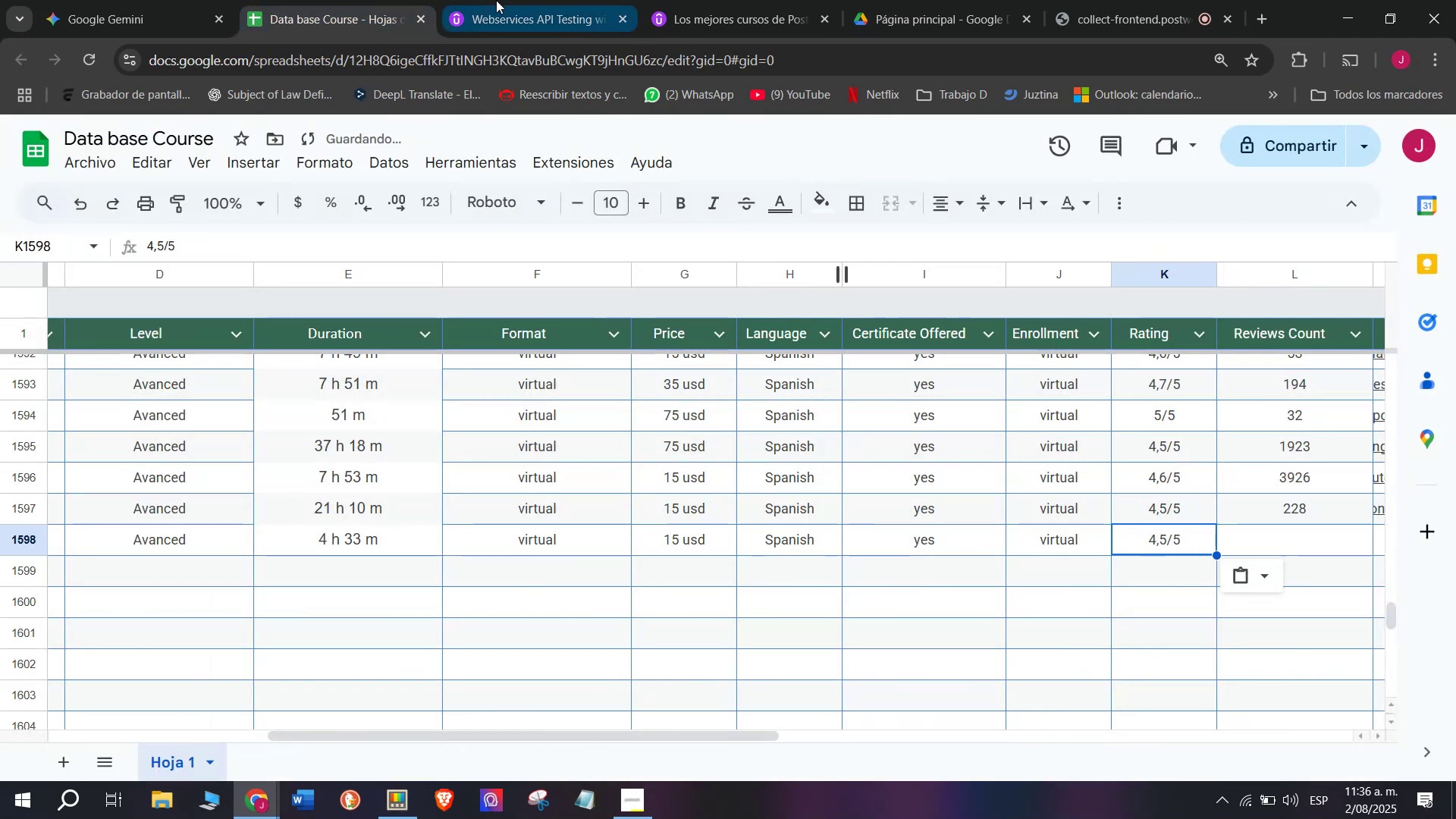 
left_click([496, 0])
 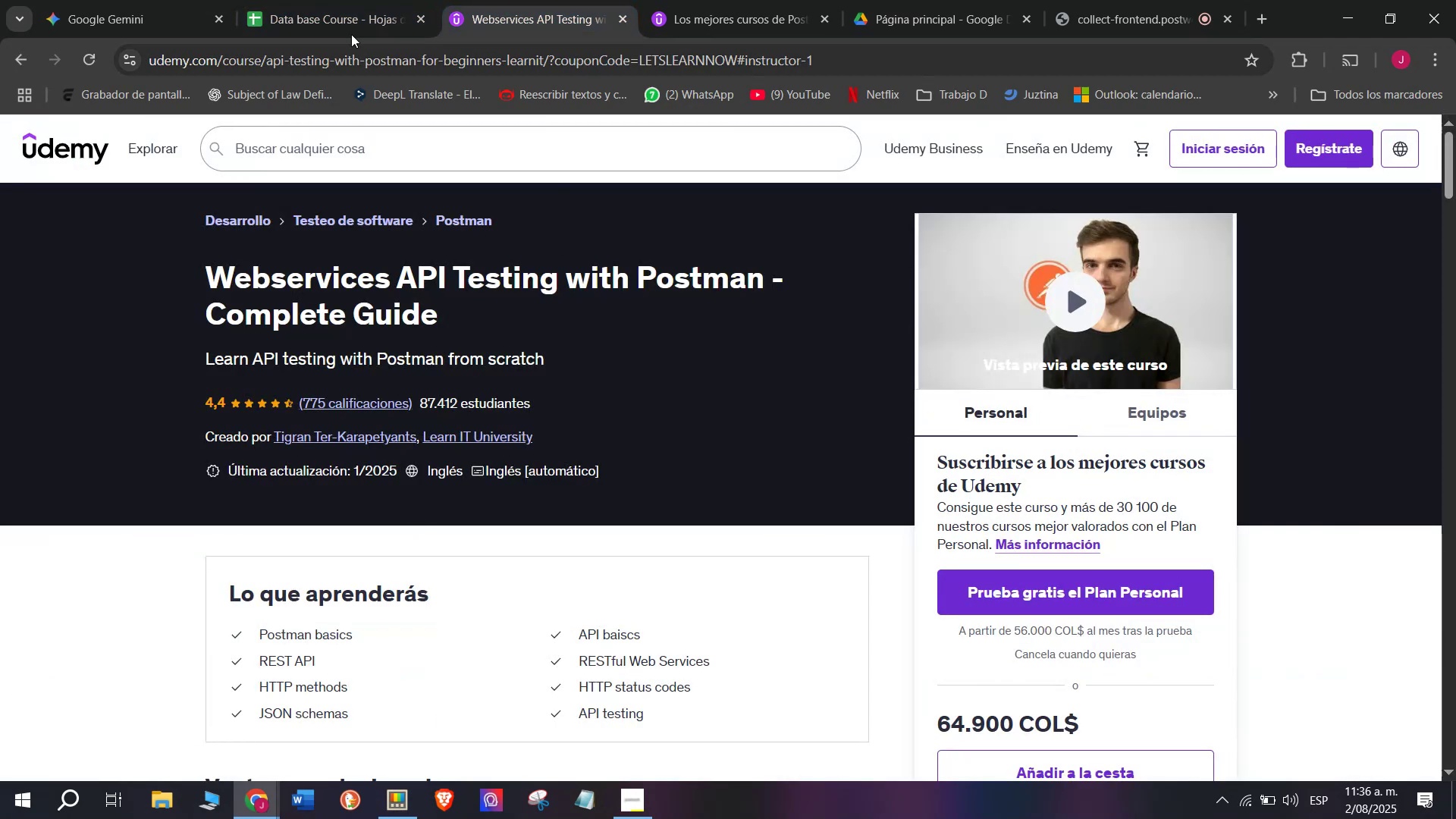 
left_click([325, 0])
 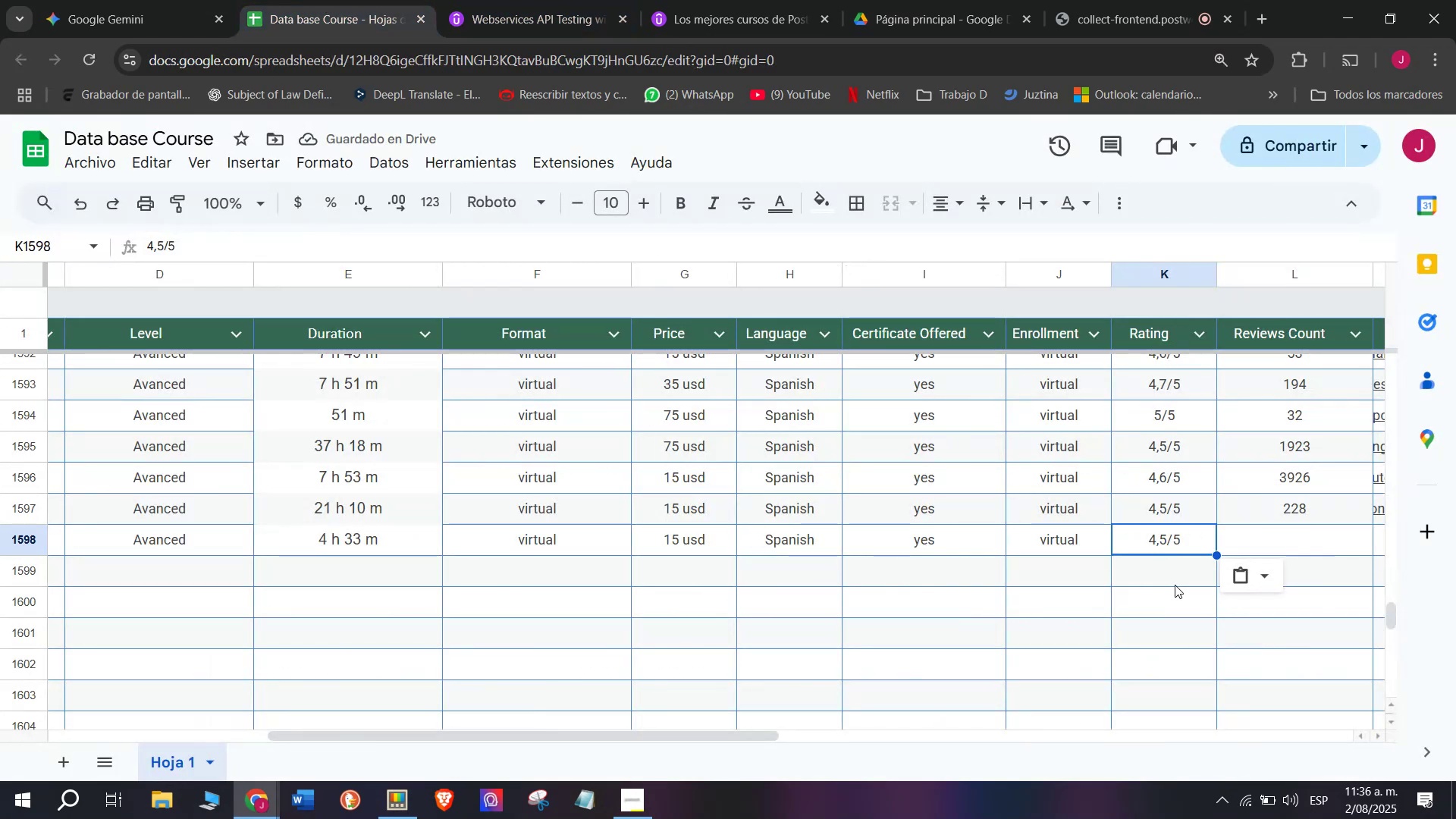 
double_click([1173, 539])
 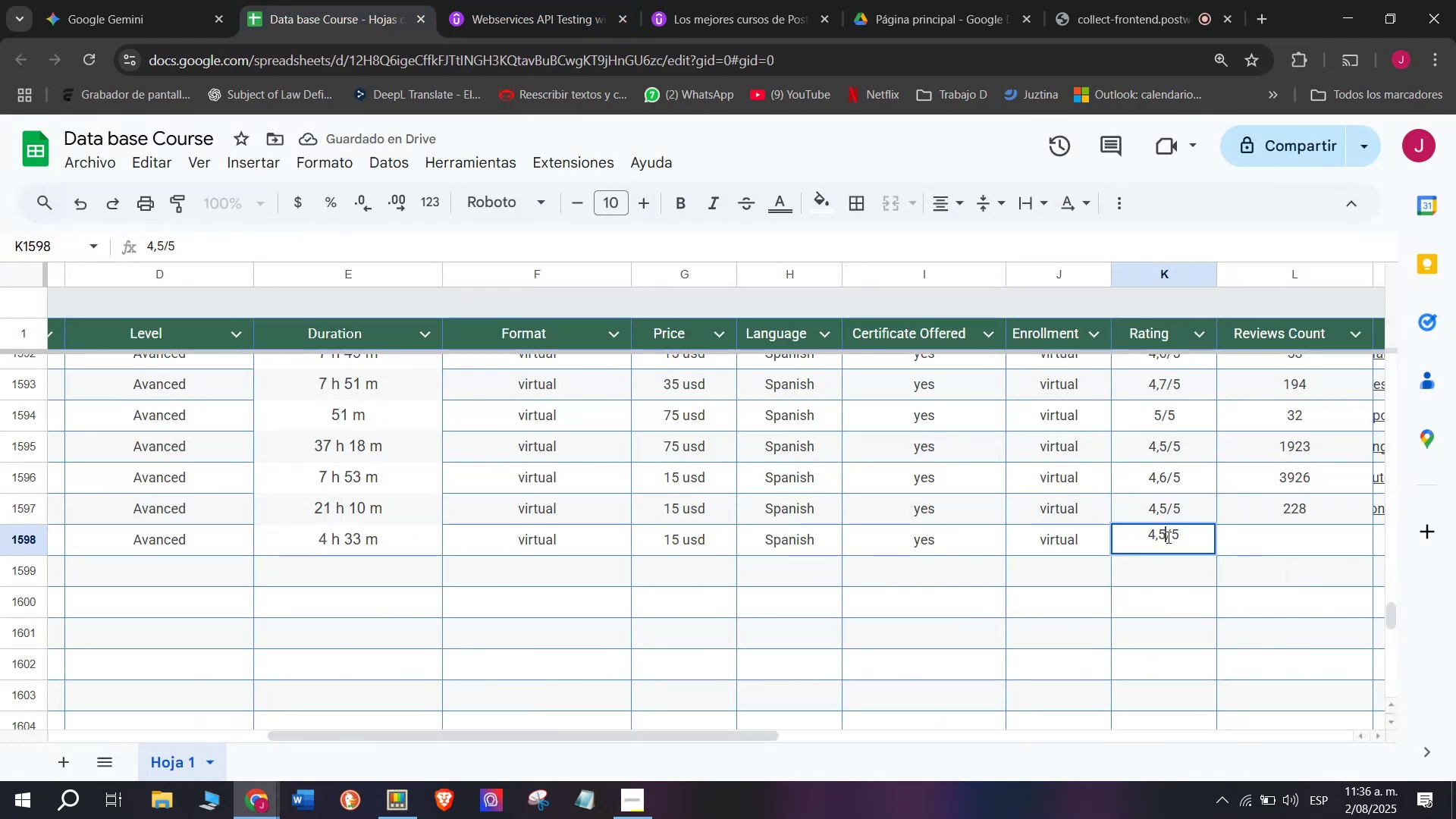 
key(Q)
 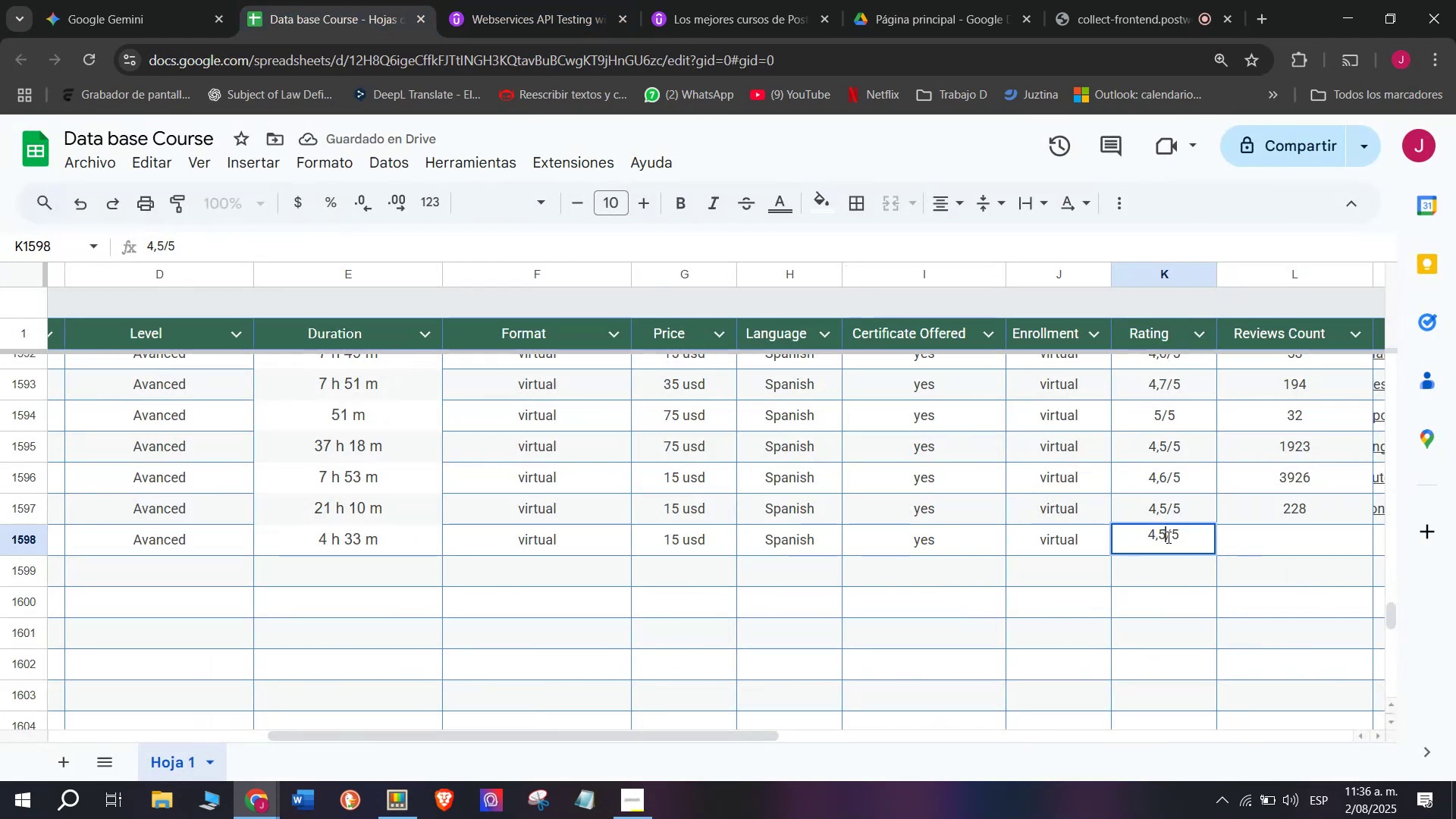 
key(Backspace)
 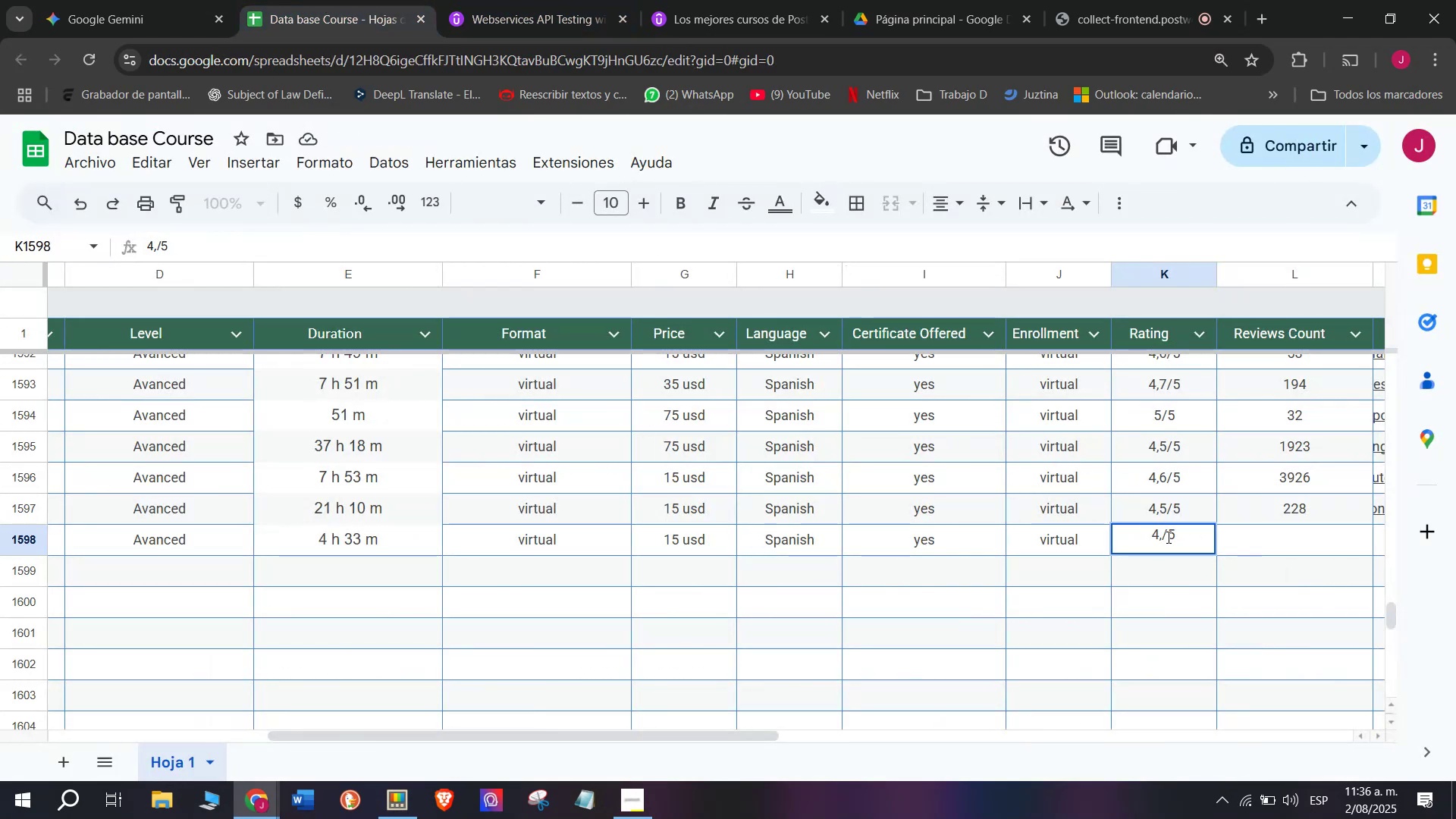 
key(4)
 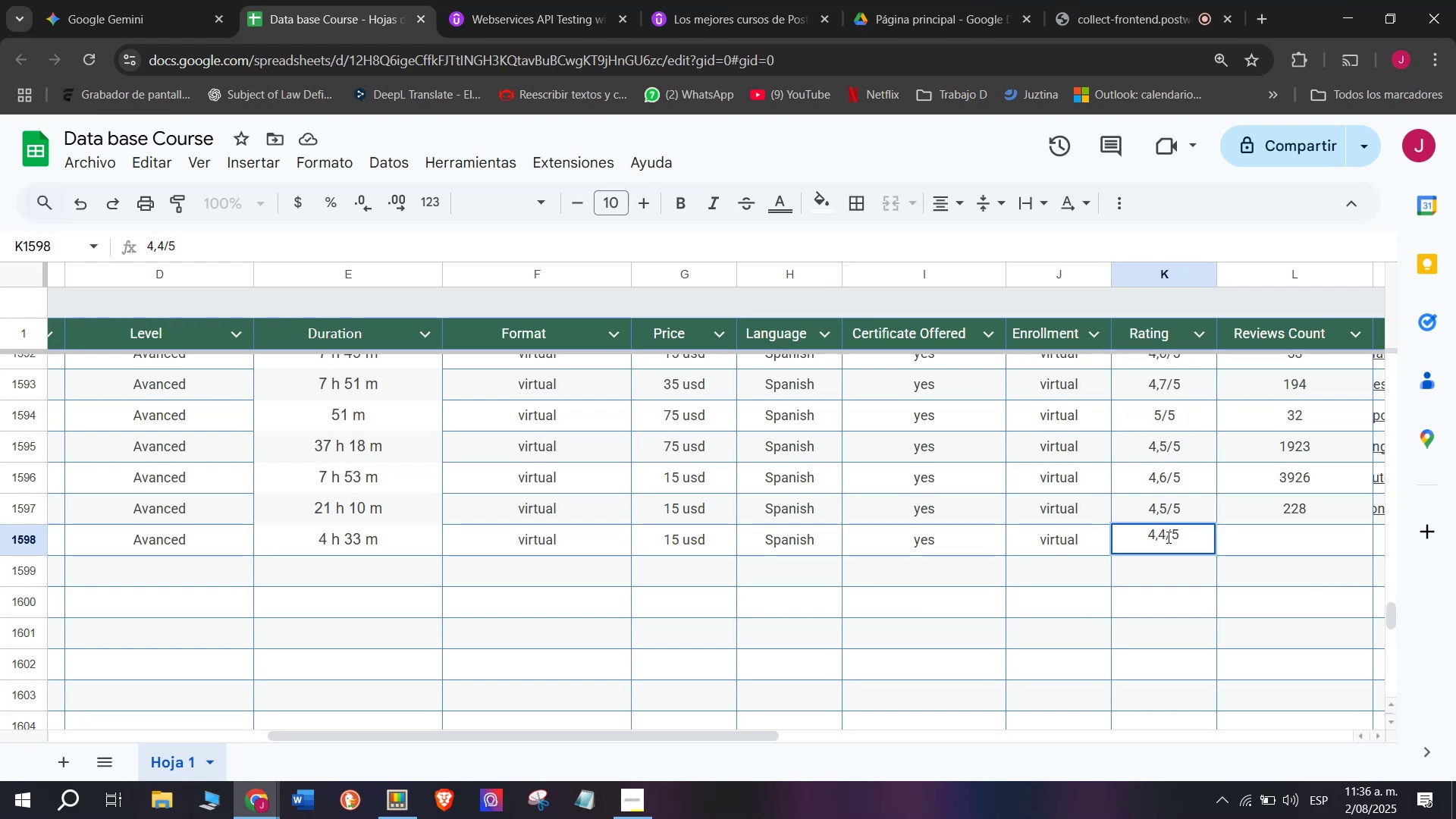 
wait(8.01)
 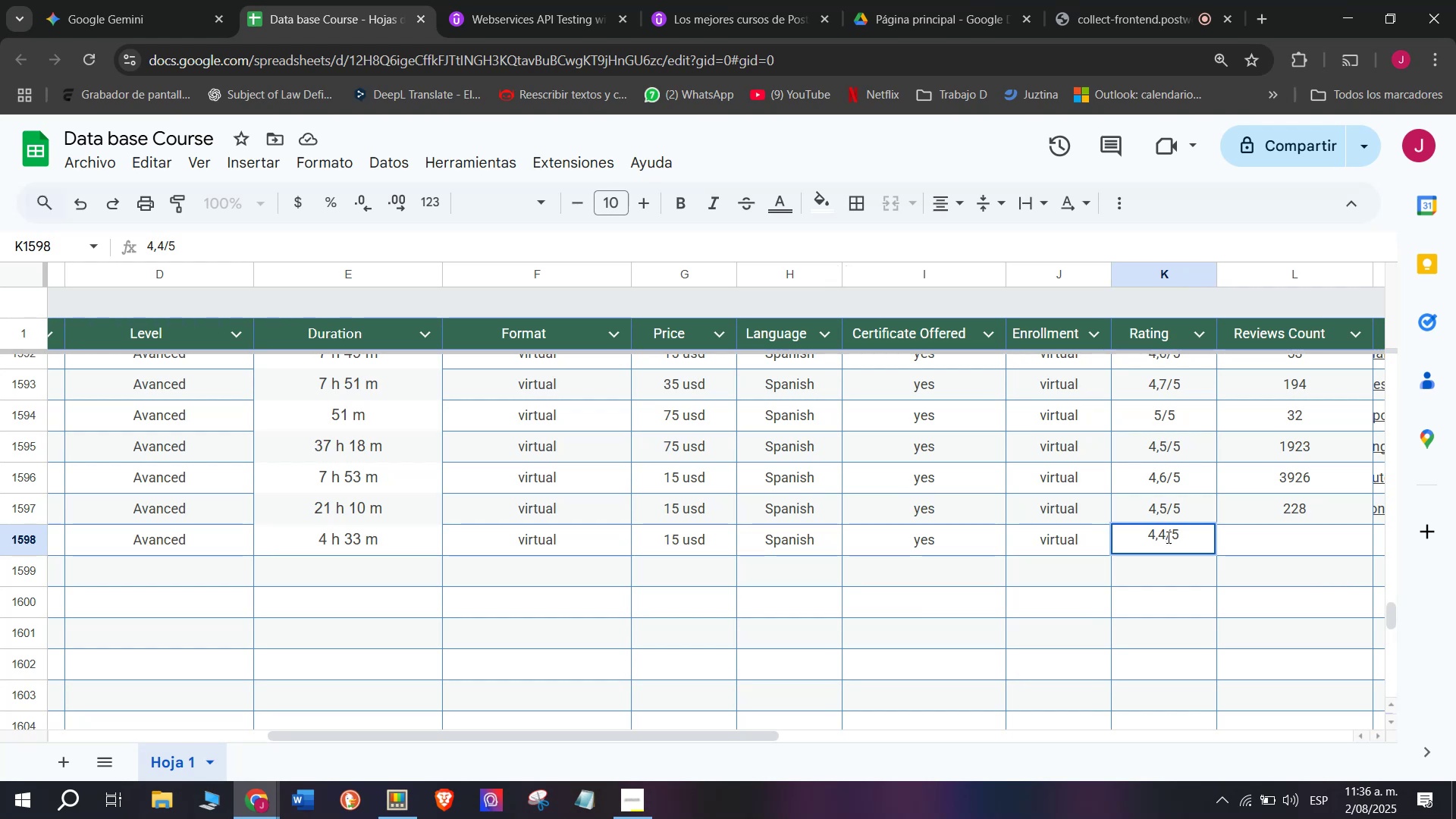 
left_click([1271, 544])
 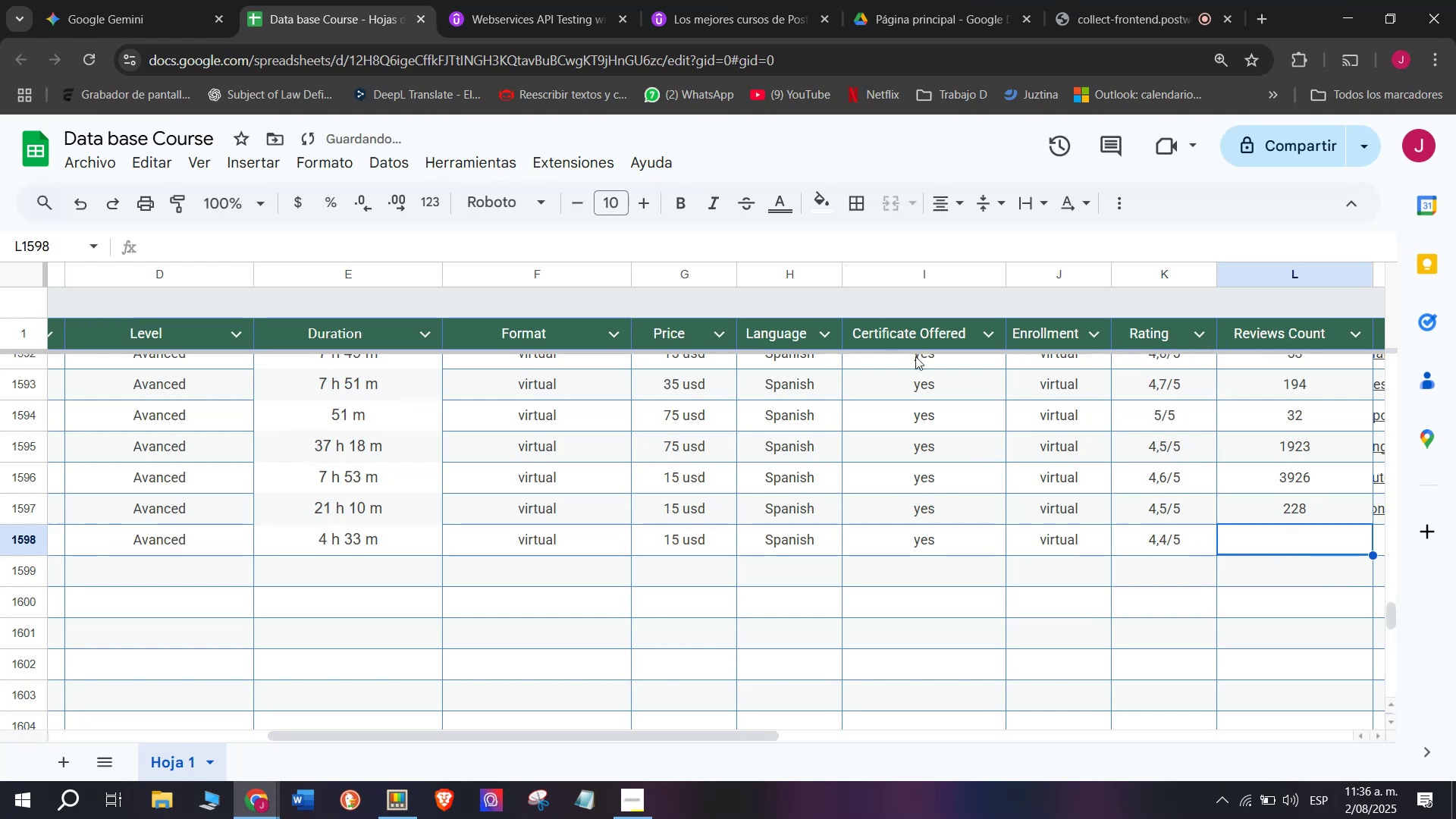 
left_click([475, 0])
 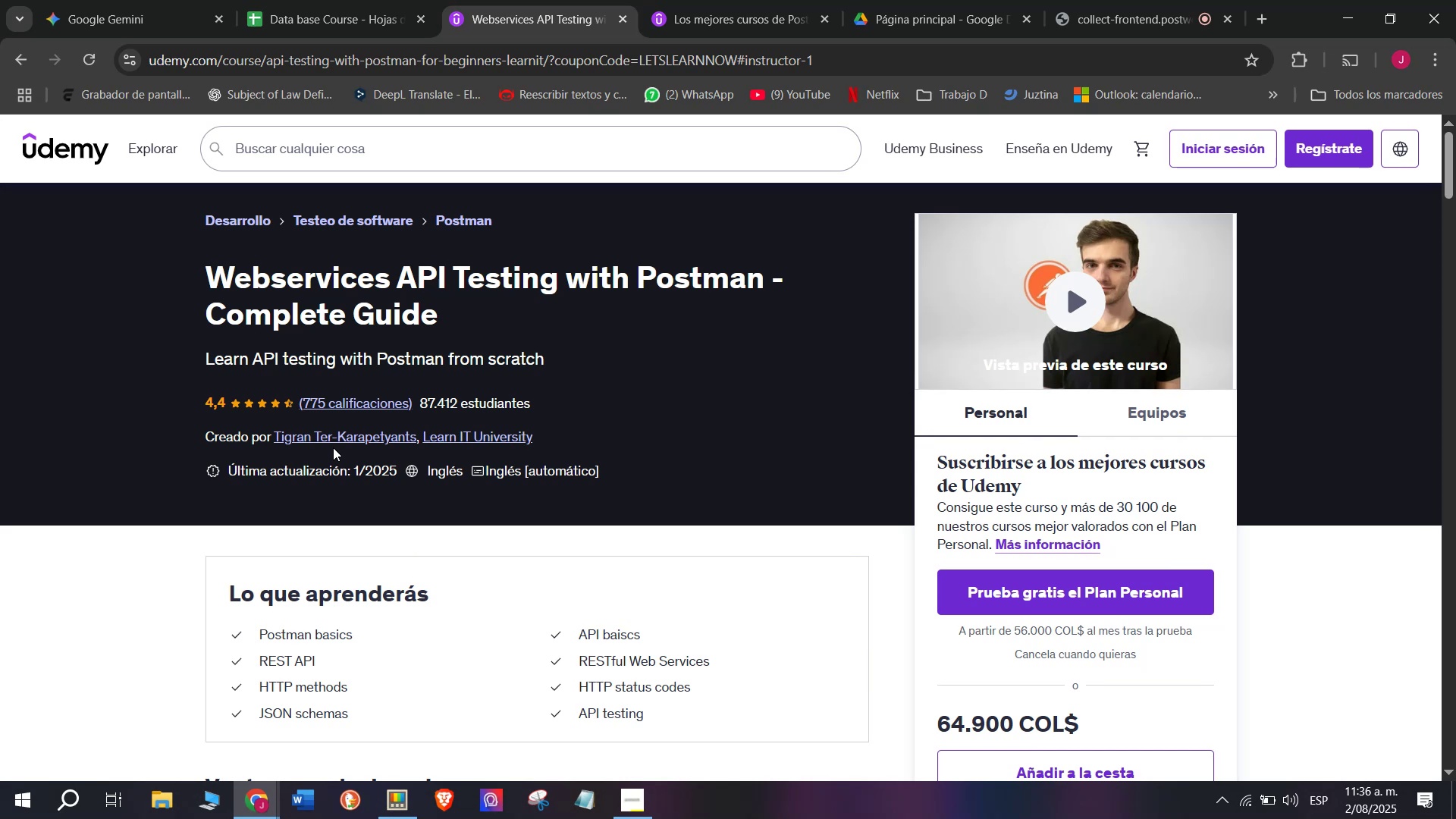 
wait(19.25)
 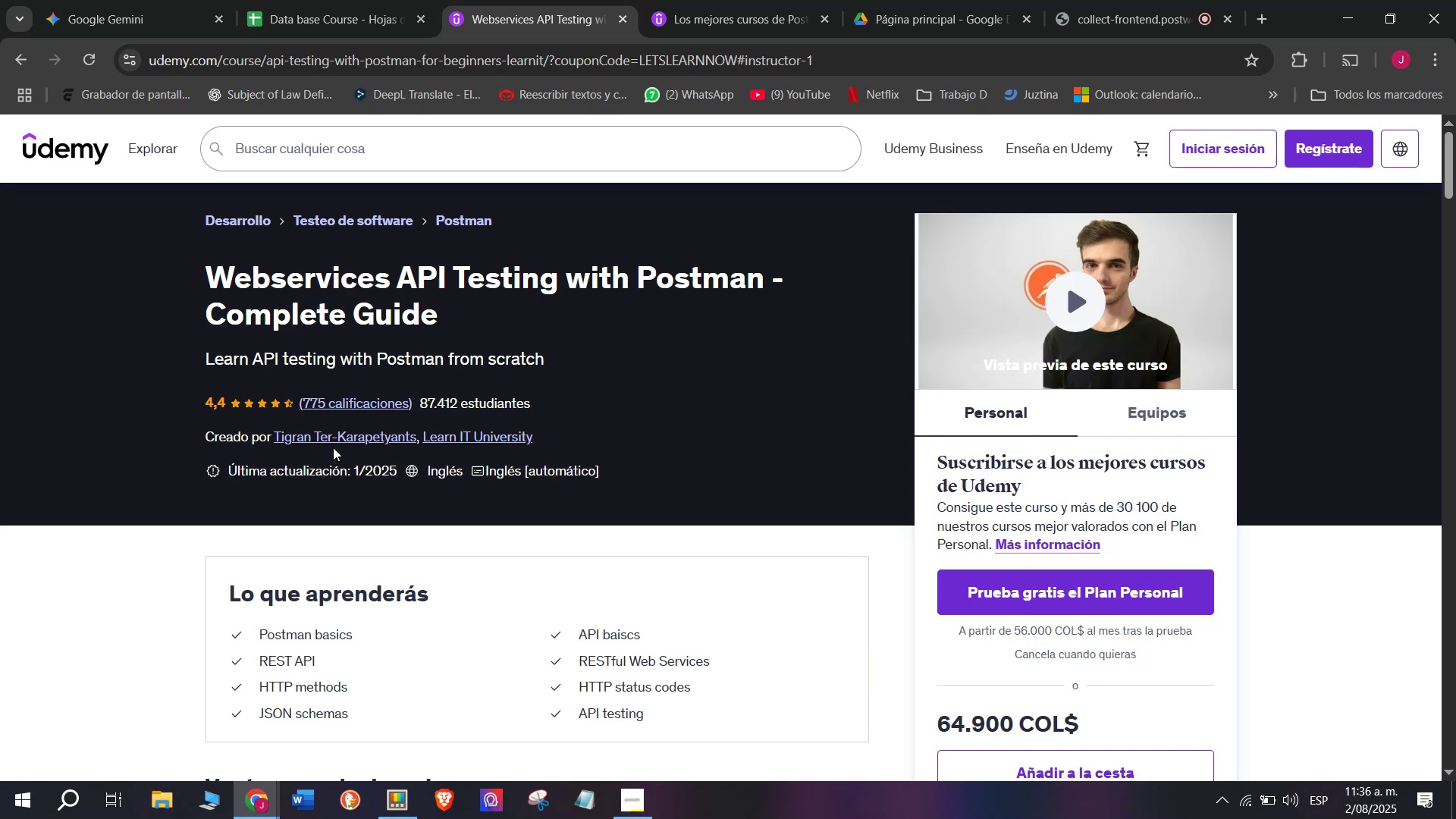 
left_click([351, 0])
 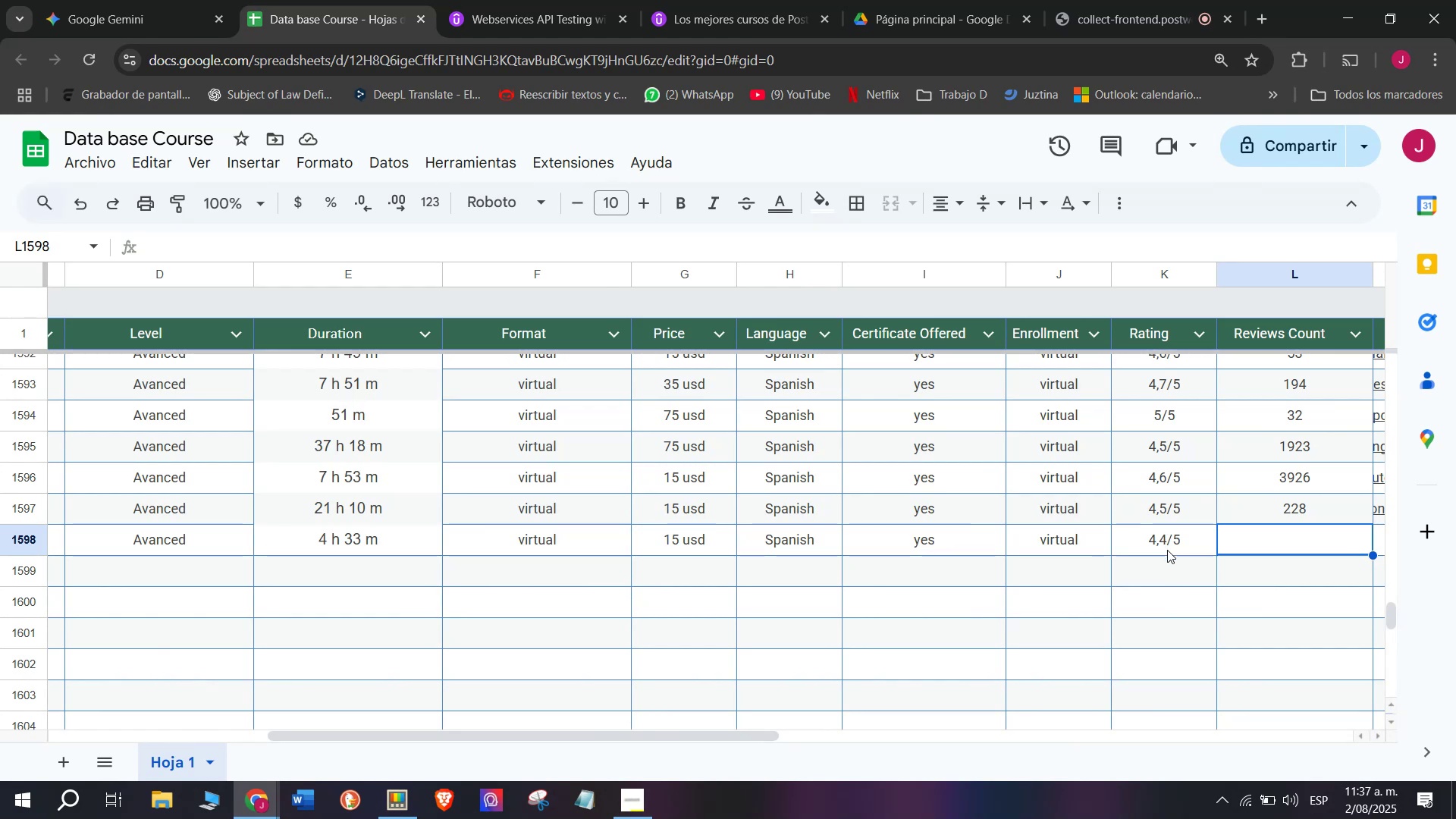 
wait(5.77)
 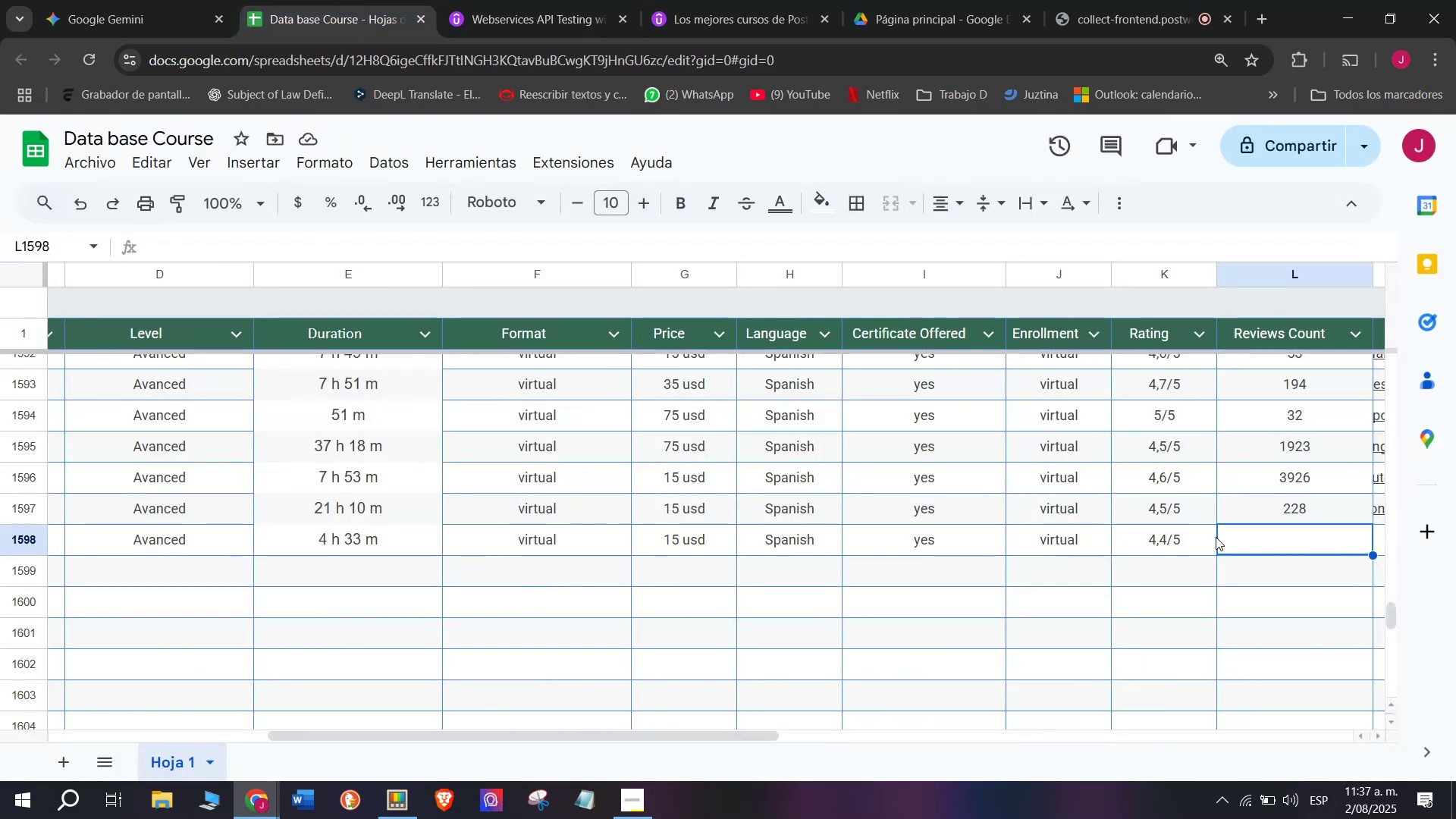 
left_click([509, 0])
 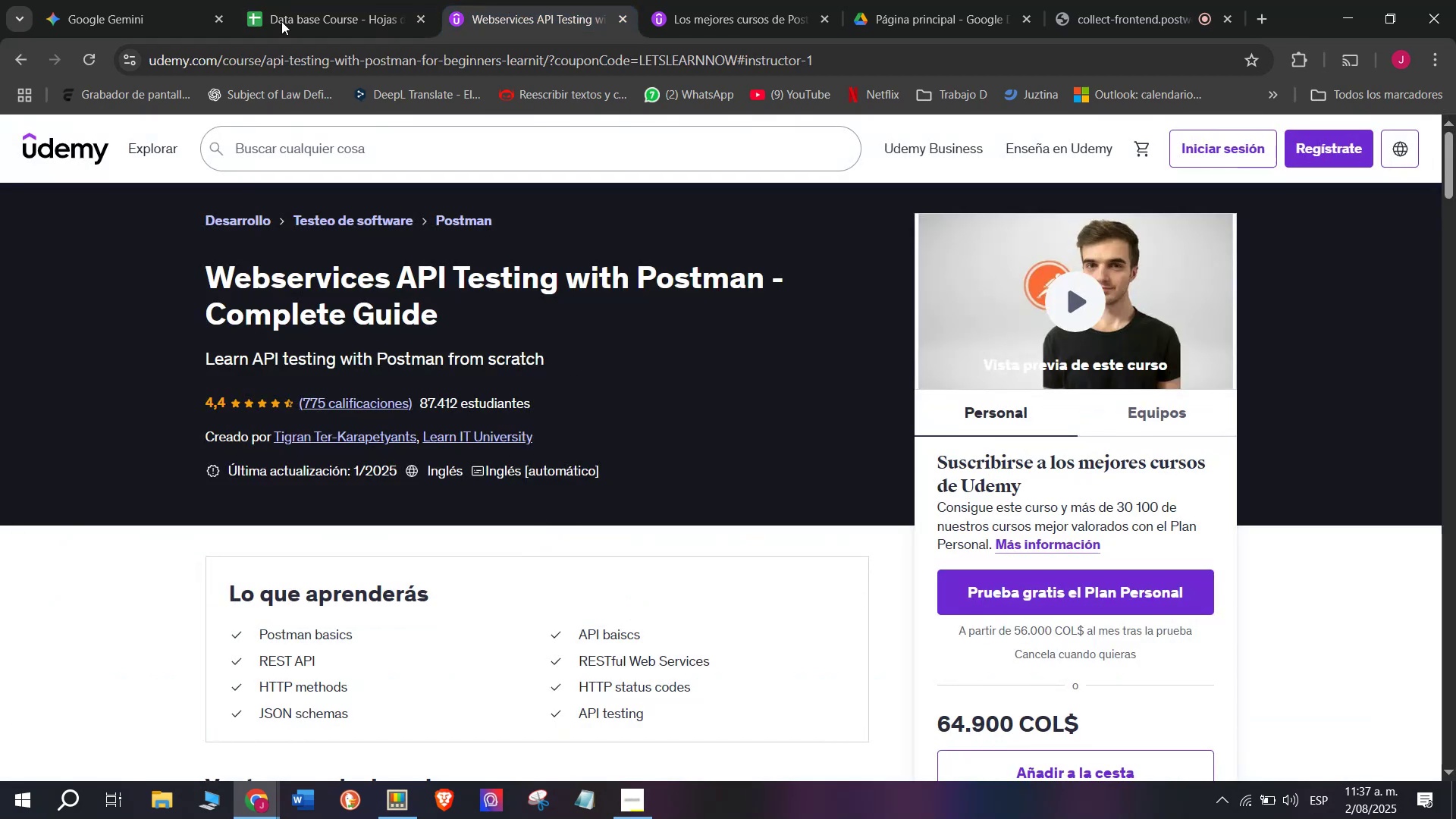 
left_click([283, 0])
 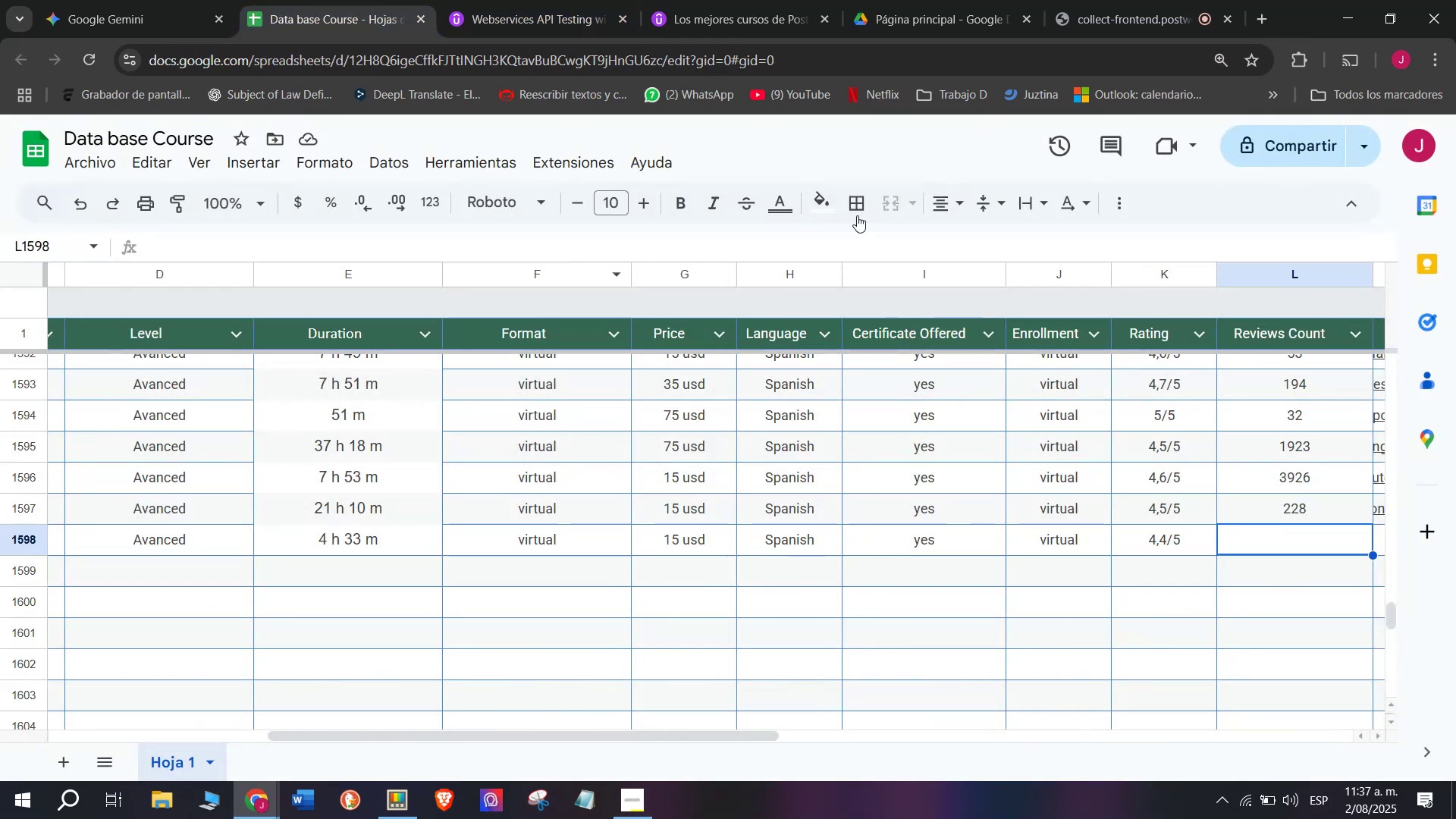 
left_click([592, 0])
 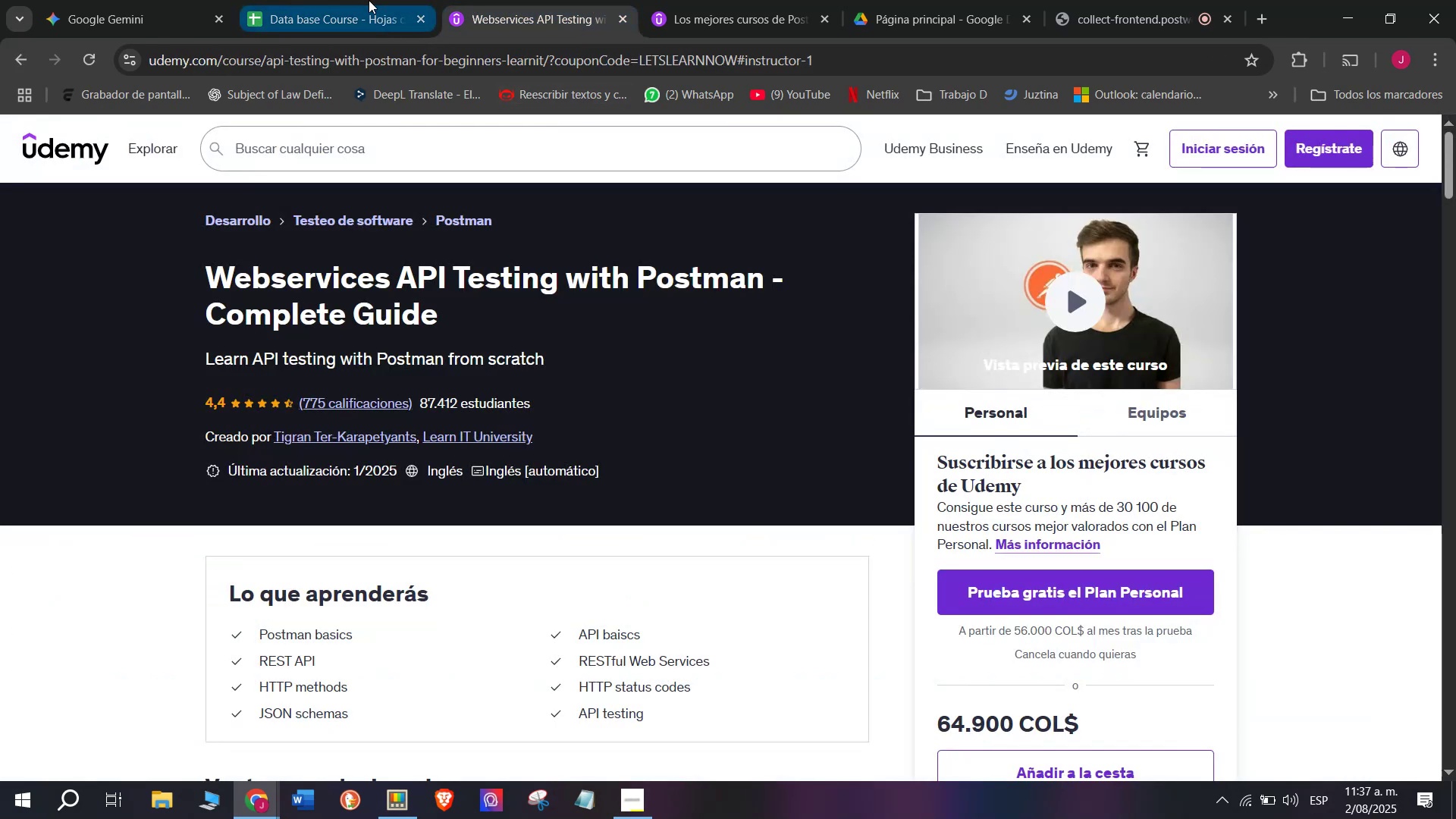 
left_click([362, 0])
 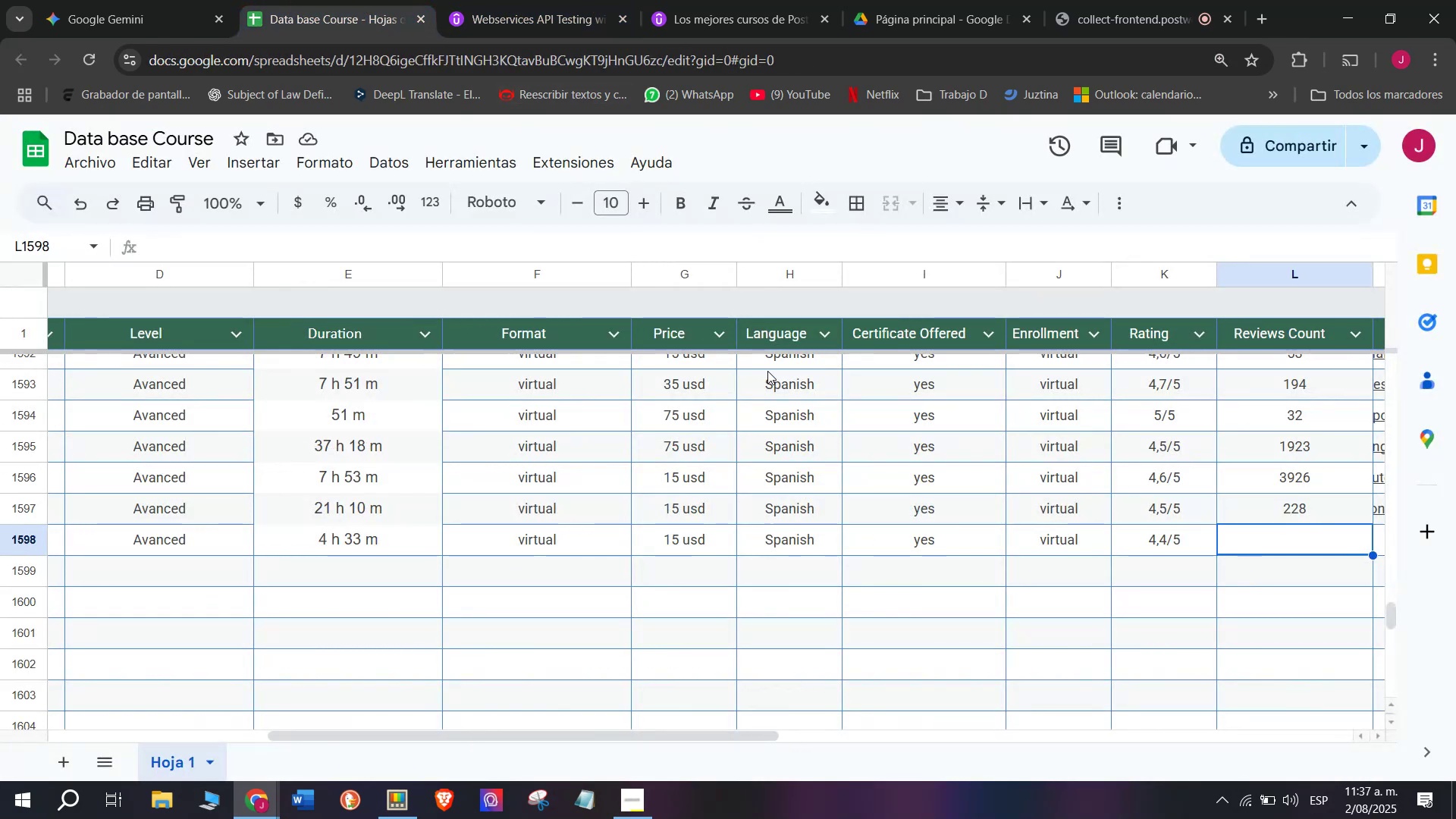 
type(775)
 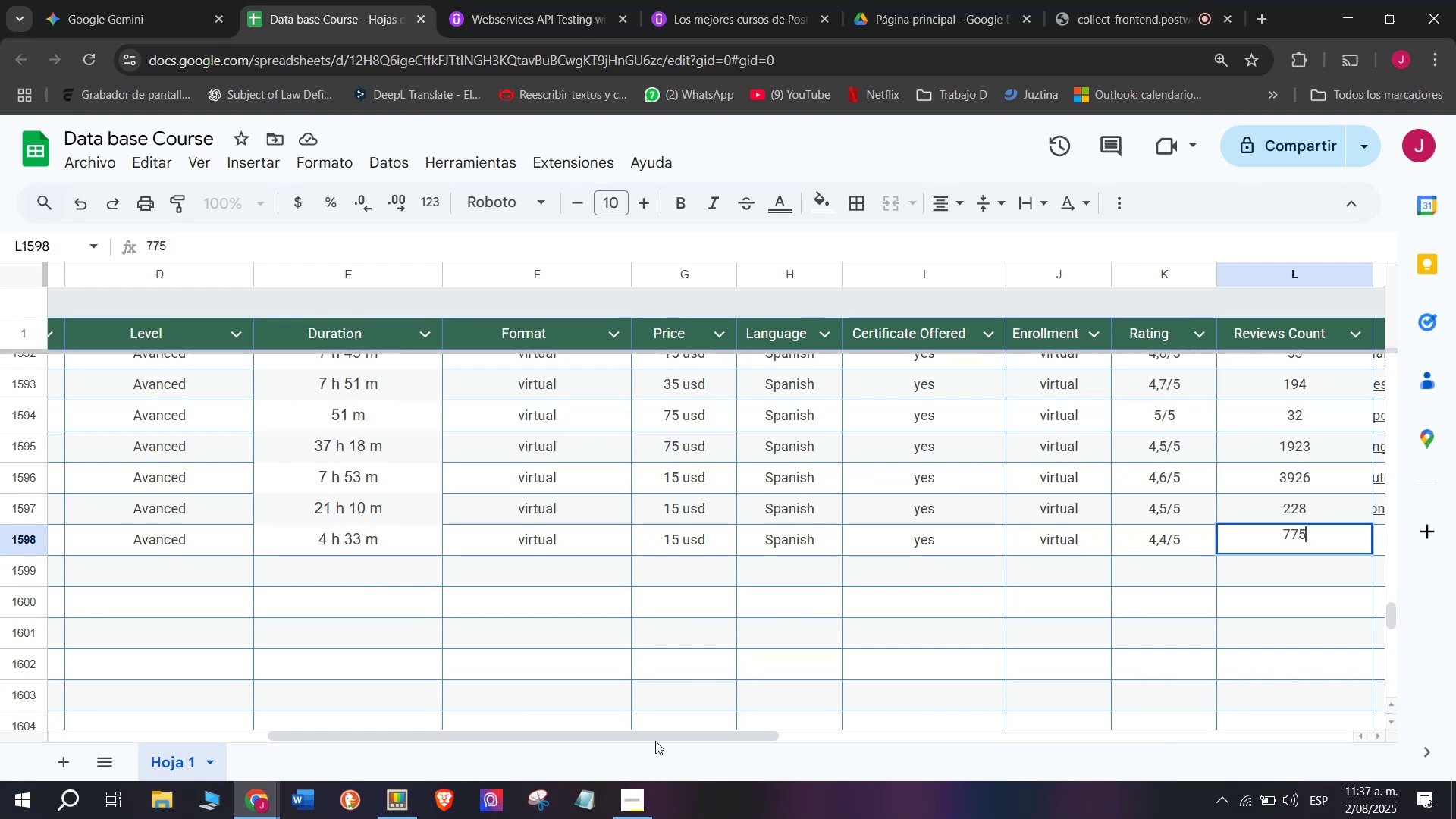 
left_click_drag(start_coordinate=[658, 738], to_coordinate=[817, 758])
 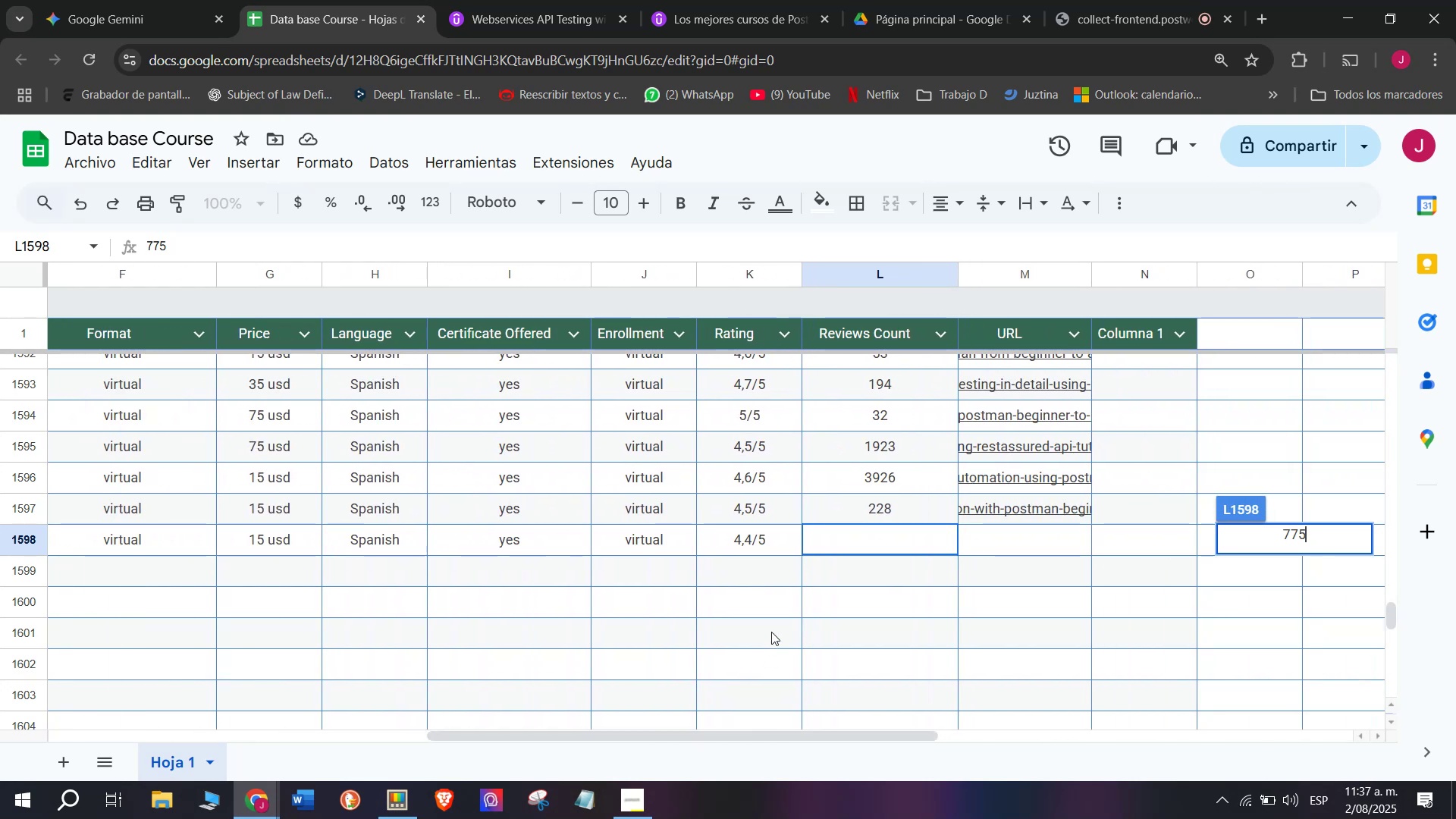 
left_click([771, 632])
 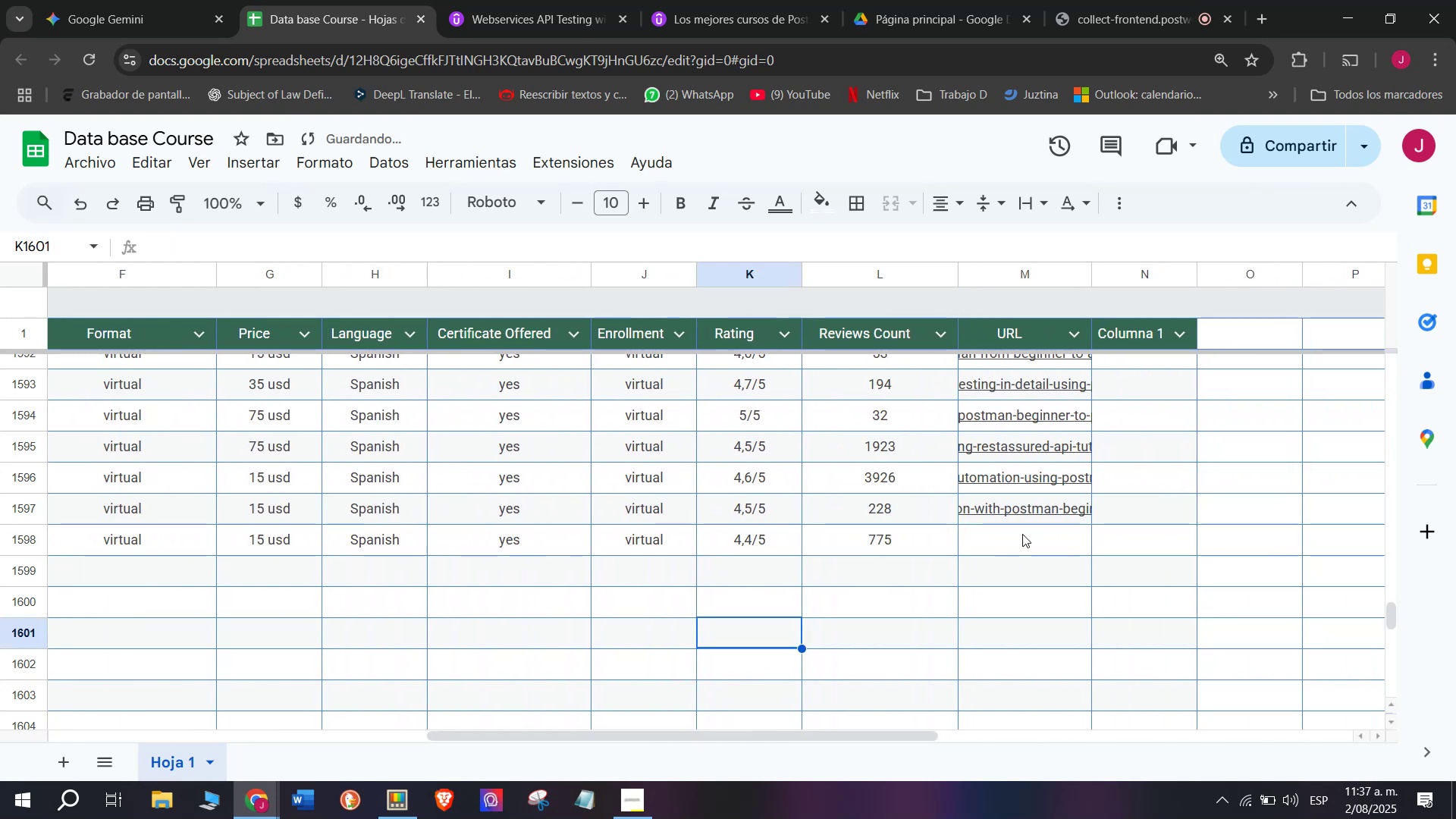 
left_click([1022, 534])
 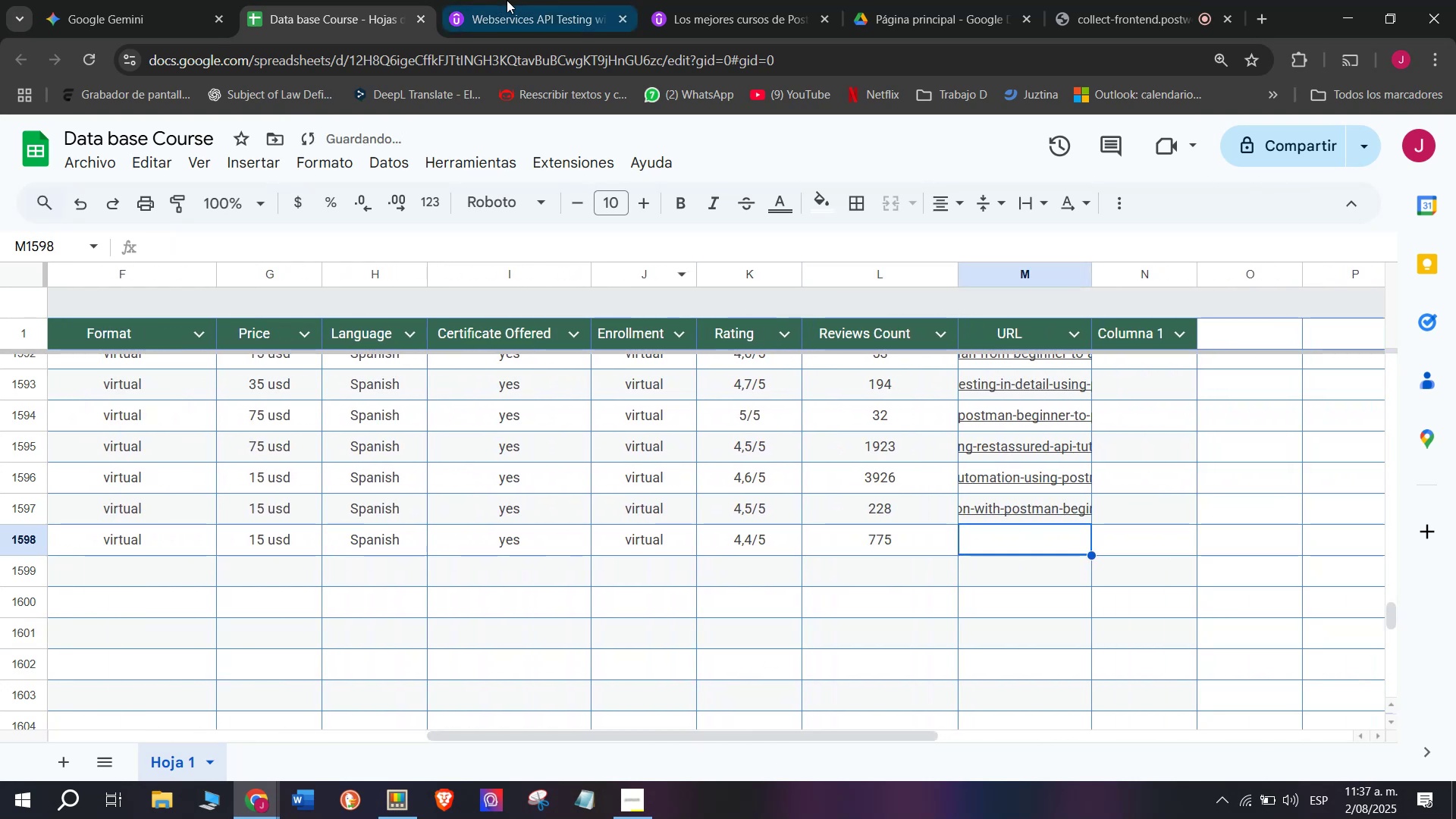 
left_click([509, 0])
 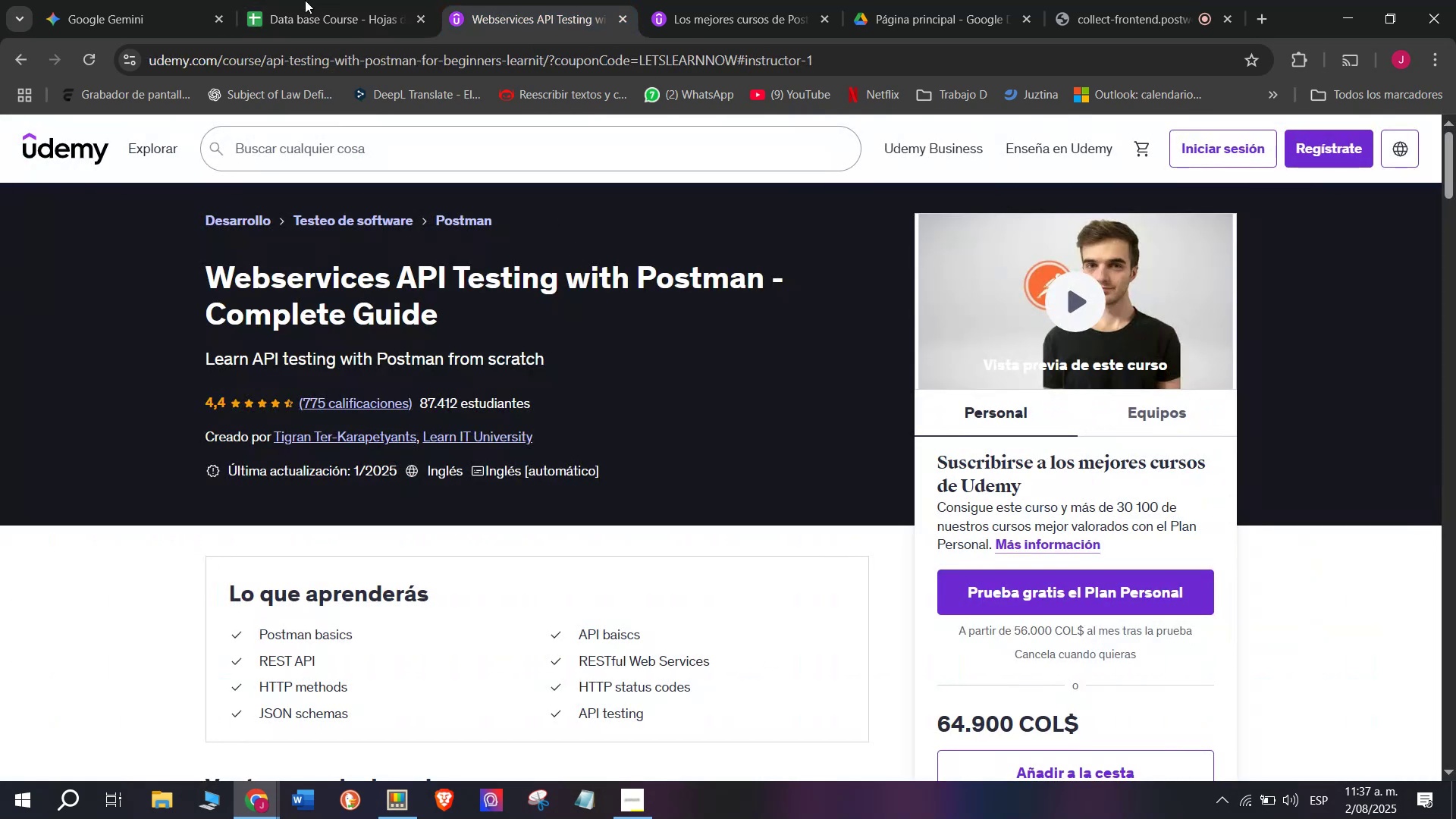 
left_click([281, 0])
 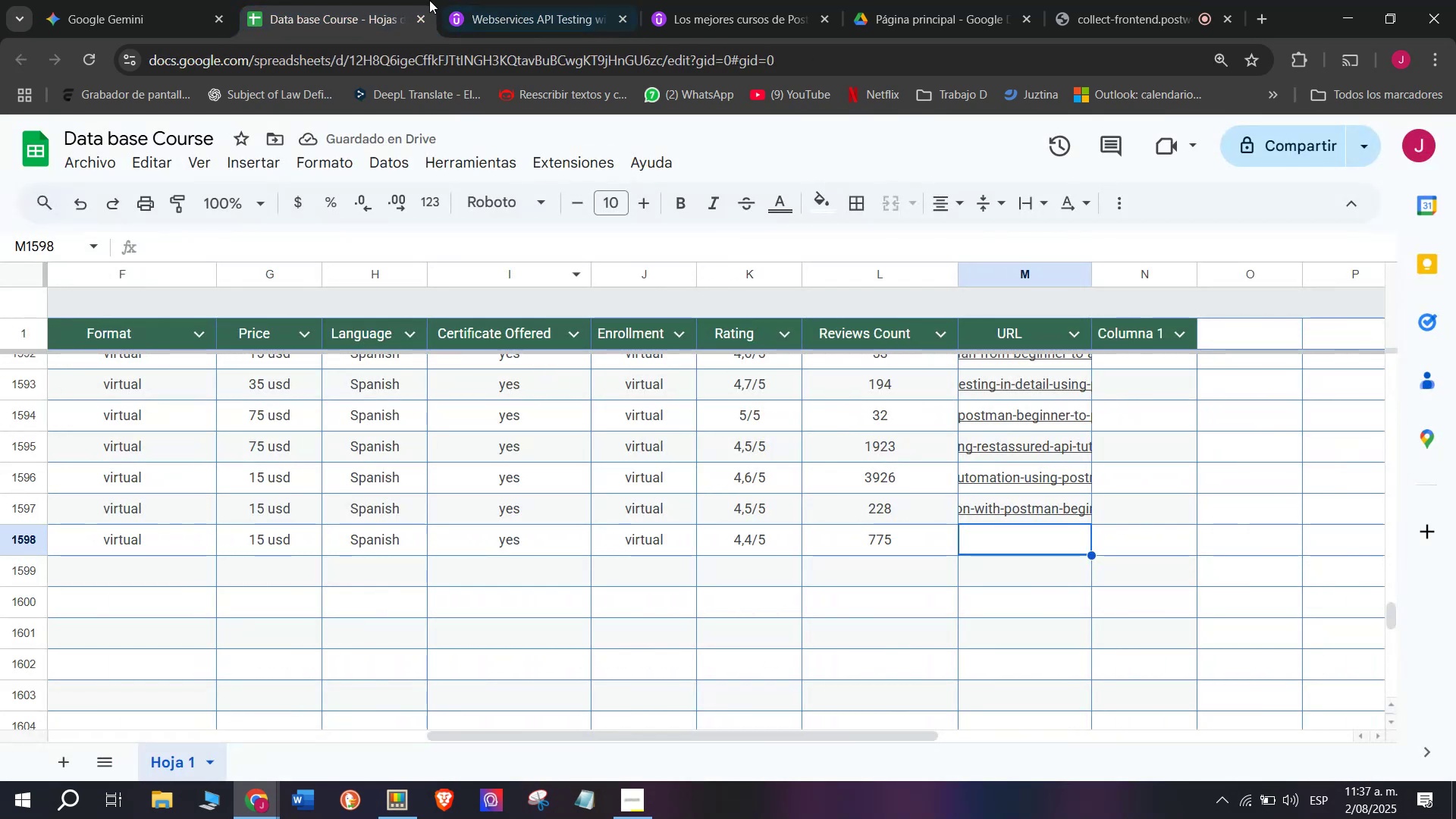 
left_click([466, 0])
 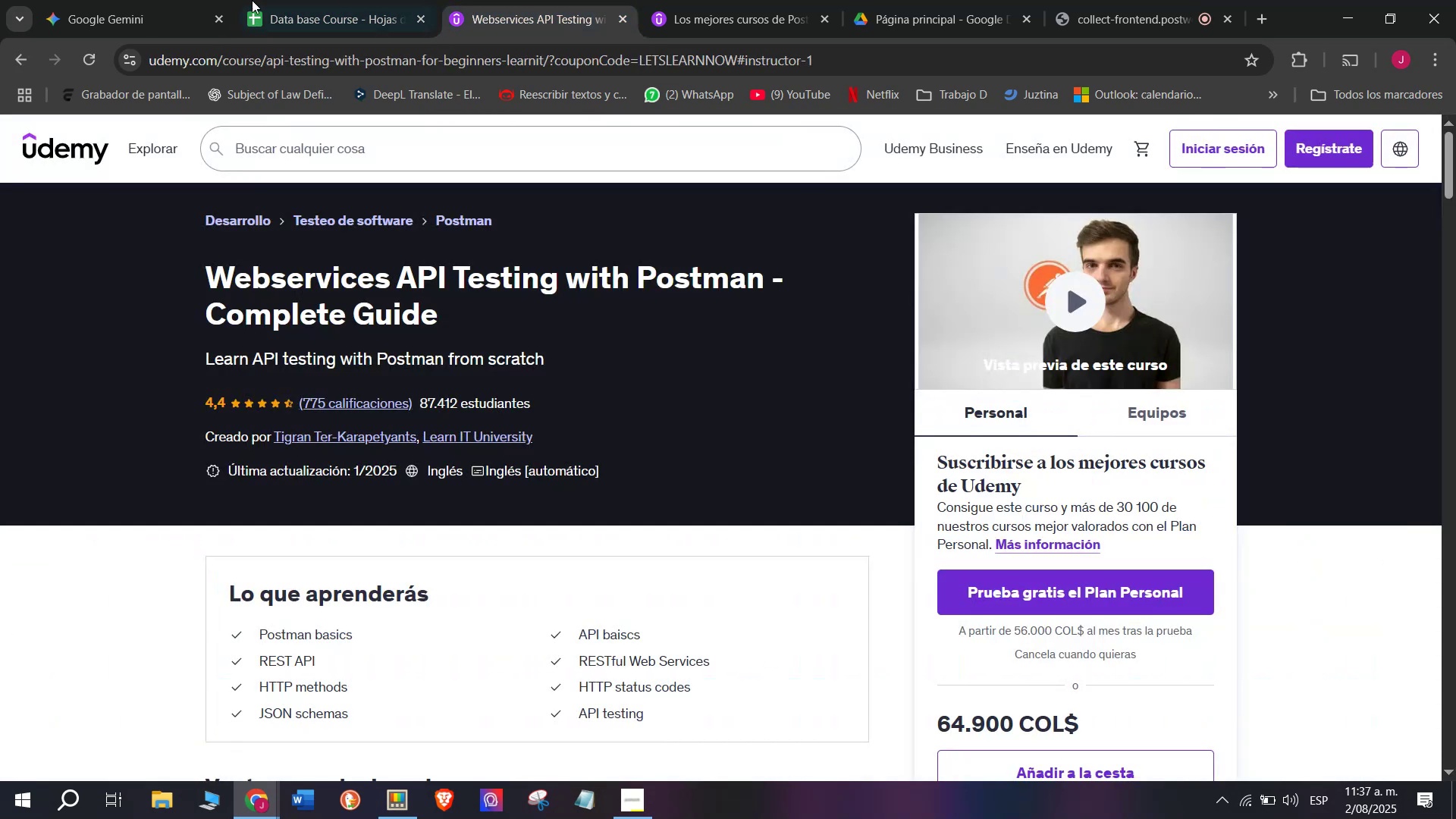 
left_click([268, 0])
 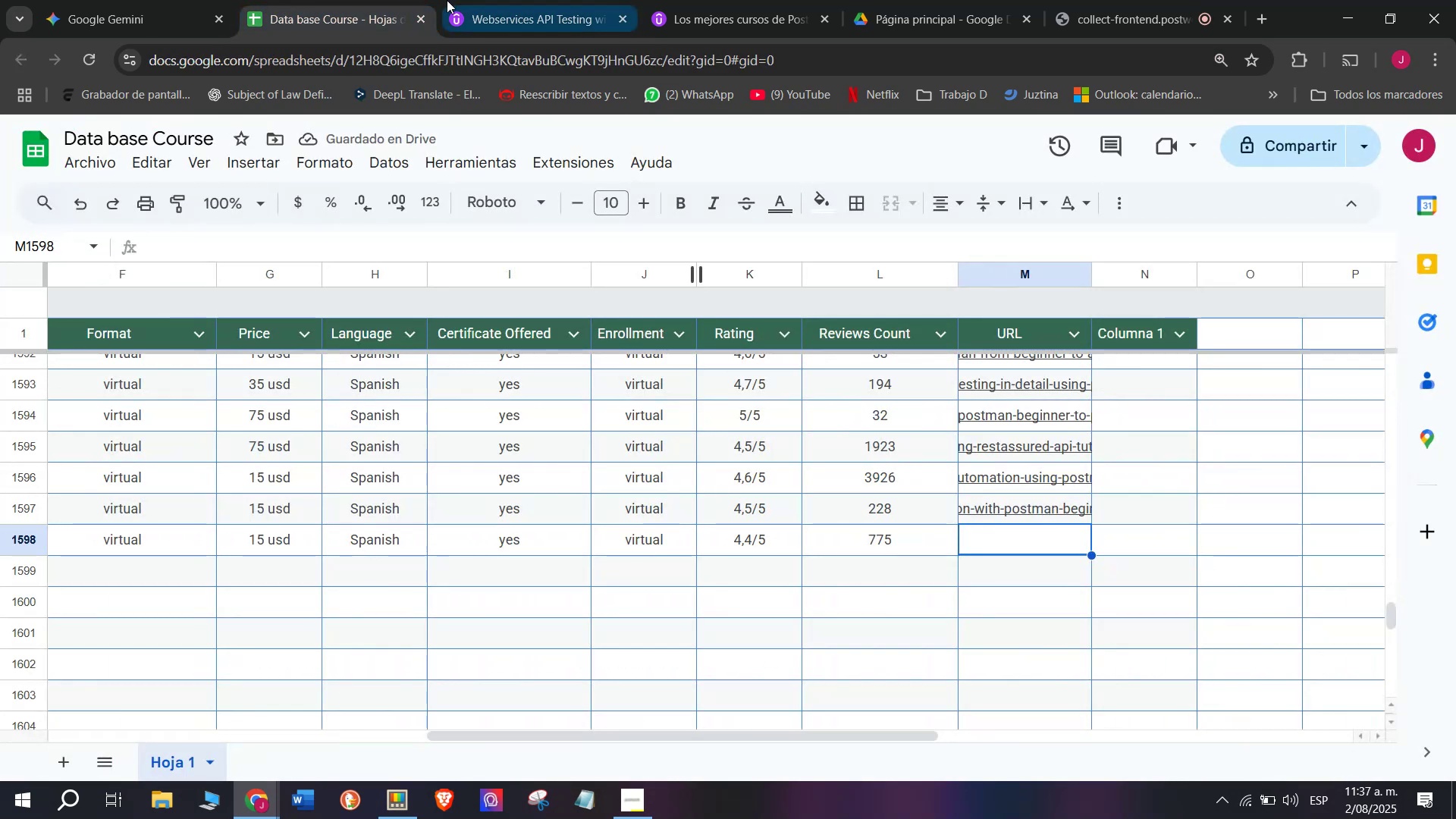 
left_click([449, 0])
 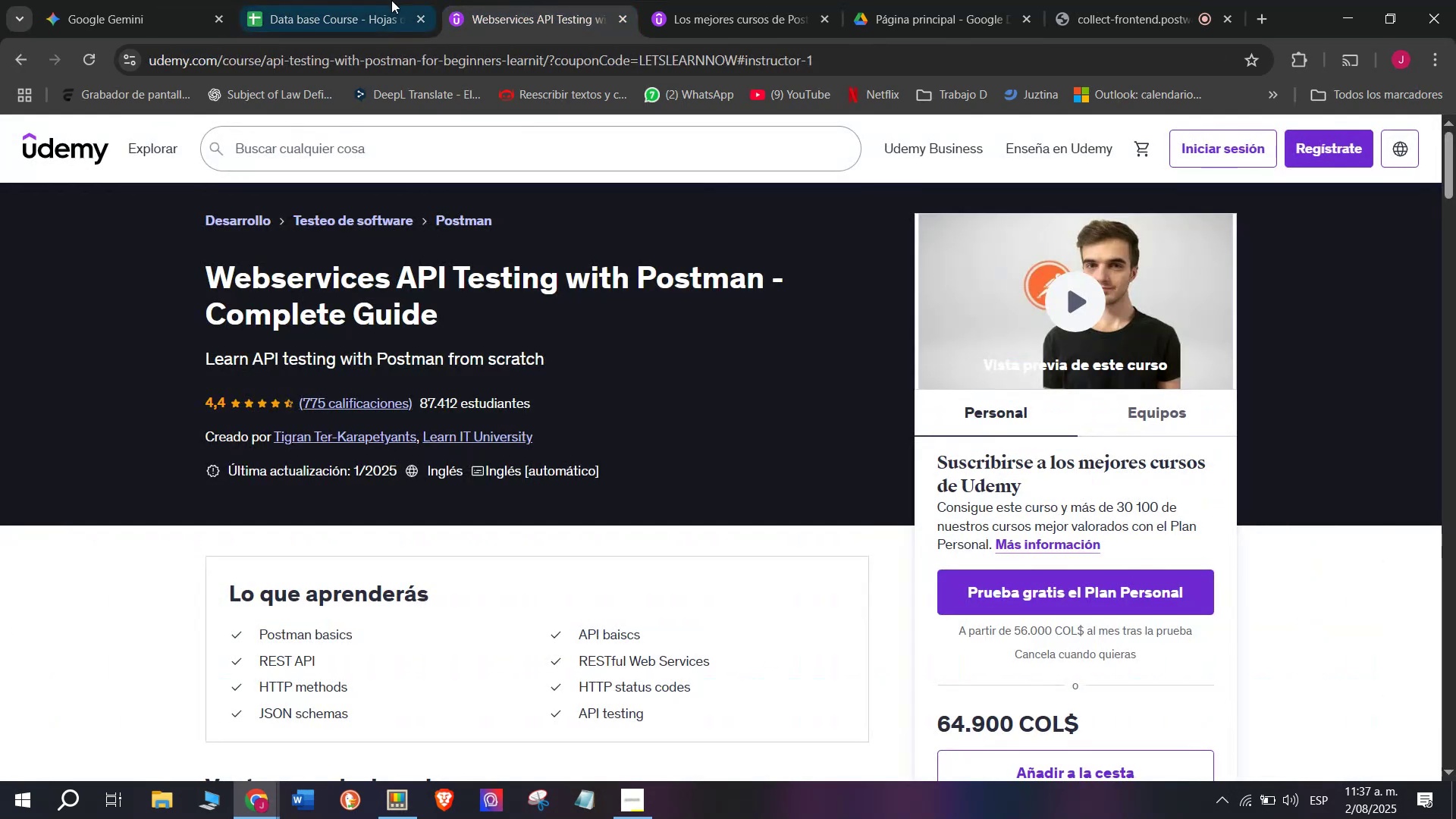 
left_click([384, 0])
 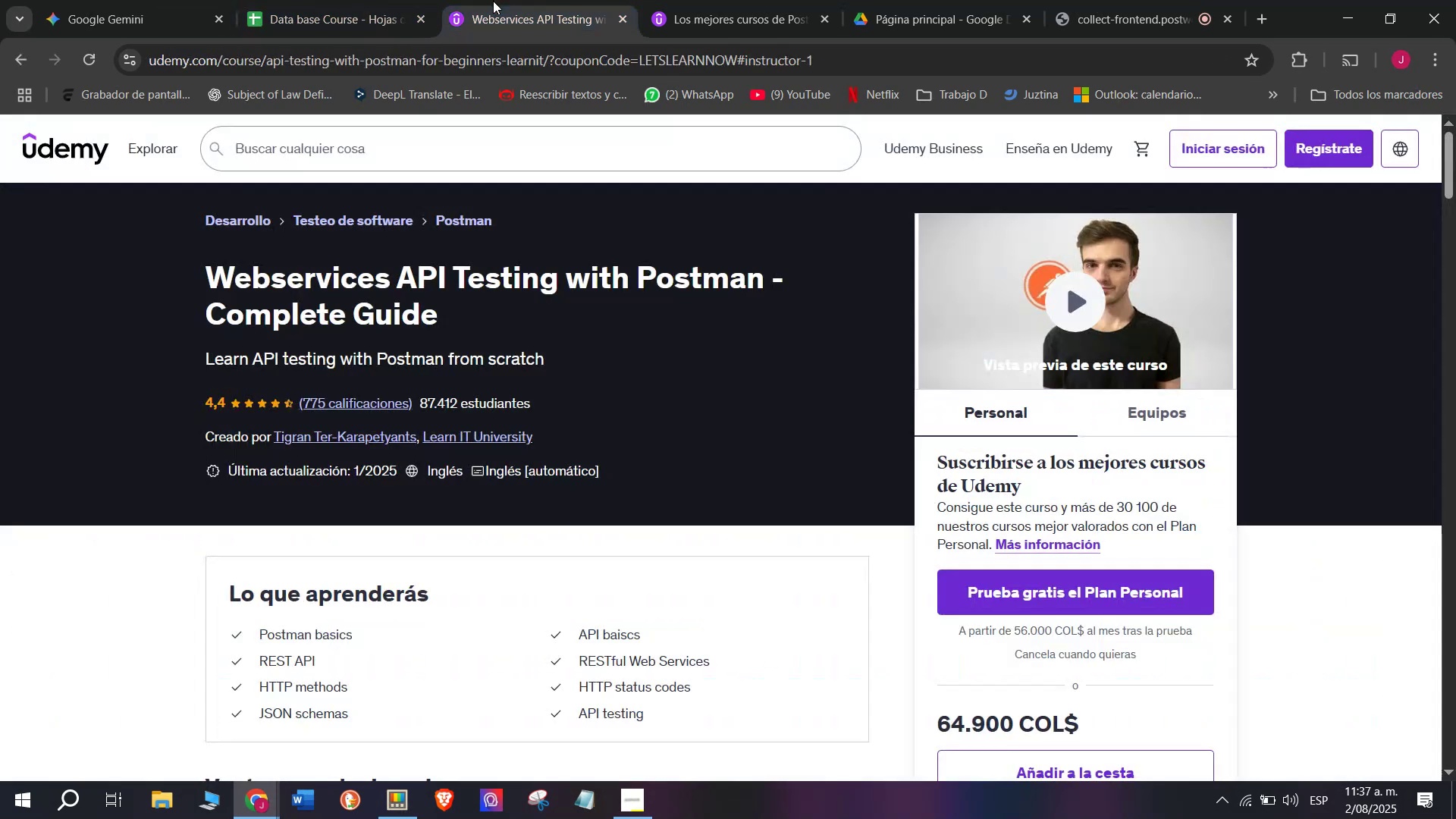 
double_click([504, 52])
 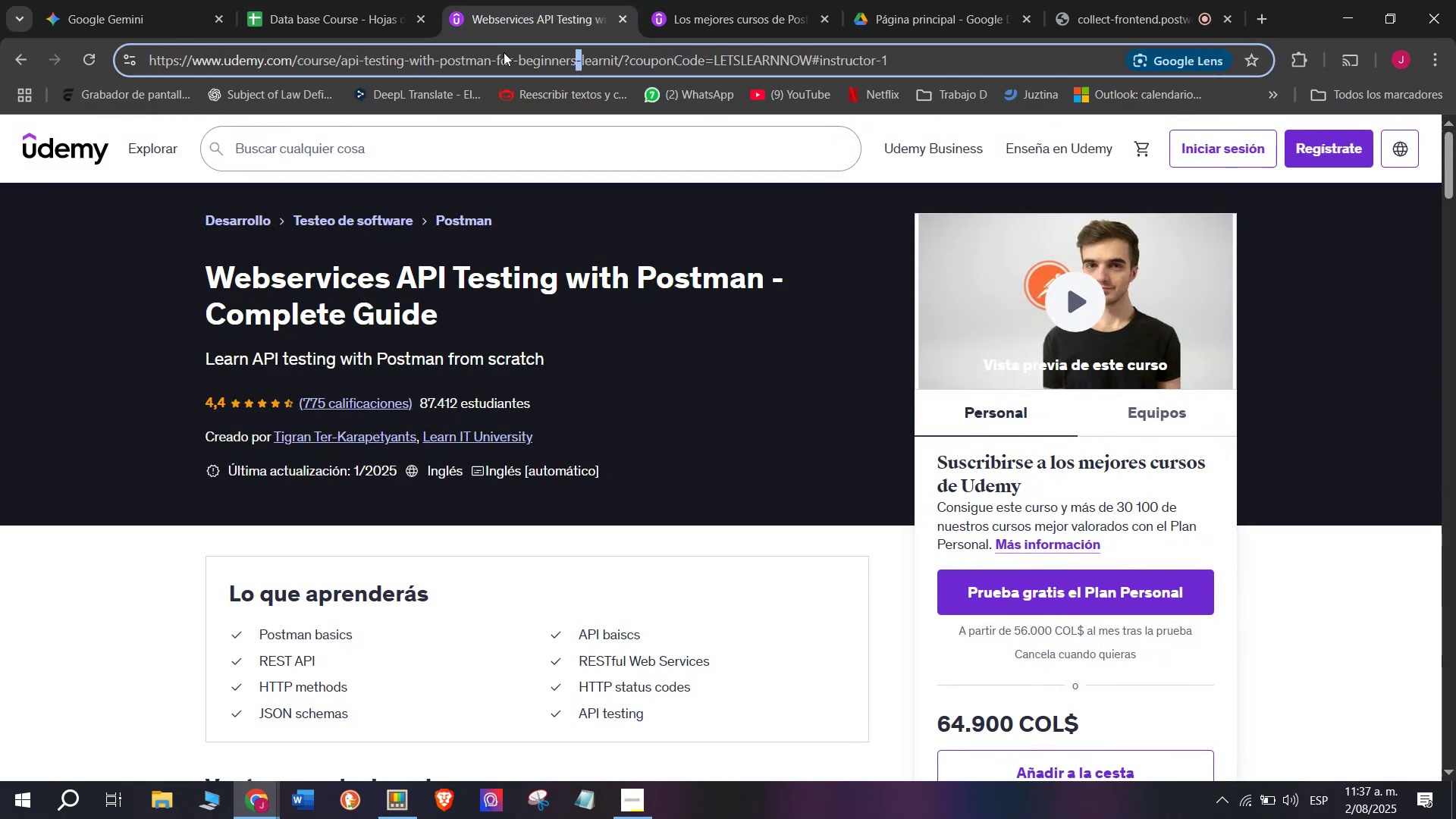 
triple_click([504, 52])
 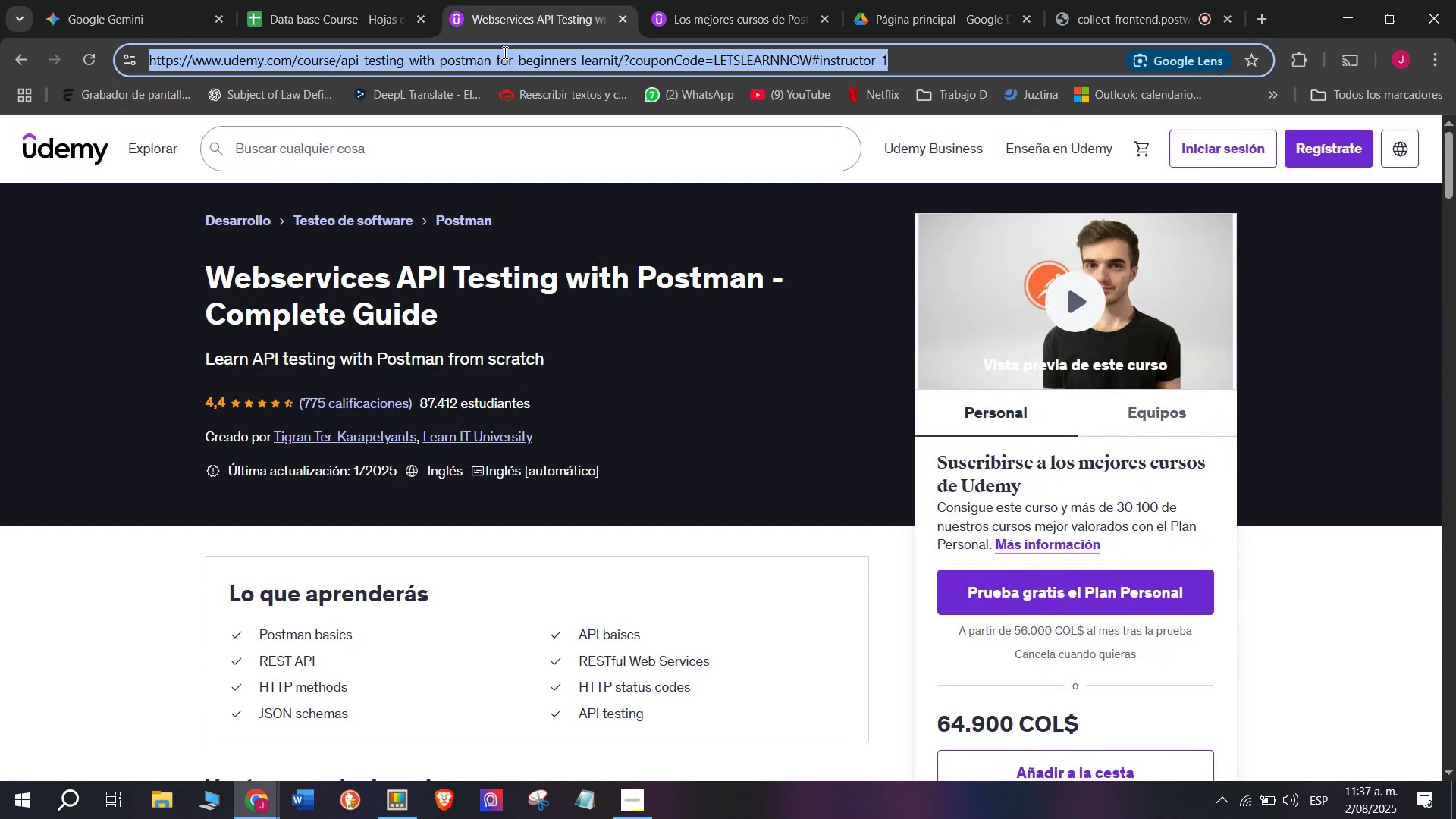 
triple_click([504, 52])
 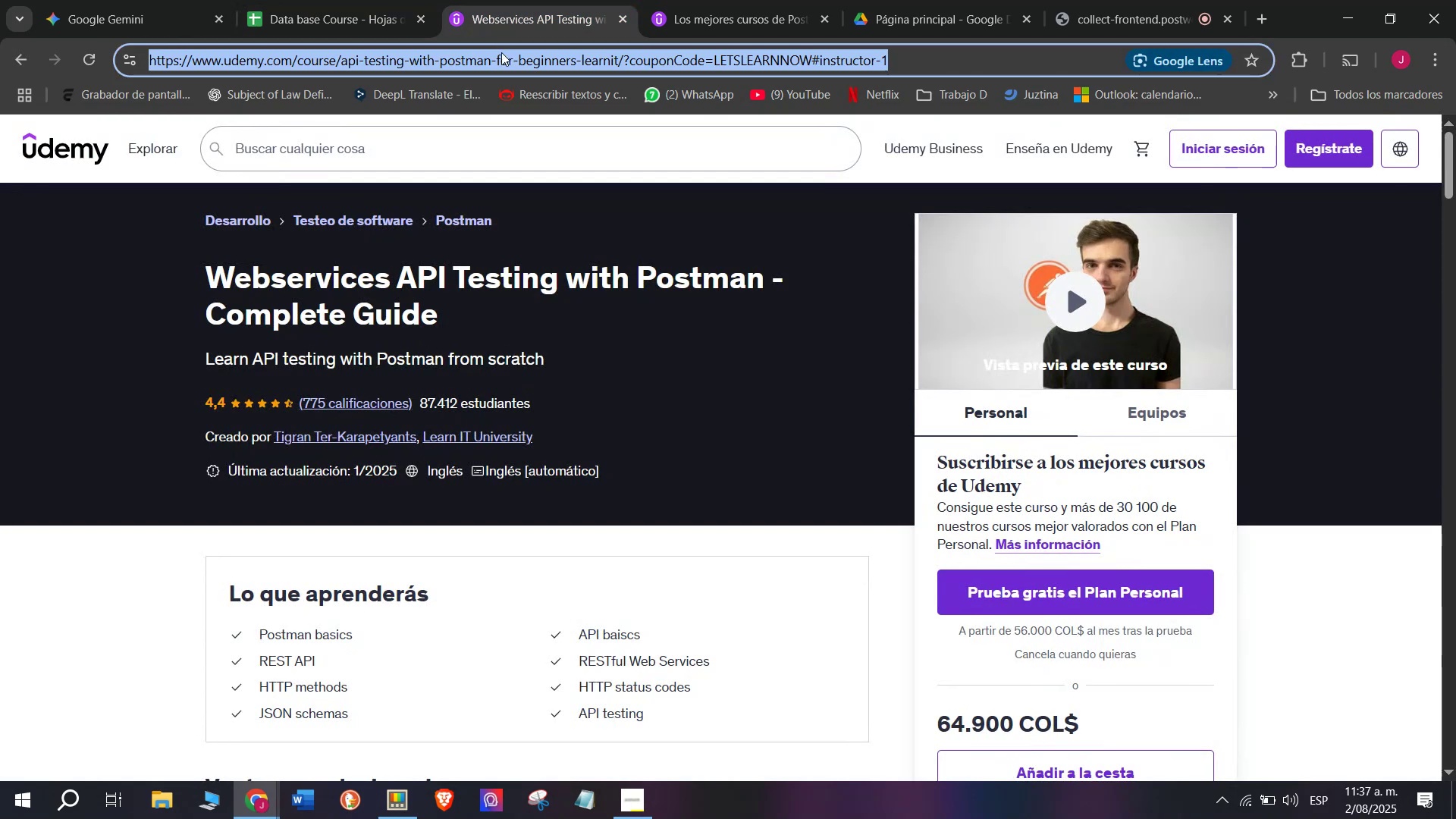 
key(Control+ControlLeft)
 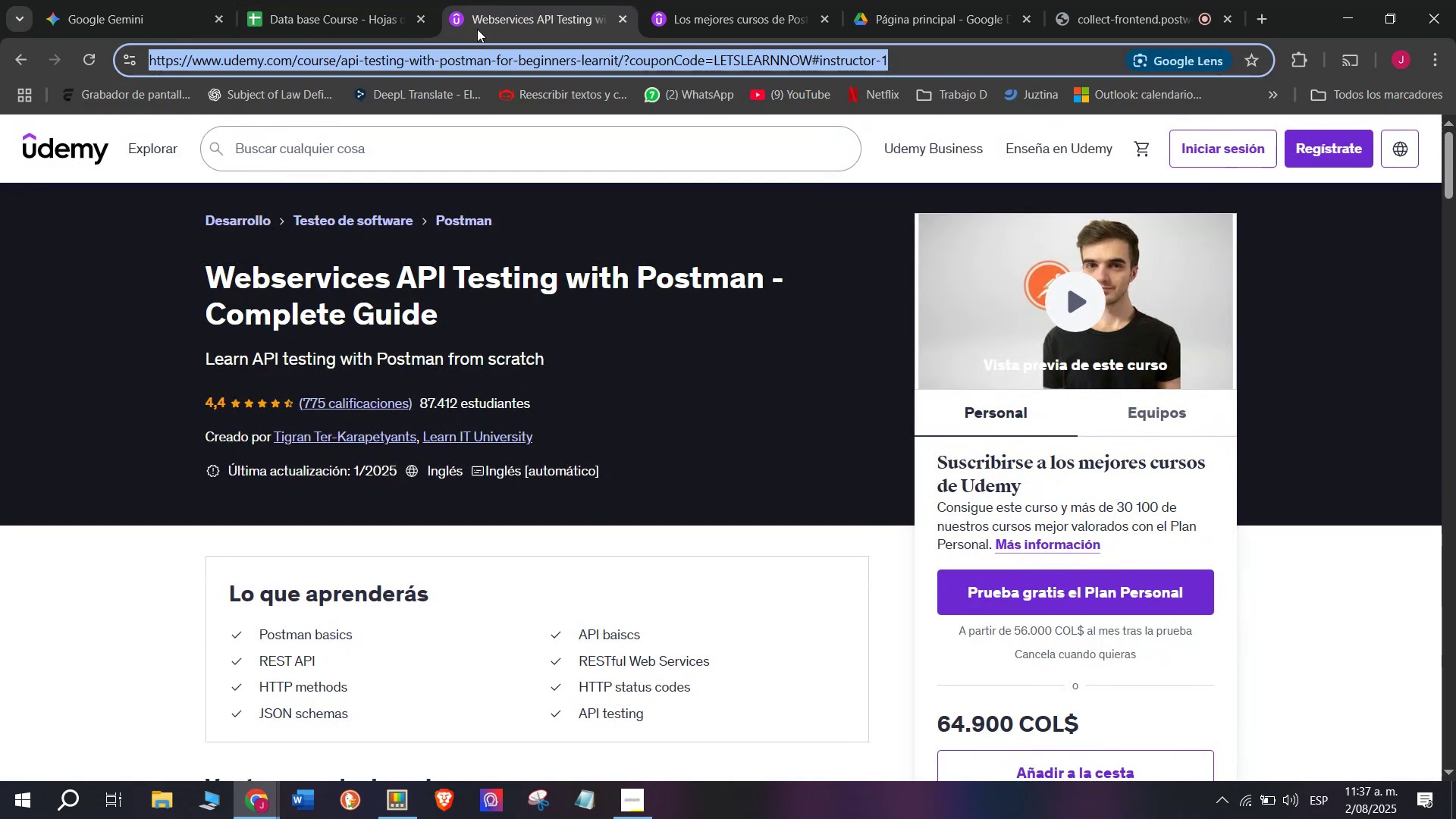 
key(Break)
 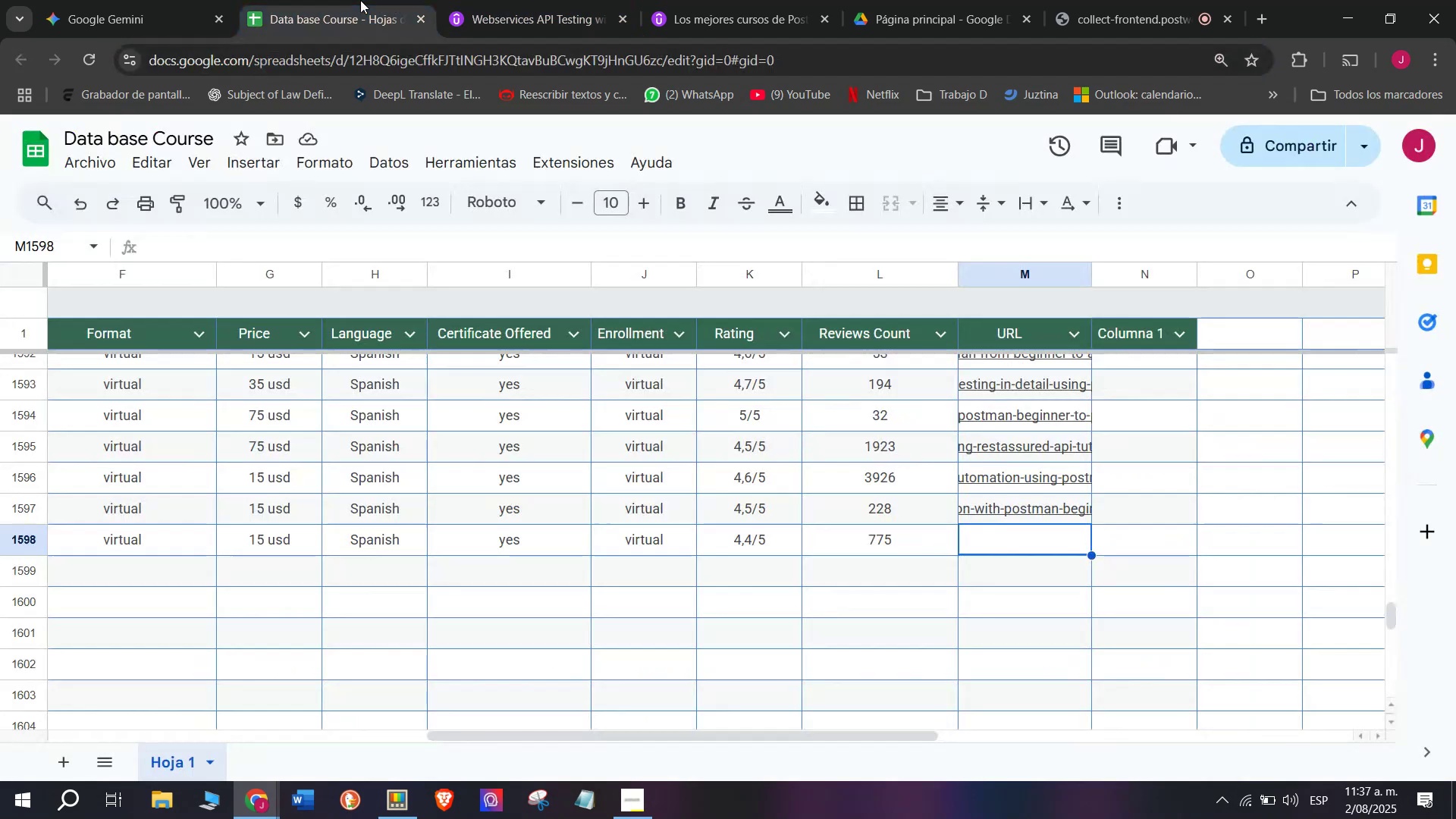 
key(Control+C)
 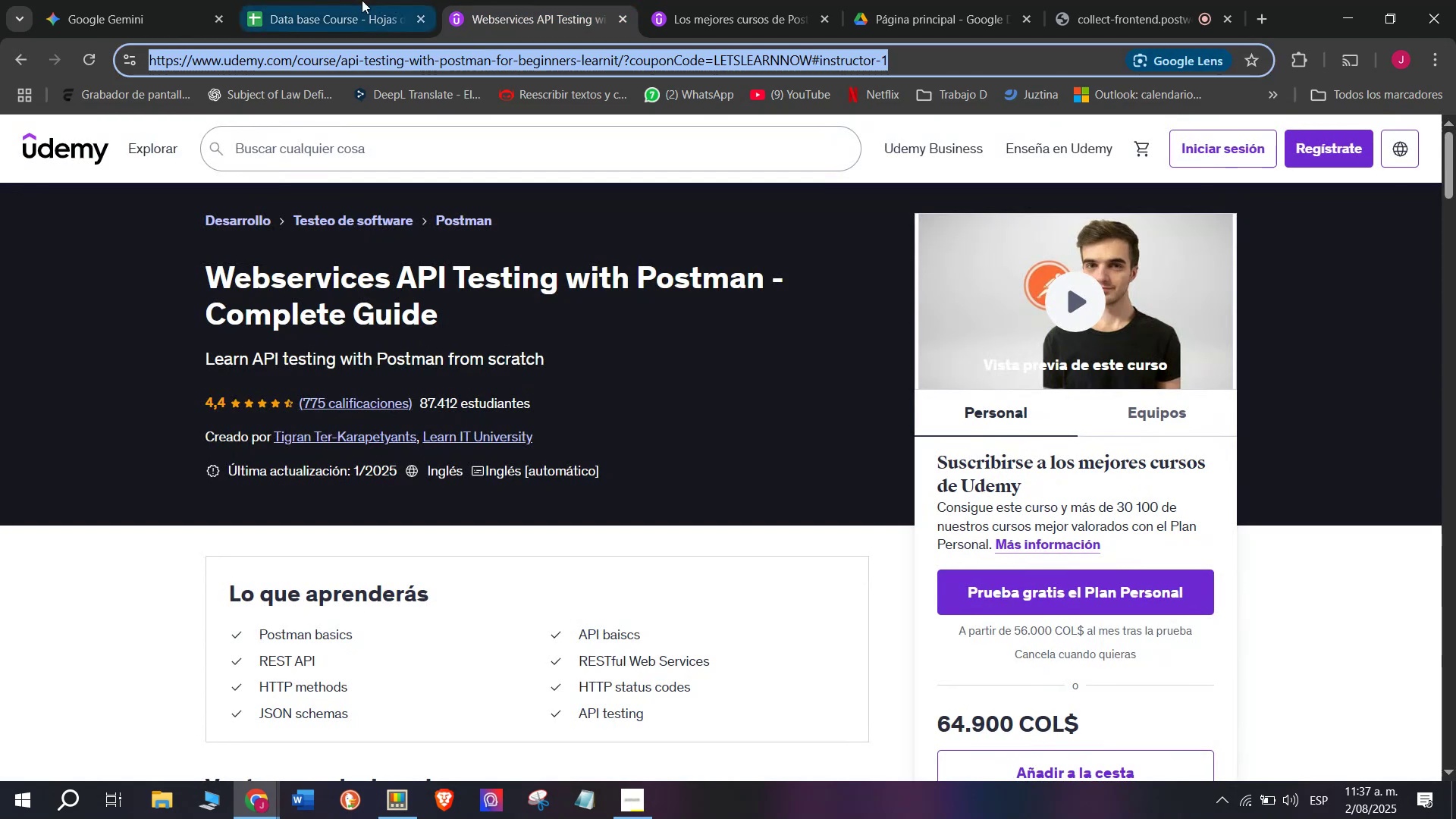 
left_click([360, 0])
 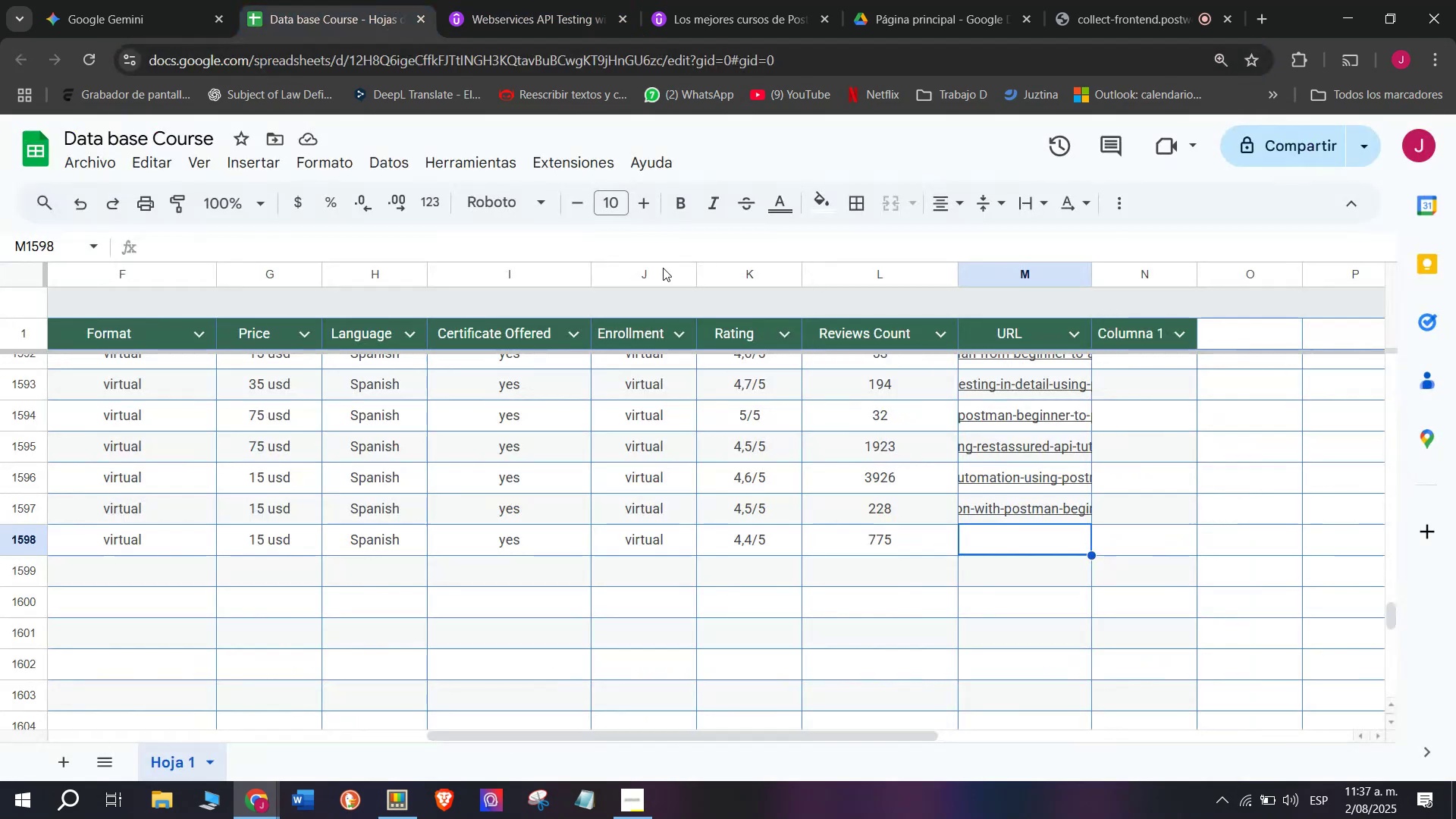 
key(Z)
 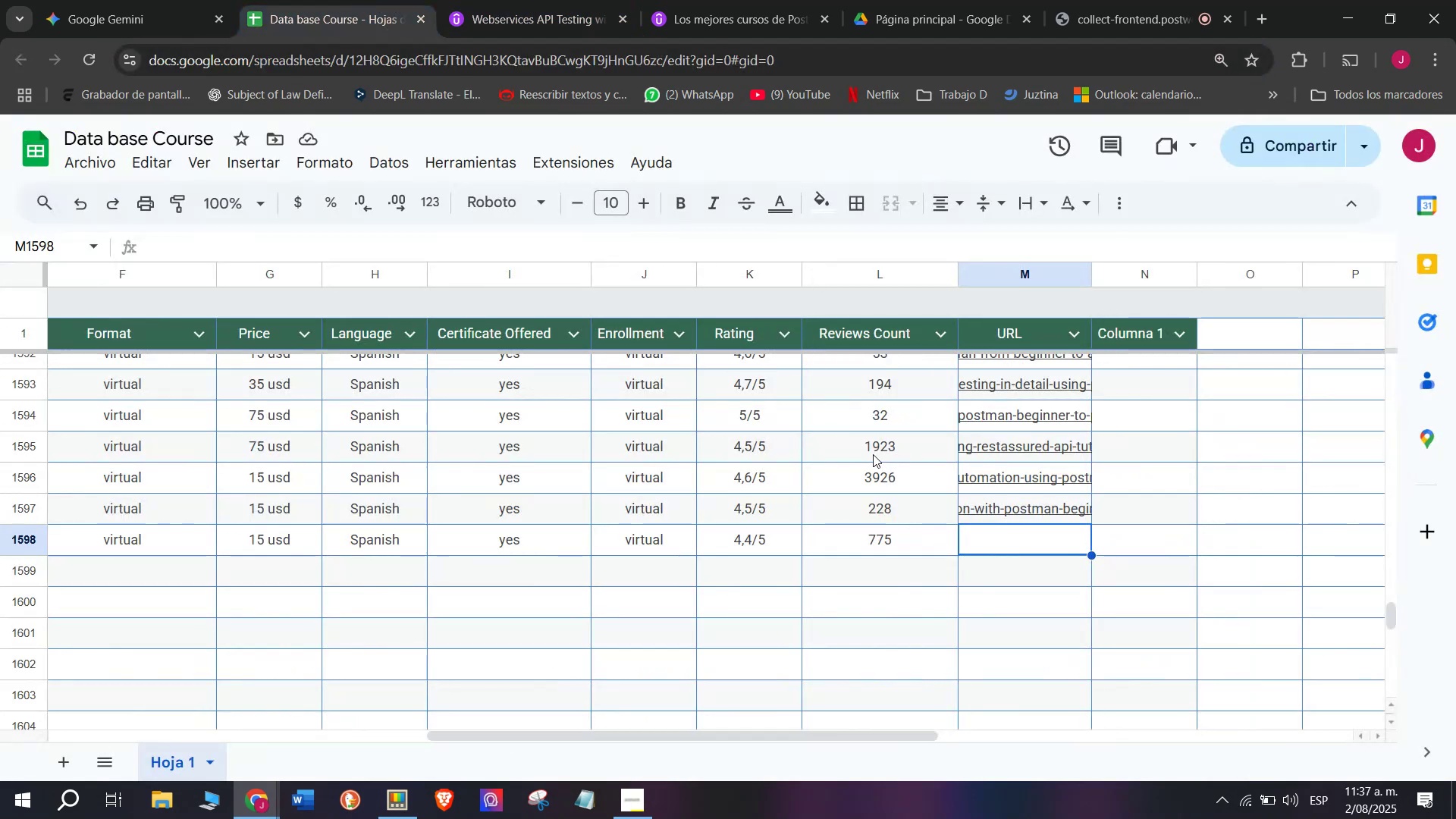 
key(Control+ControlLeft)
 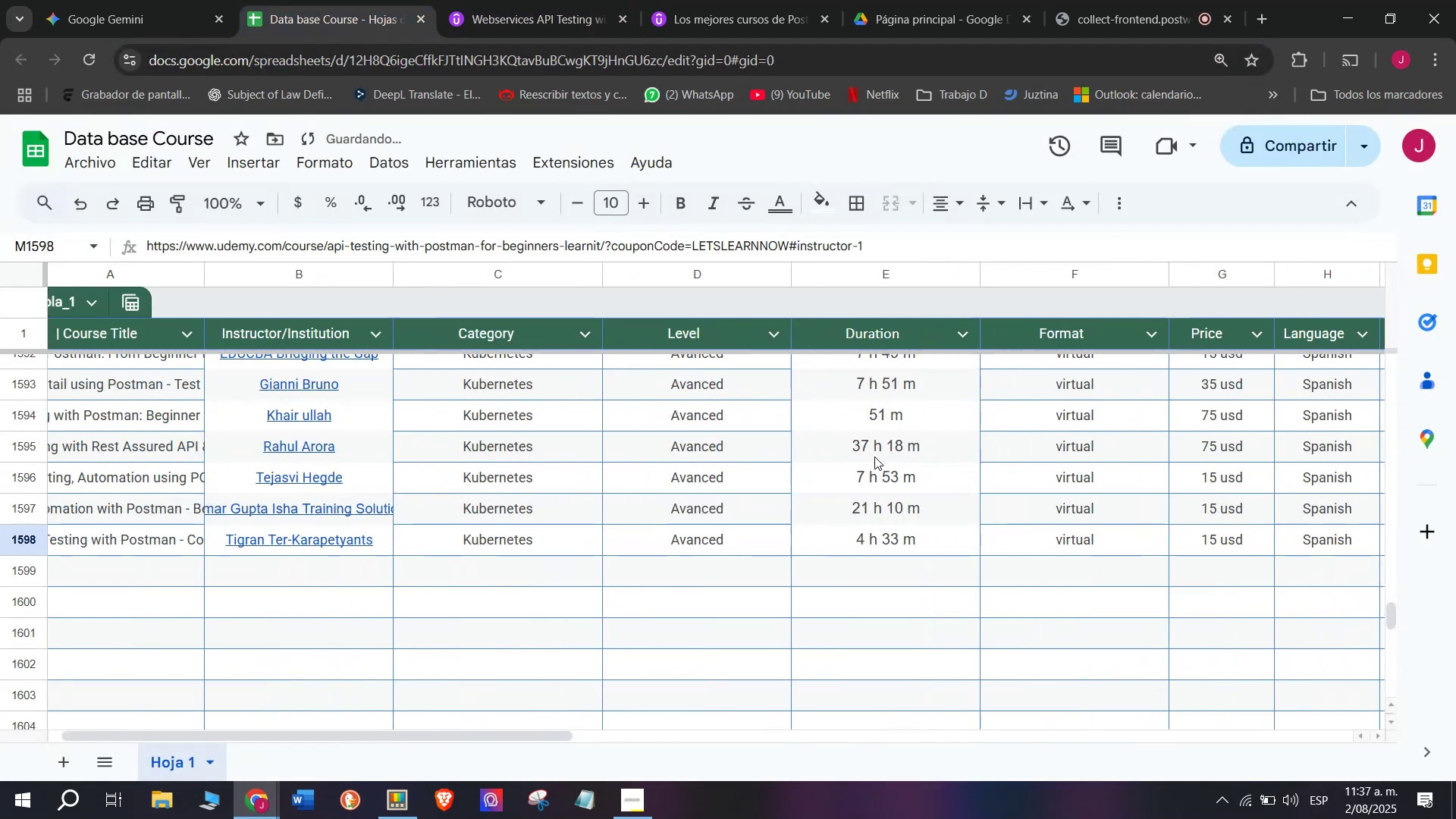 
key(Control+V)
 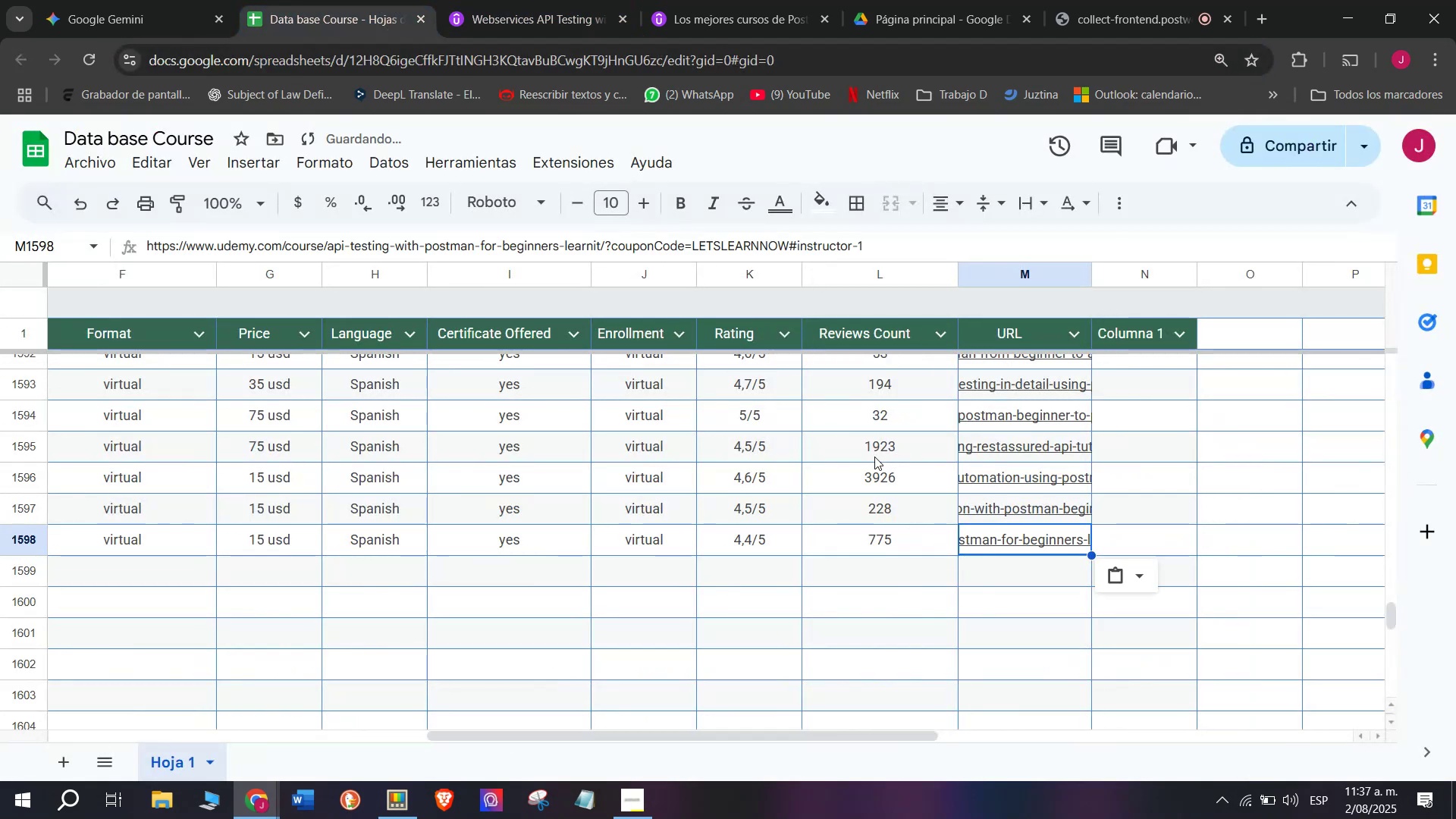 
scroll: coordinate [269, 556], scroll_direction: up, amount: 4.0
 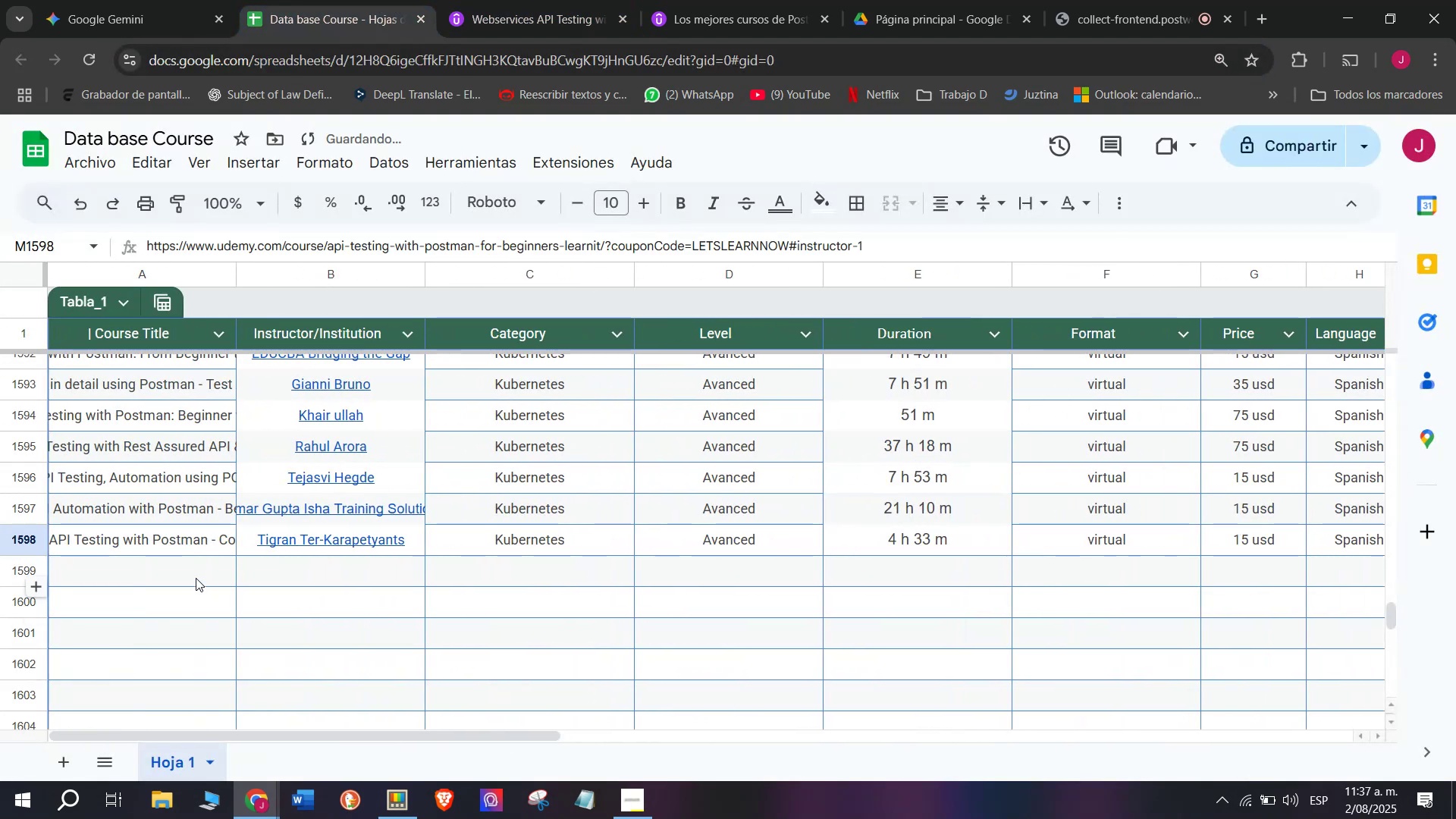 
left_click([193, 573])
 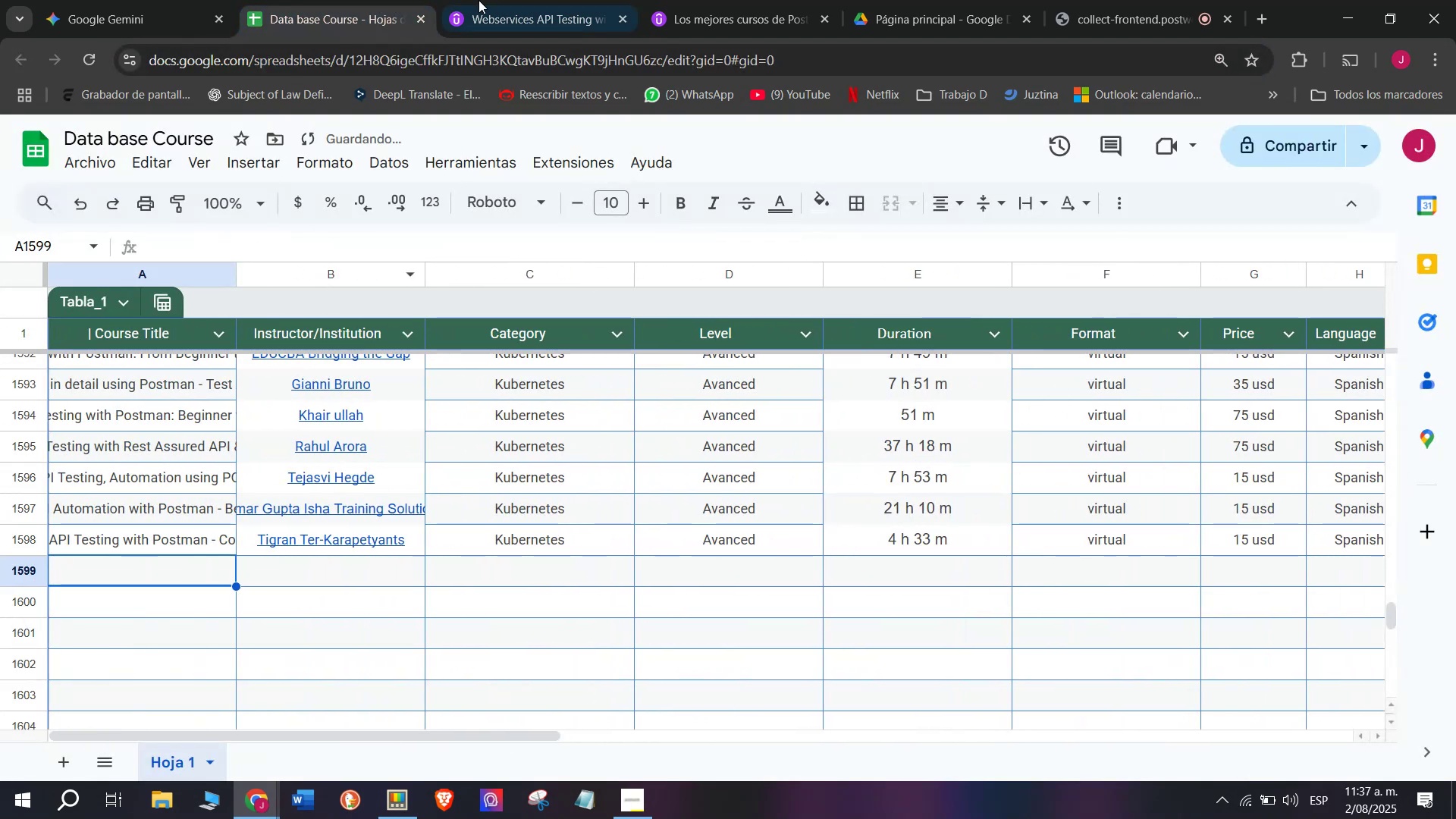 
left_click([502, 0])
 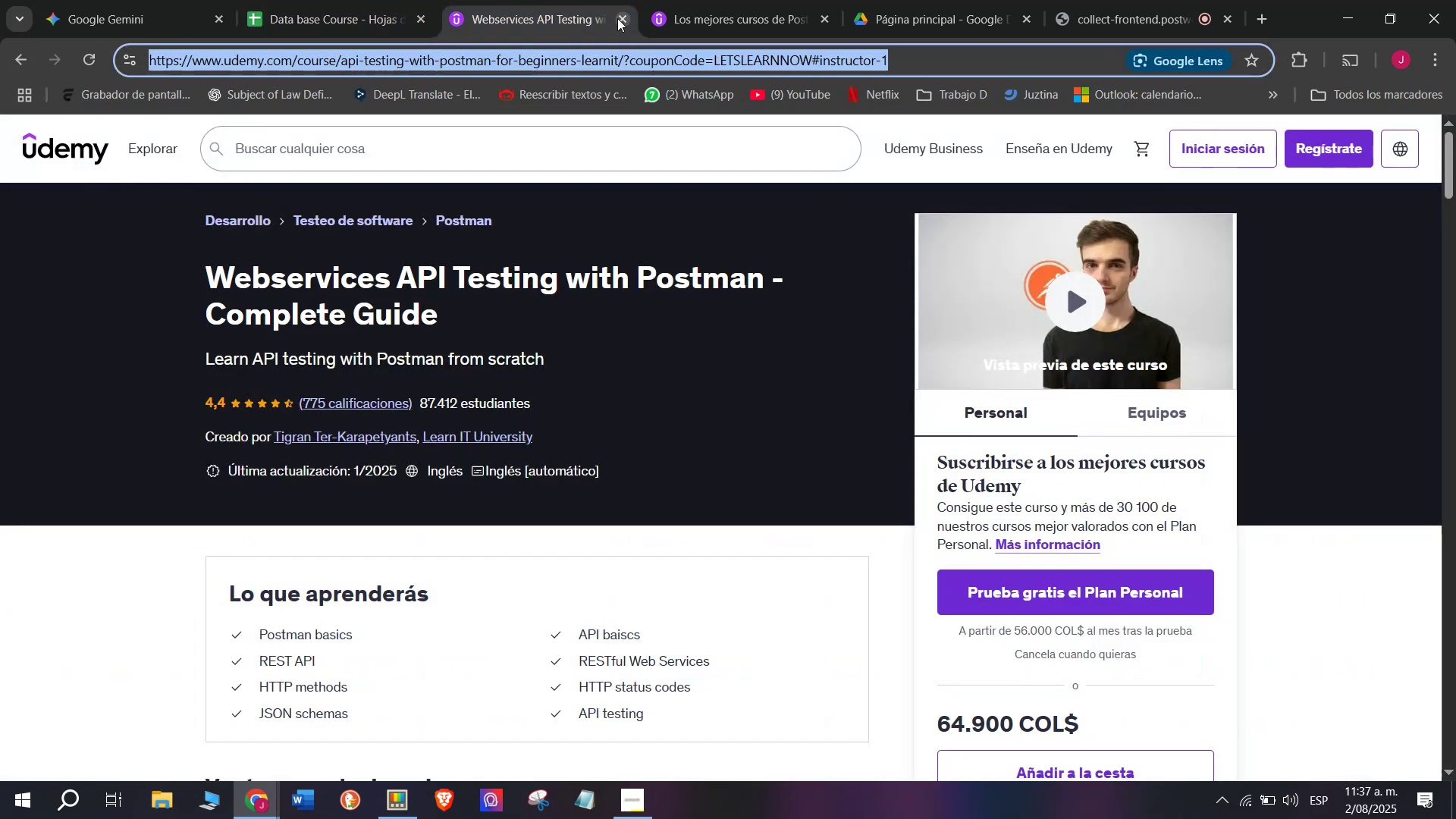 
left_click([617, 18])
 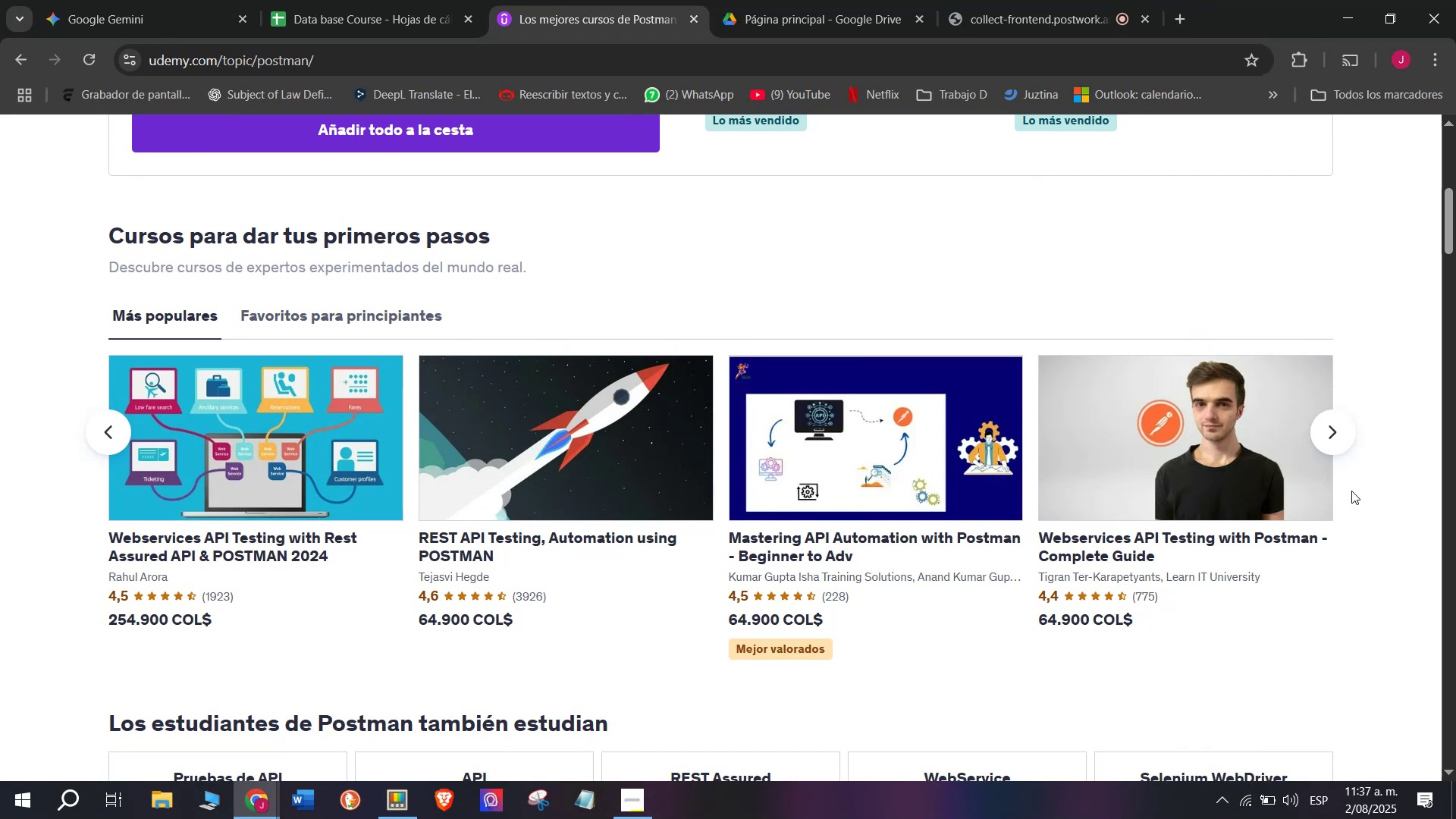 
wait(15.68)
 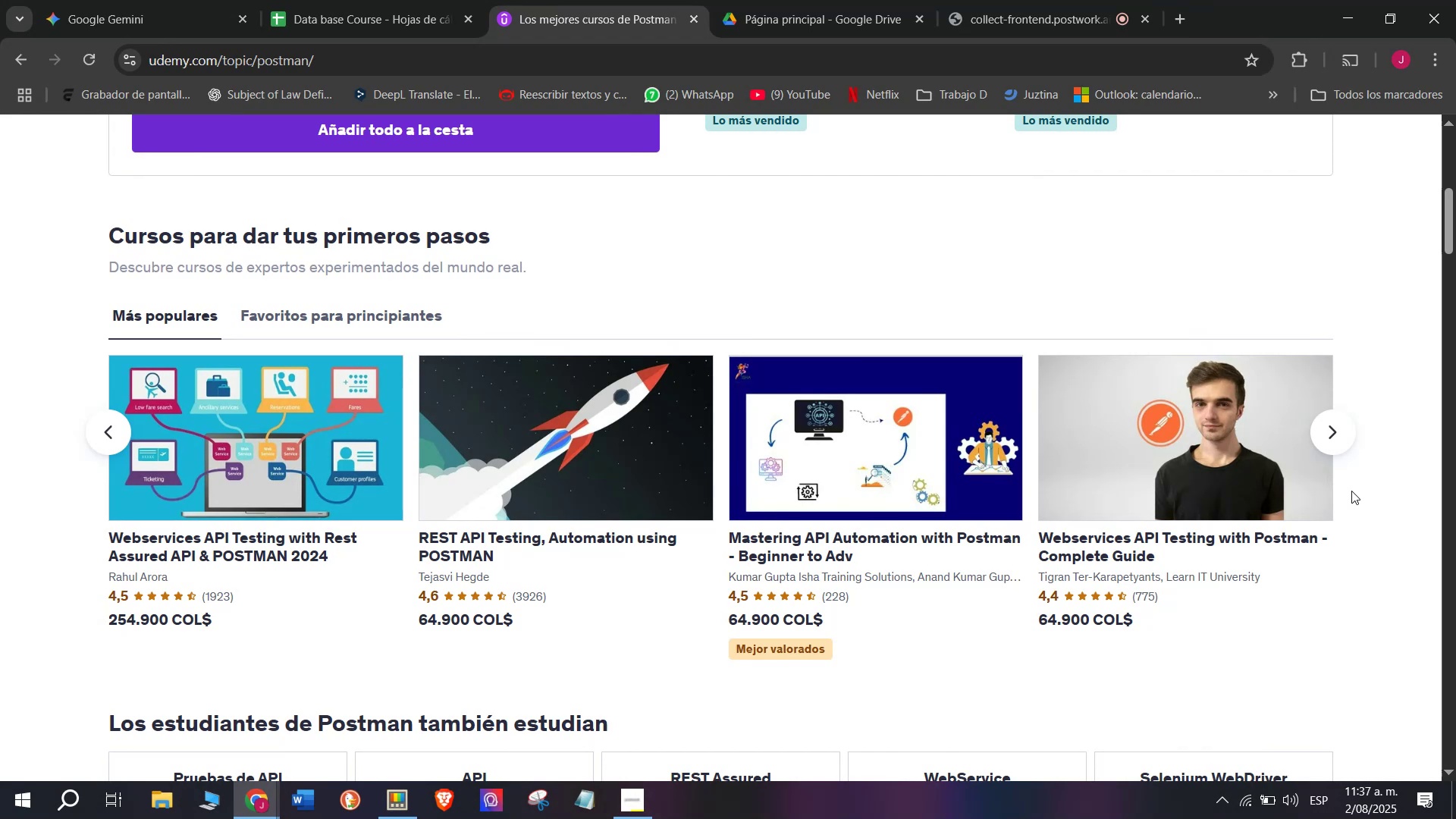 
left_click([323, 0])
 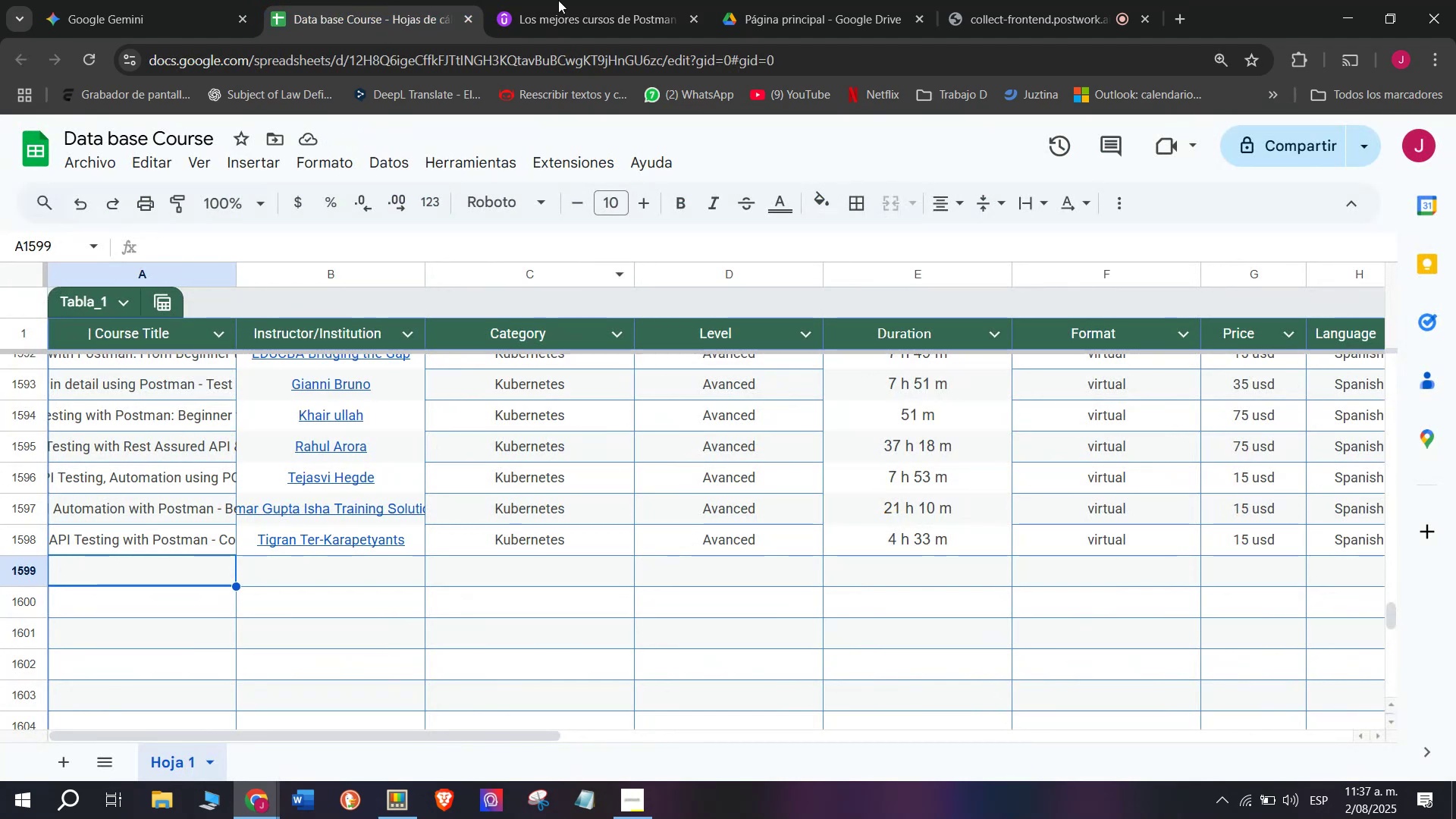 
left_click([613, 0])
 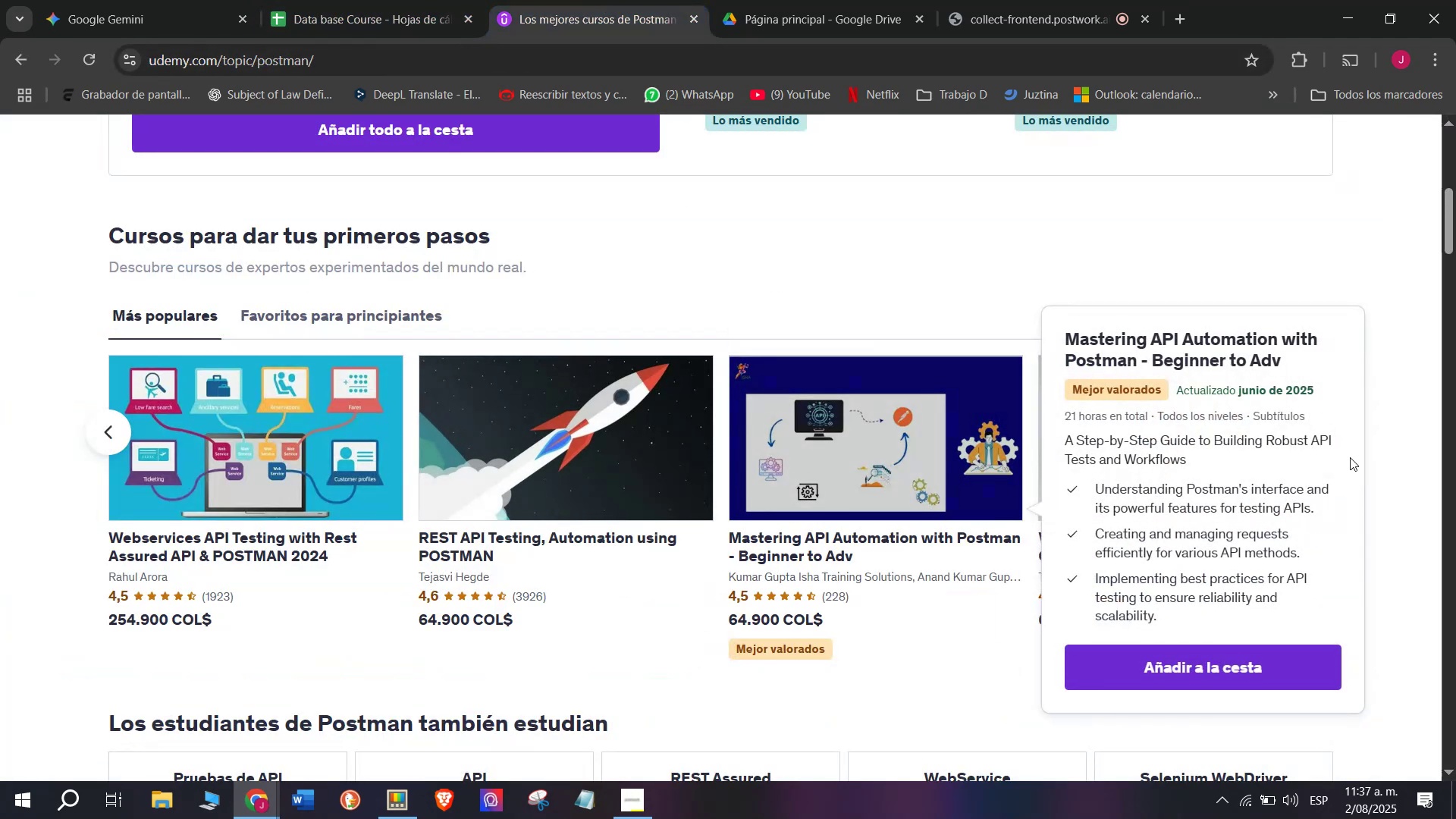 
left_click([1339, 426])
 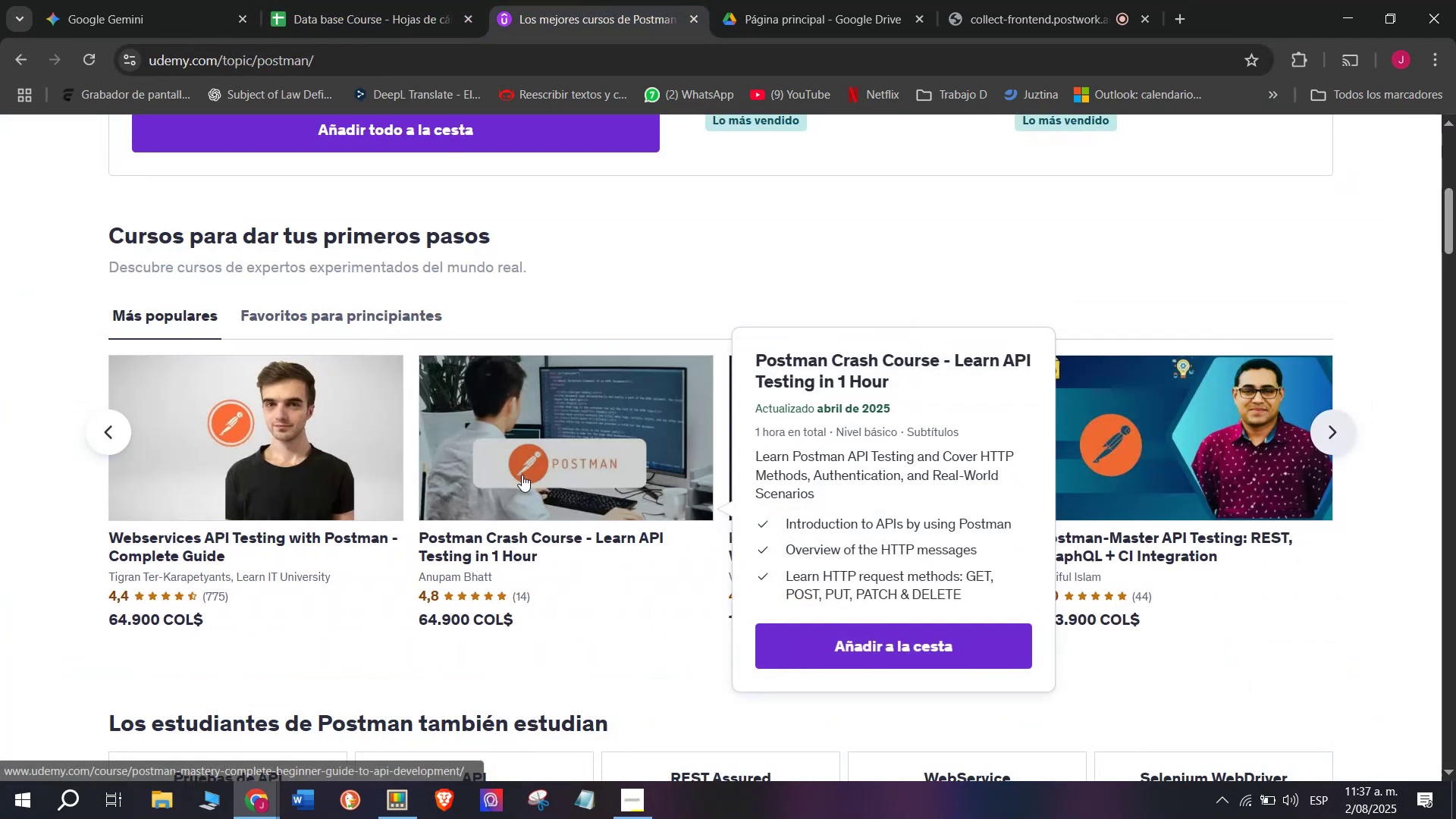 
hold_key(key=ControlLeft, duration=0.35)
left_click([524, 463])
 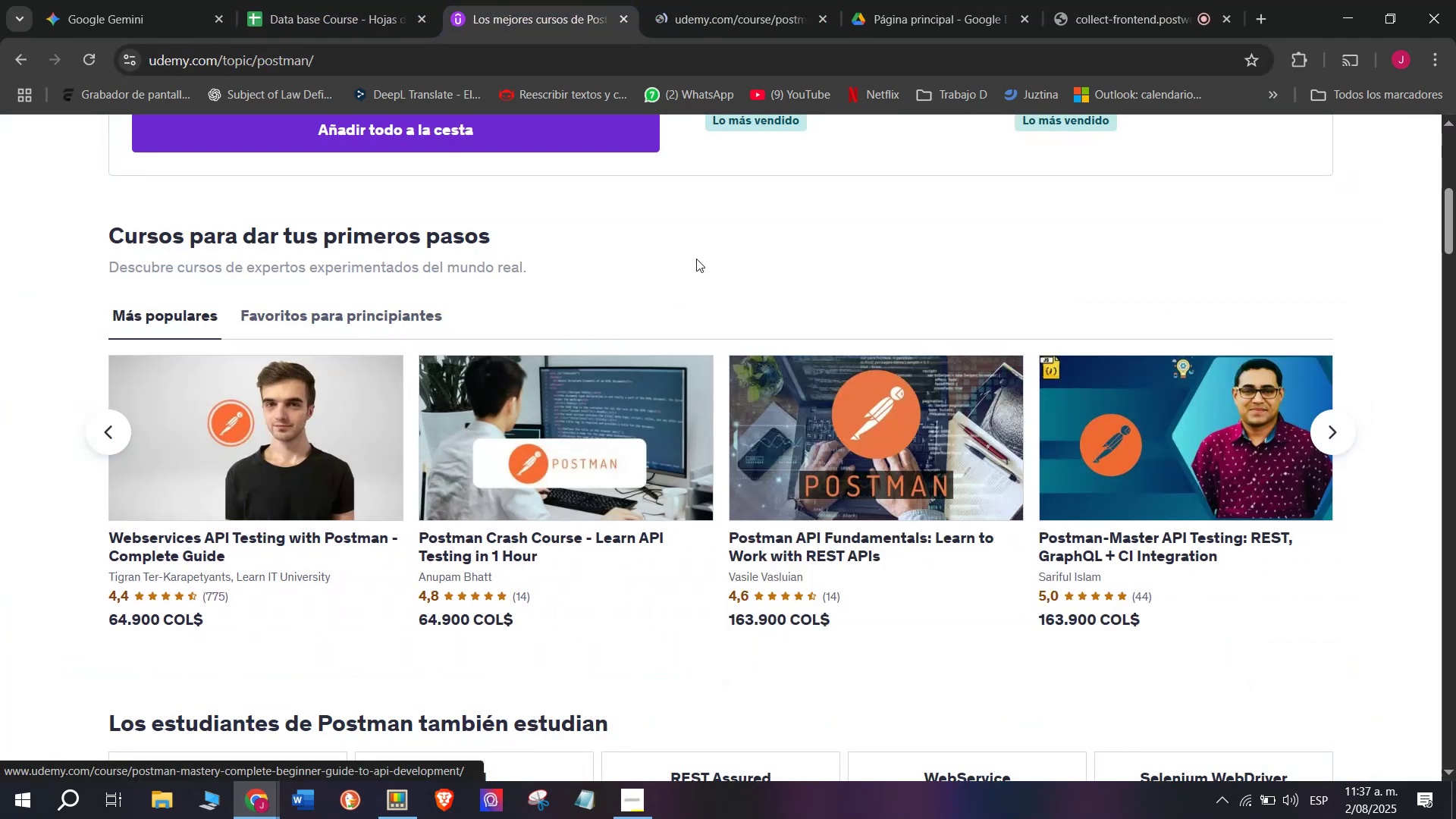 
hold_key(key=ControlLeft, duration=0.4)
left_click([859, 478])
 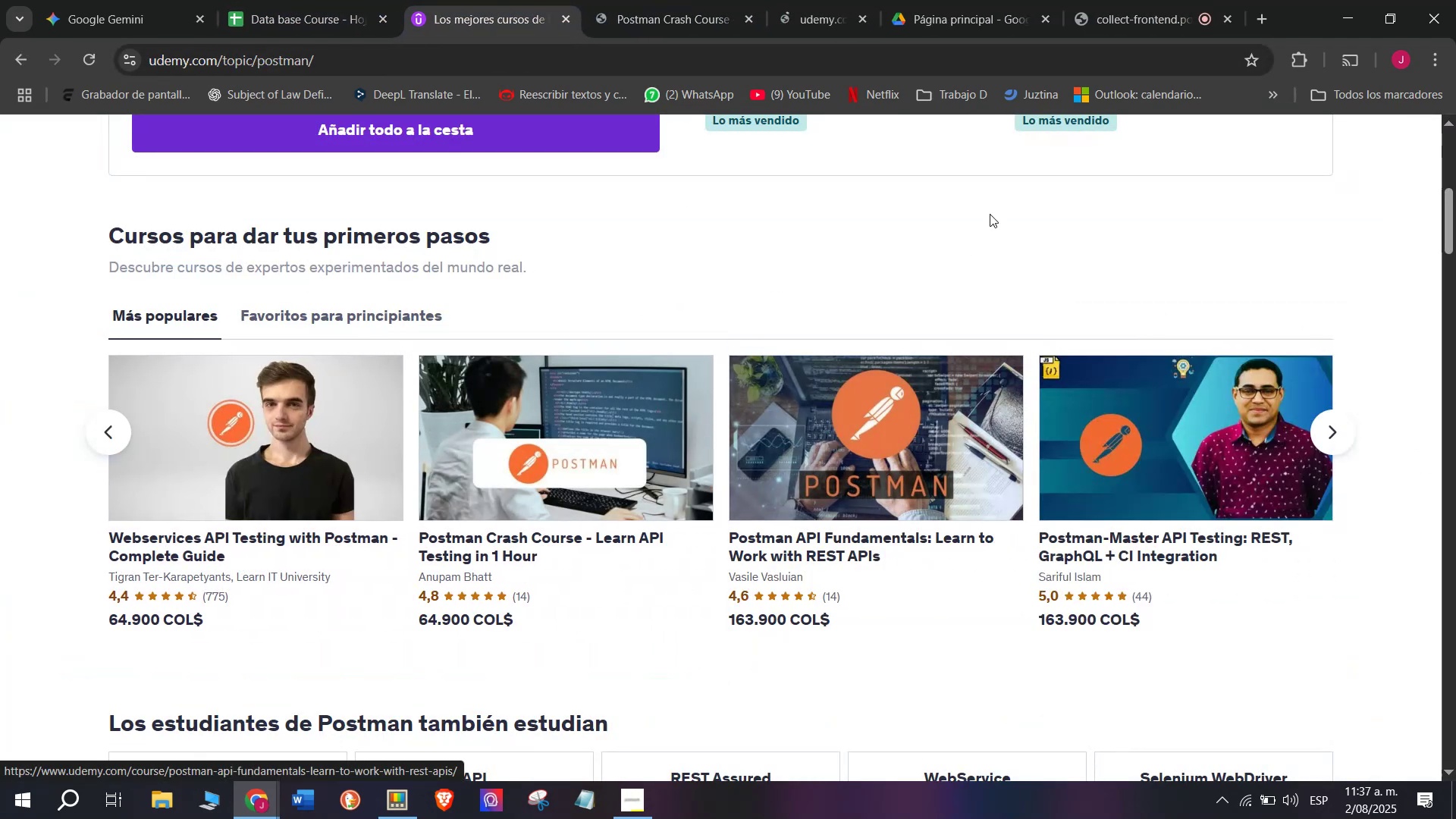 
hold_key(key=ControlLeft, duration=0.36)
 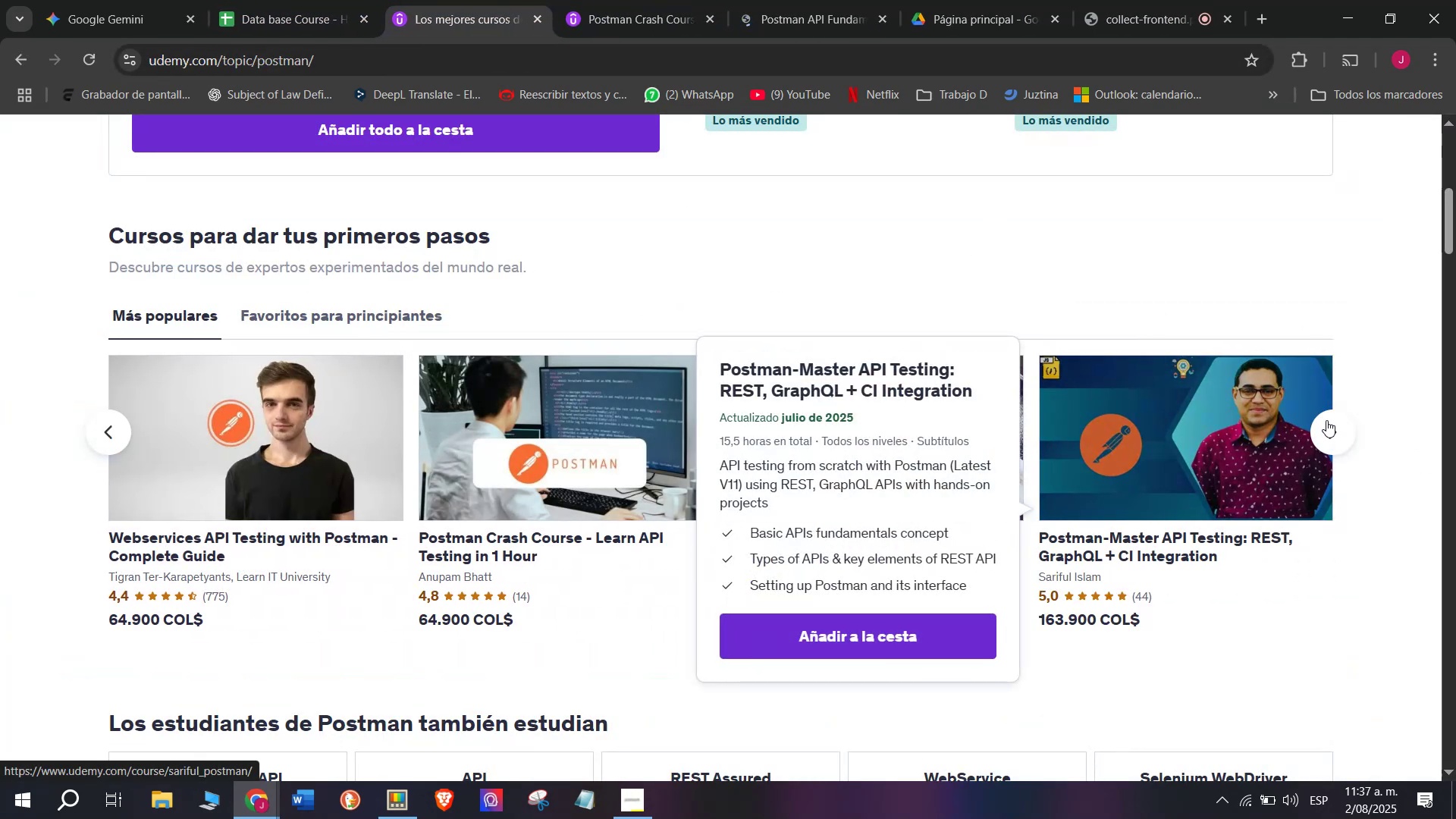 
left_click([1328, 423])
 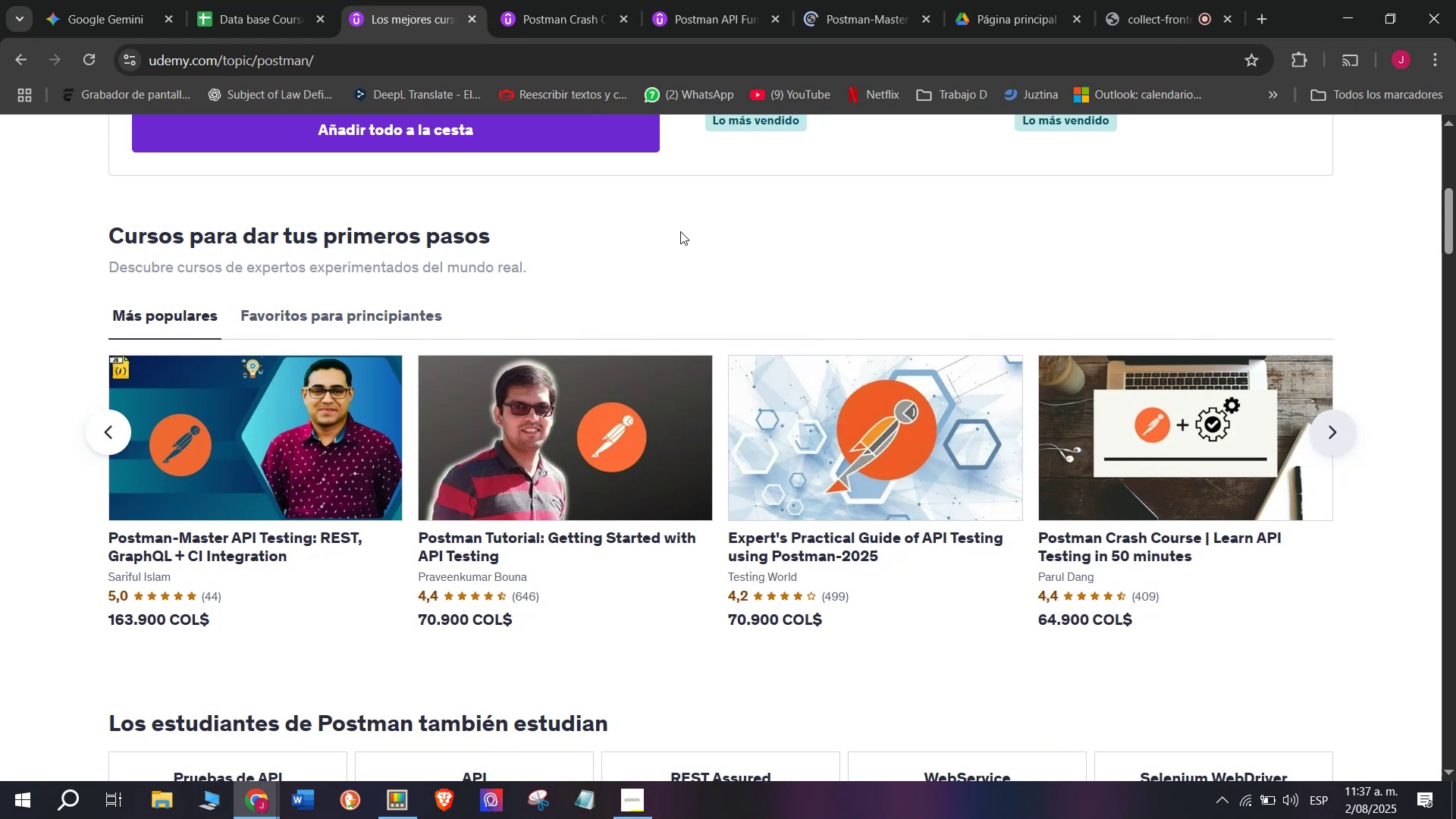 
key(Control+ControlLeft)
 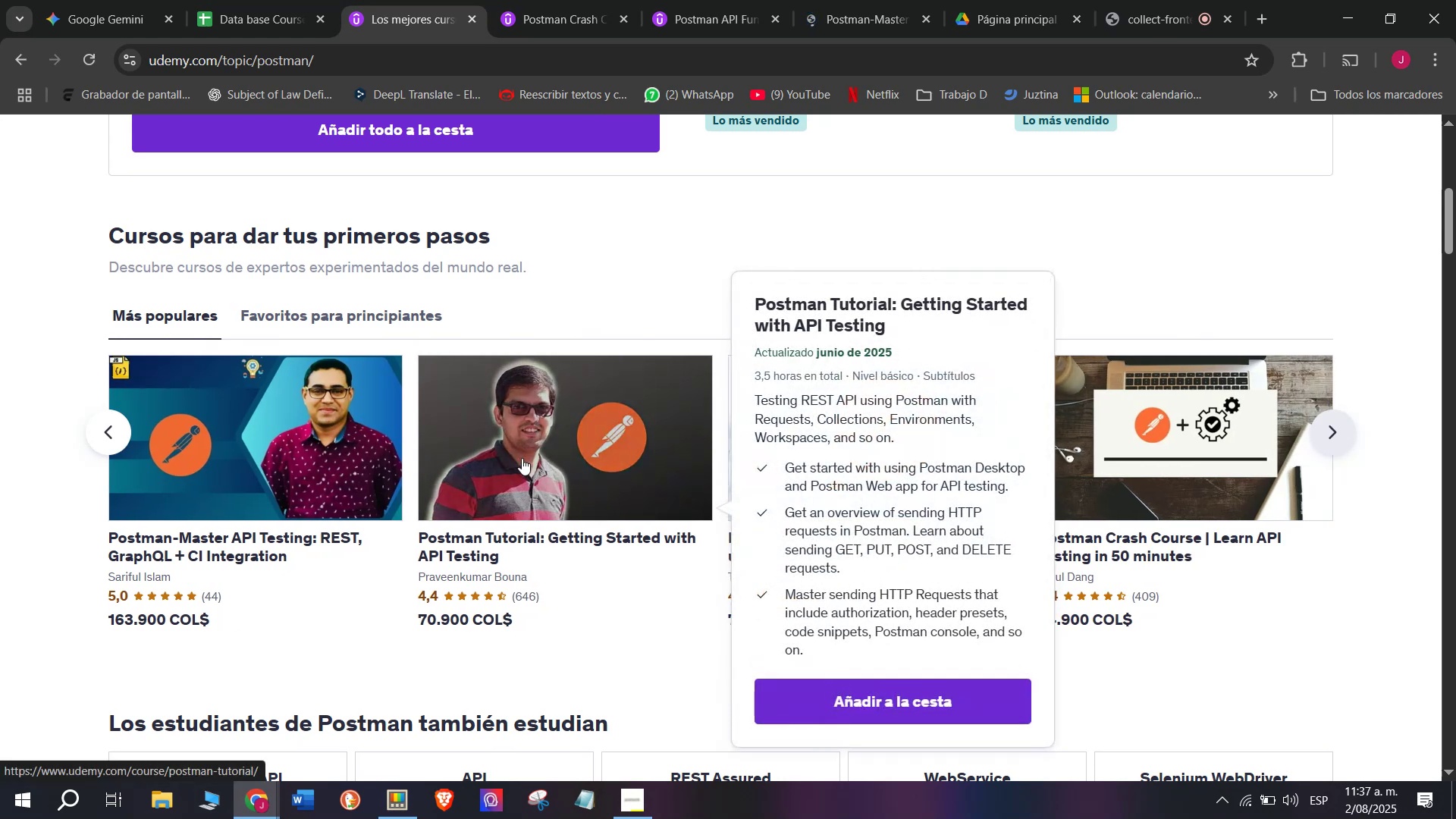 
left_click([522, 458])
 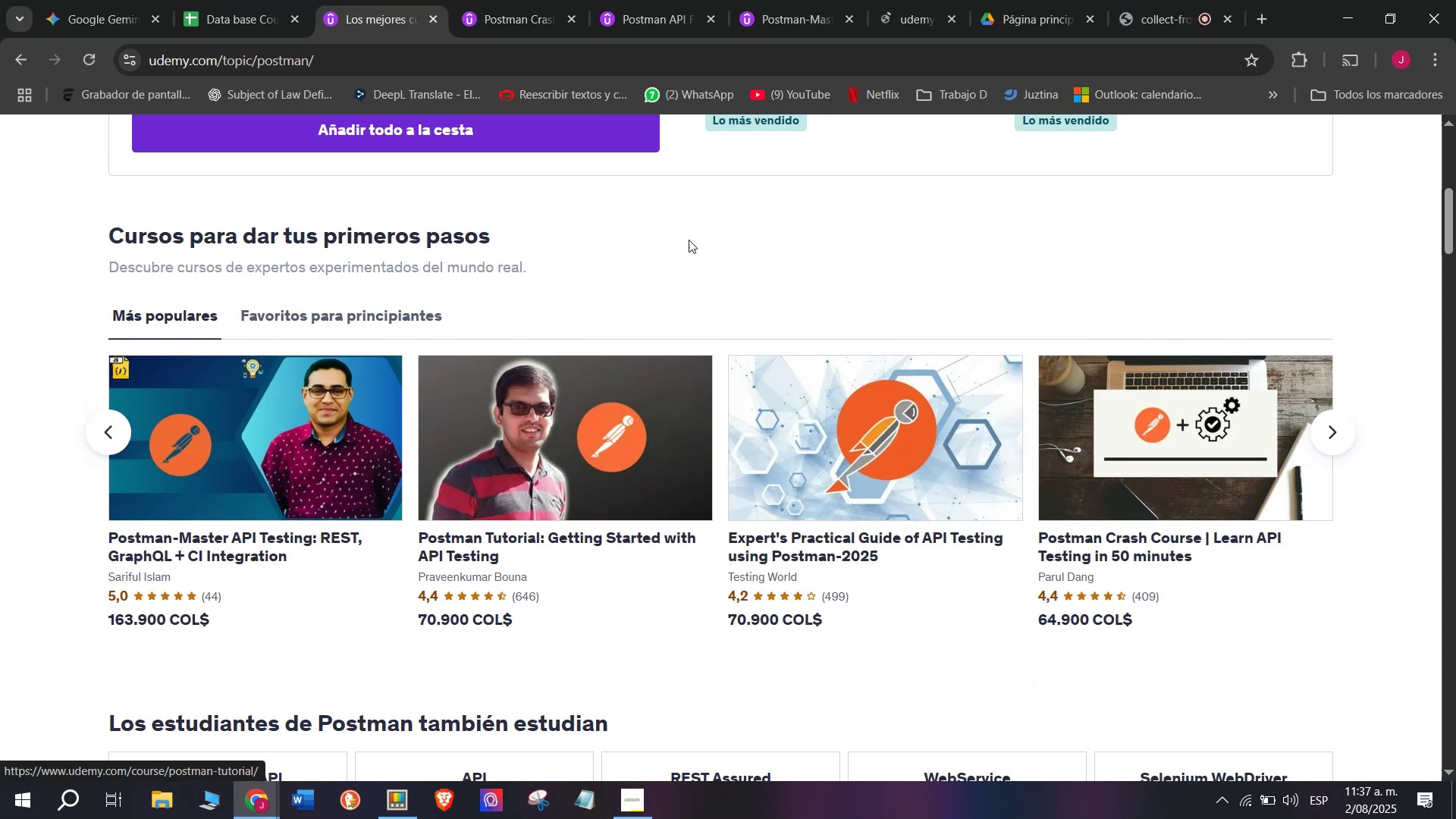 
hold_key(key=ControlLeft, duration=0.39)
left_click([860, 443])
 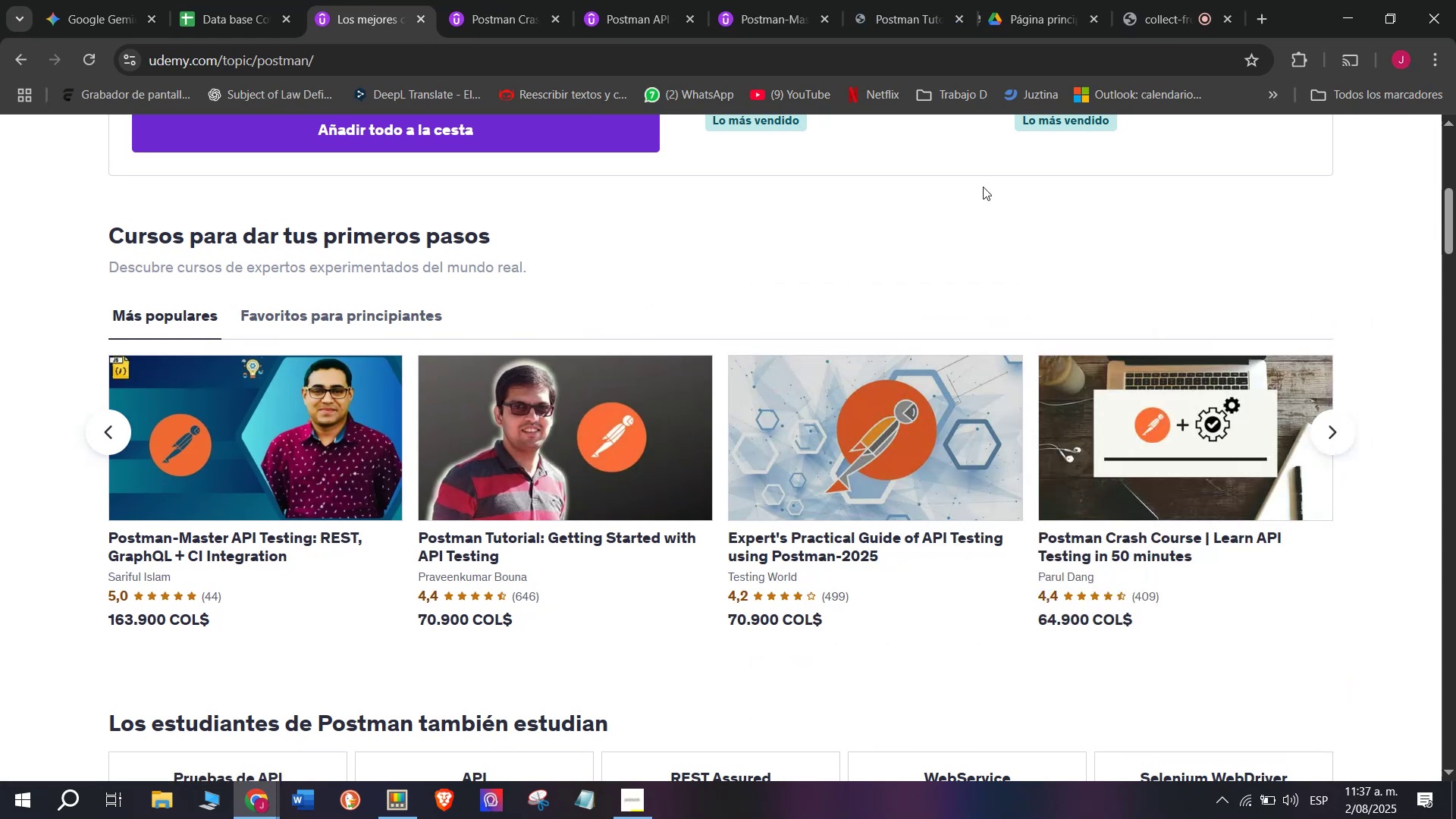 
hold_key(key=ControlLeft, duration=0.36)
left_click([1209, 488])
 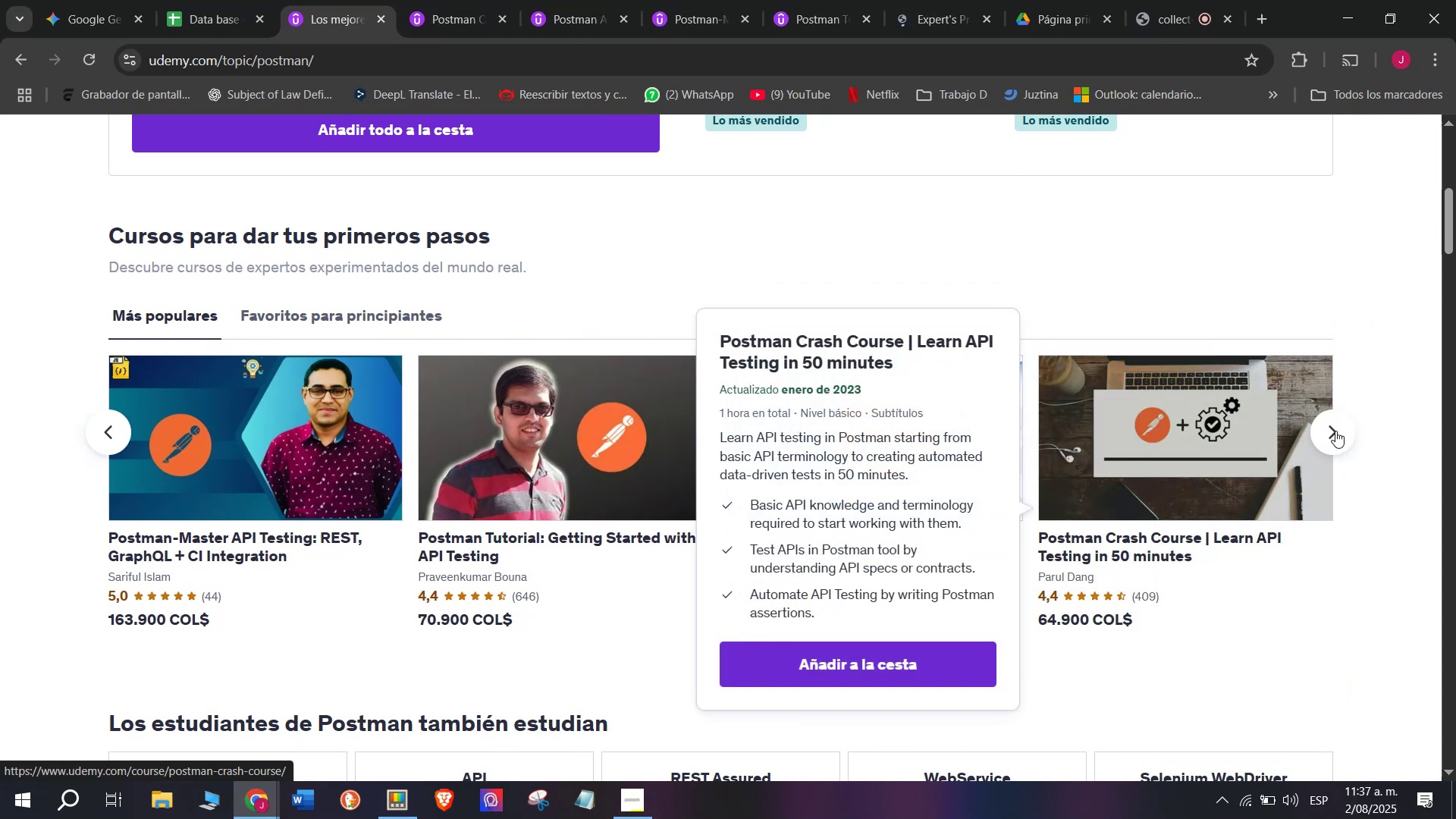 
left_click([1335, 429])
 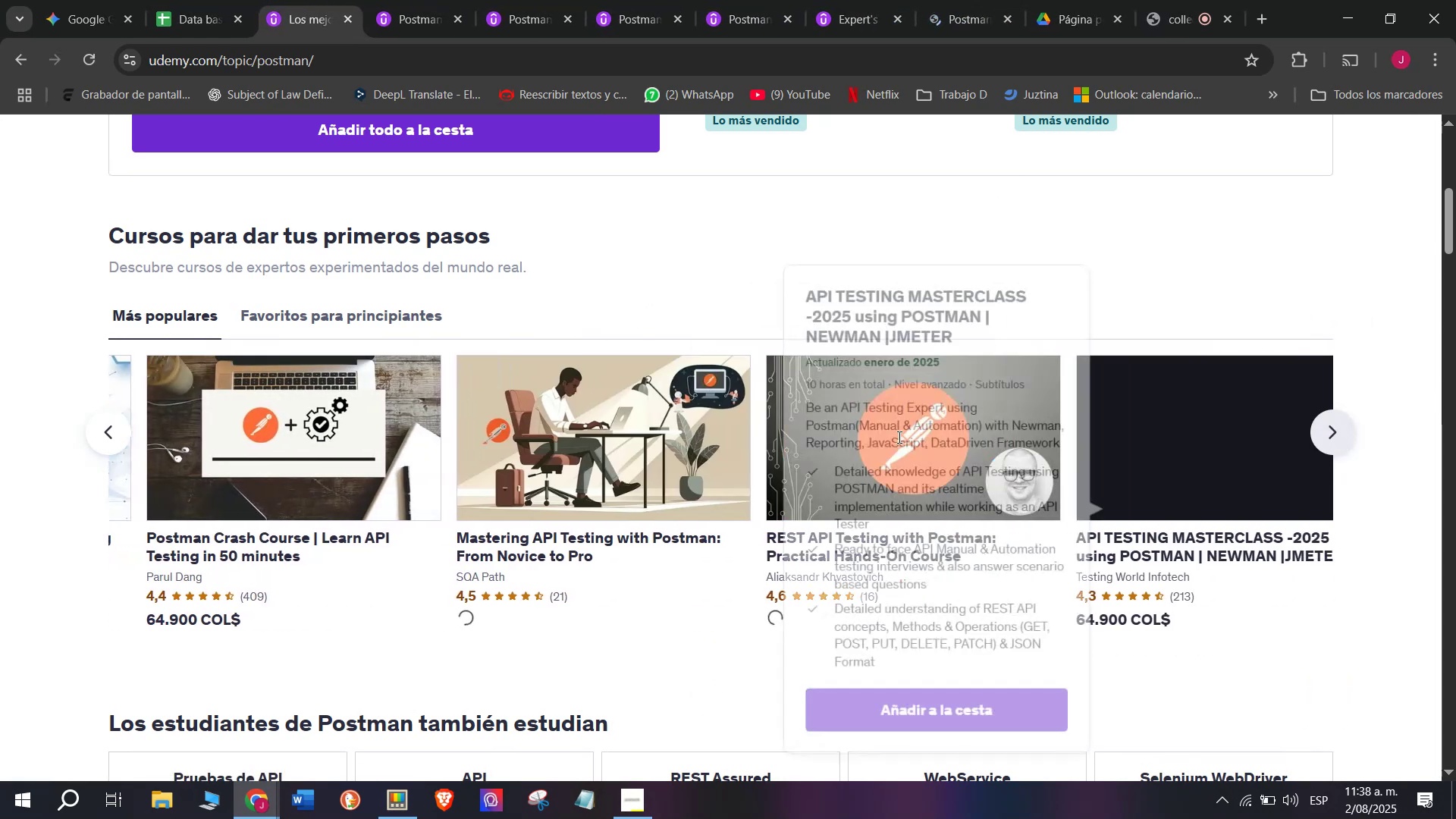 
hold_key(key=ControlLeft, duration=0.3)
left_click([497, 458])
 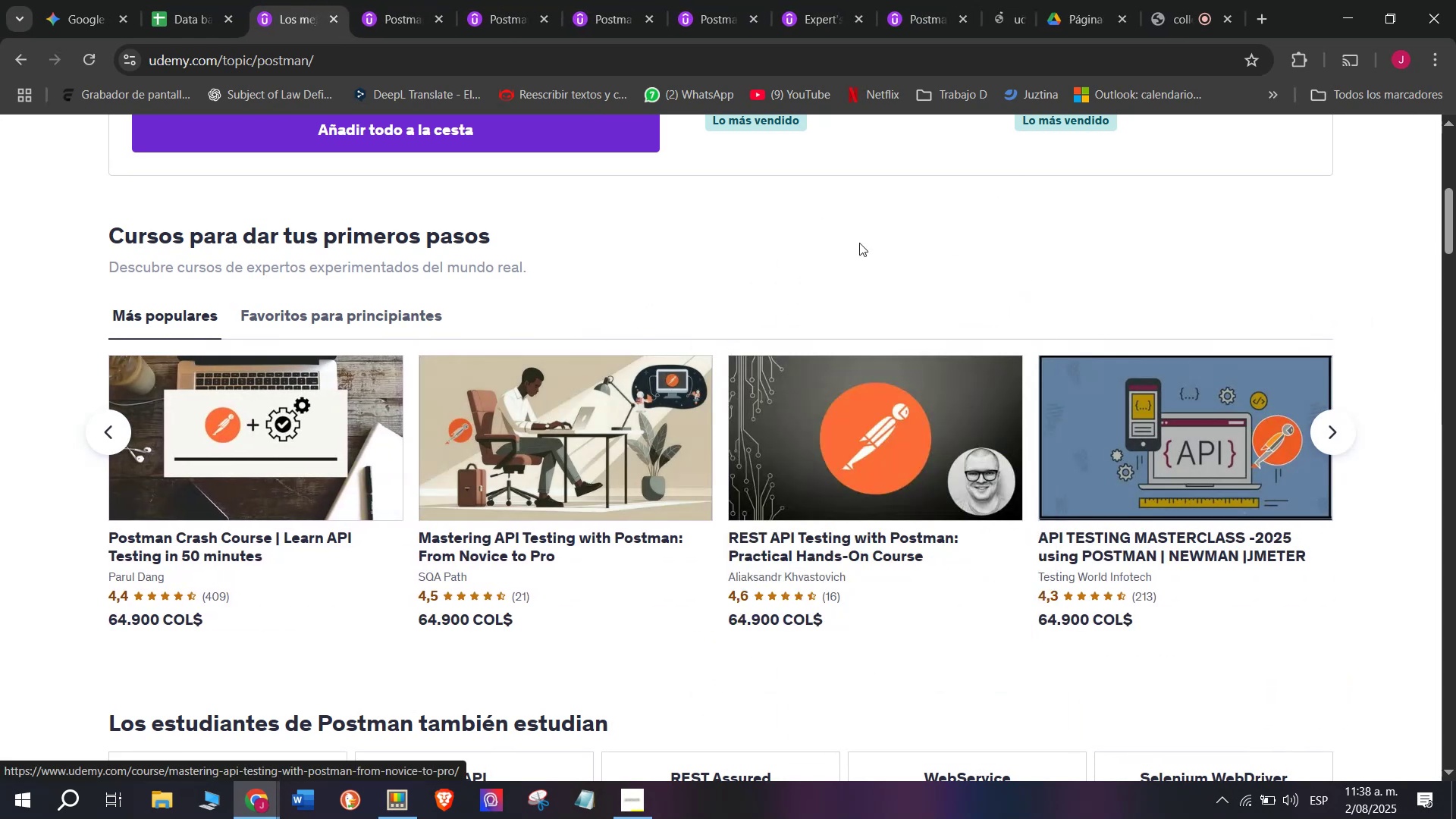 
hold_key(key=ControlLeft, duration=0.34)
left_click([866, 423])
 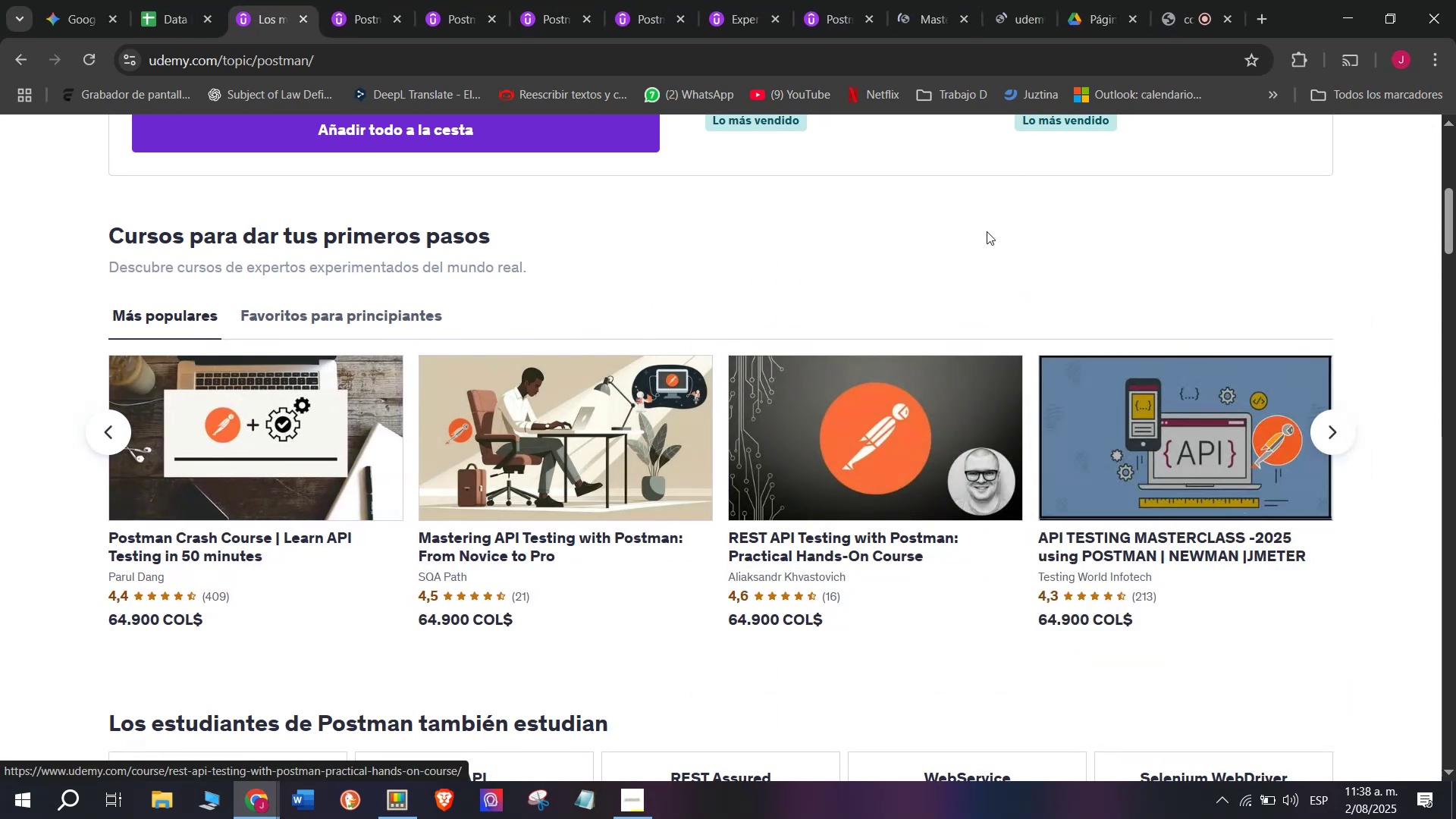 
hold_key(key=ControlLeft, duration=0.45)
left_click([1176, 428])
 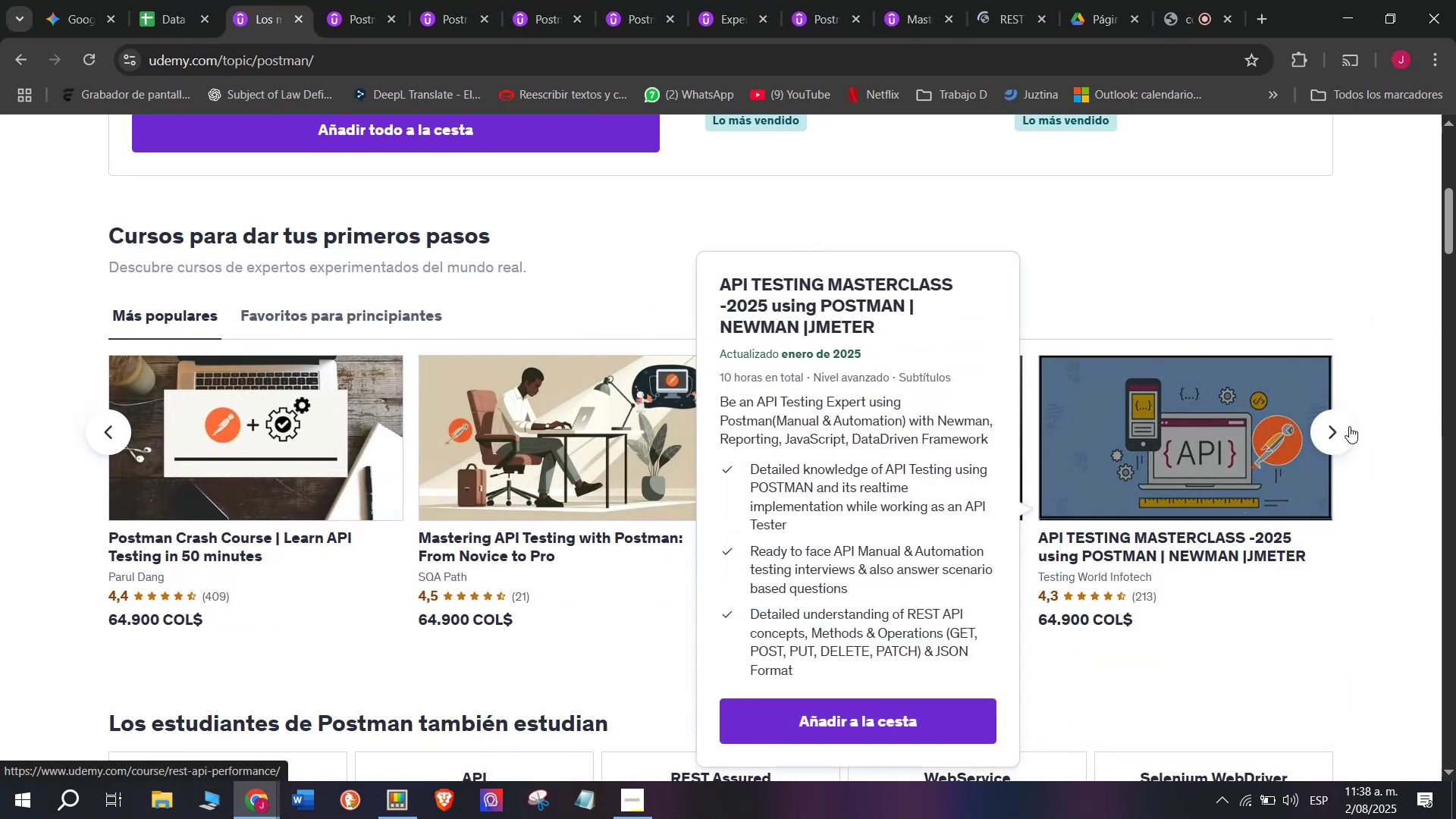 
left_click([1334, 435])
 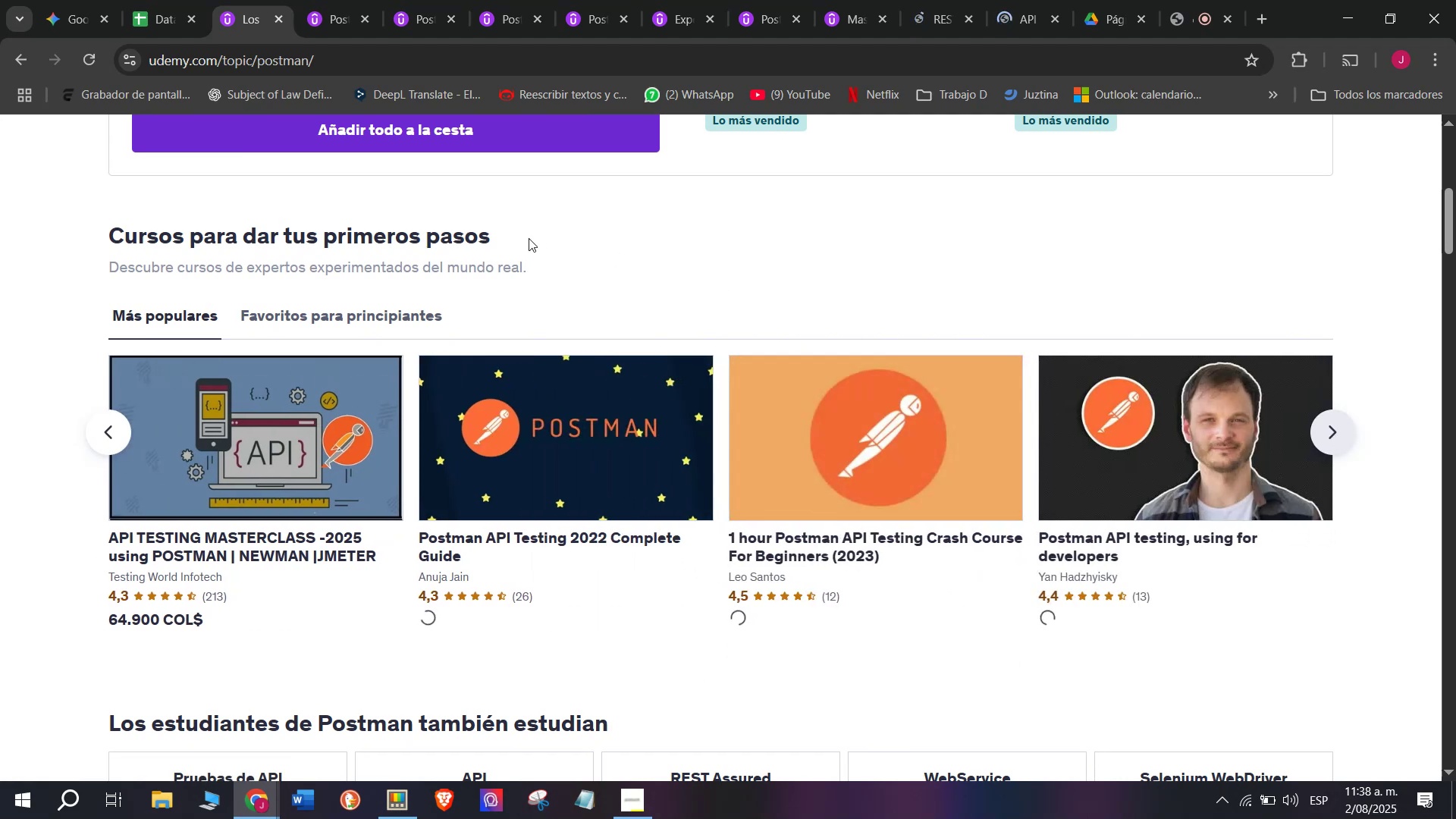 
hold_key(key=ControlLeft, duration=0.38)
left_click([466, 432])
 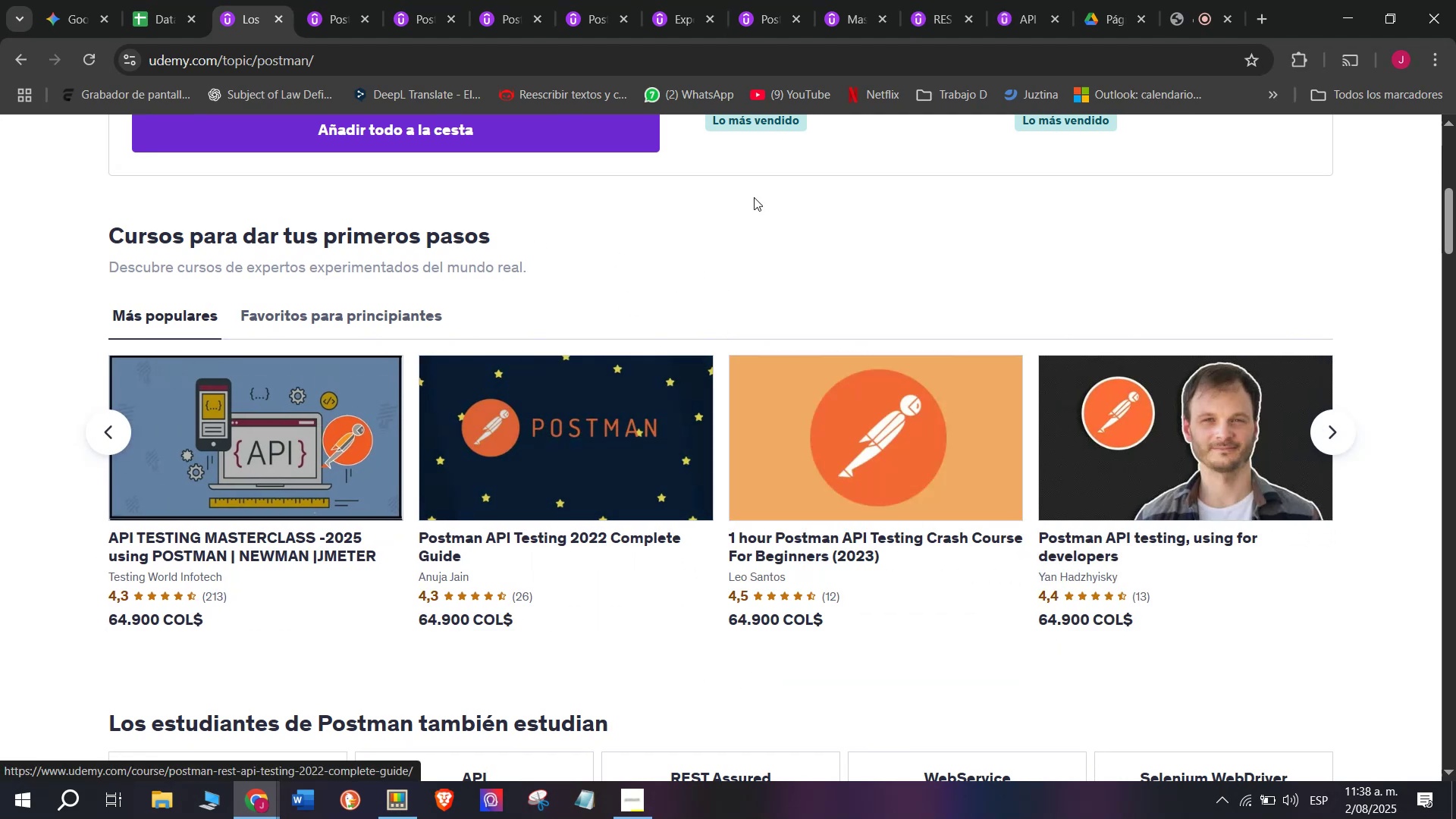 
key(Control+ControlLeft)
 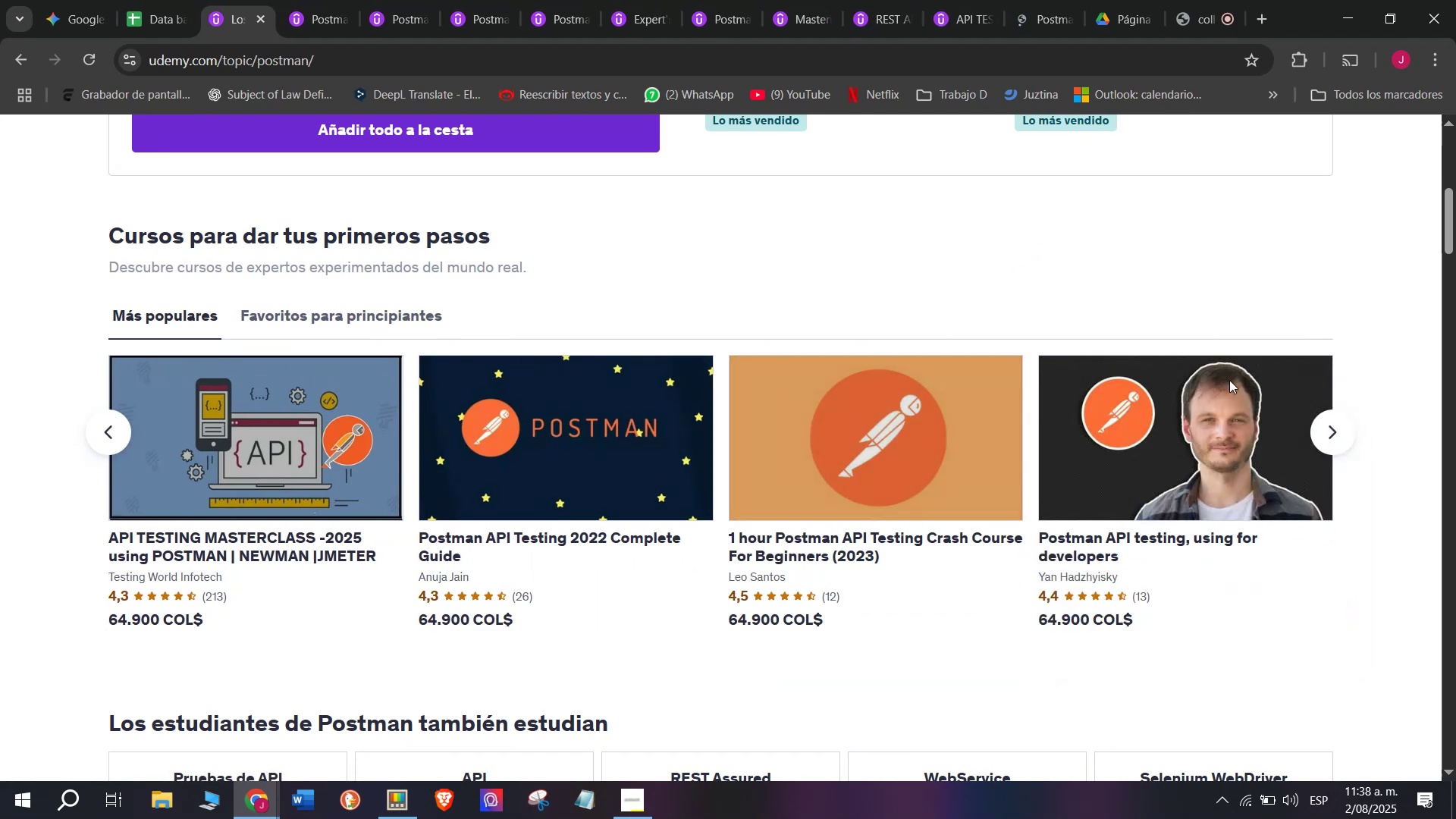 
hold_key(key=ControlLeft, duration=0.35)
left_click([1254, 446])
 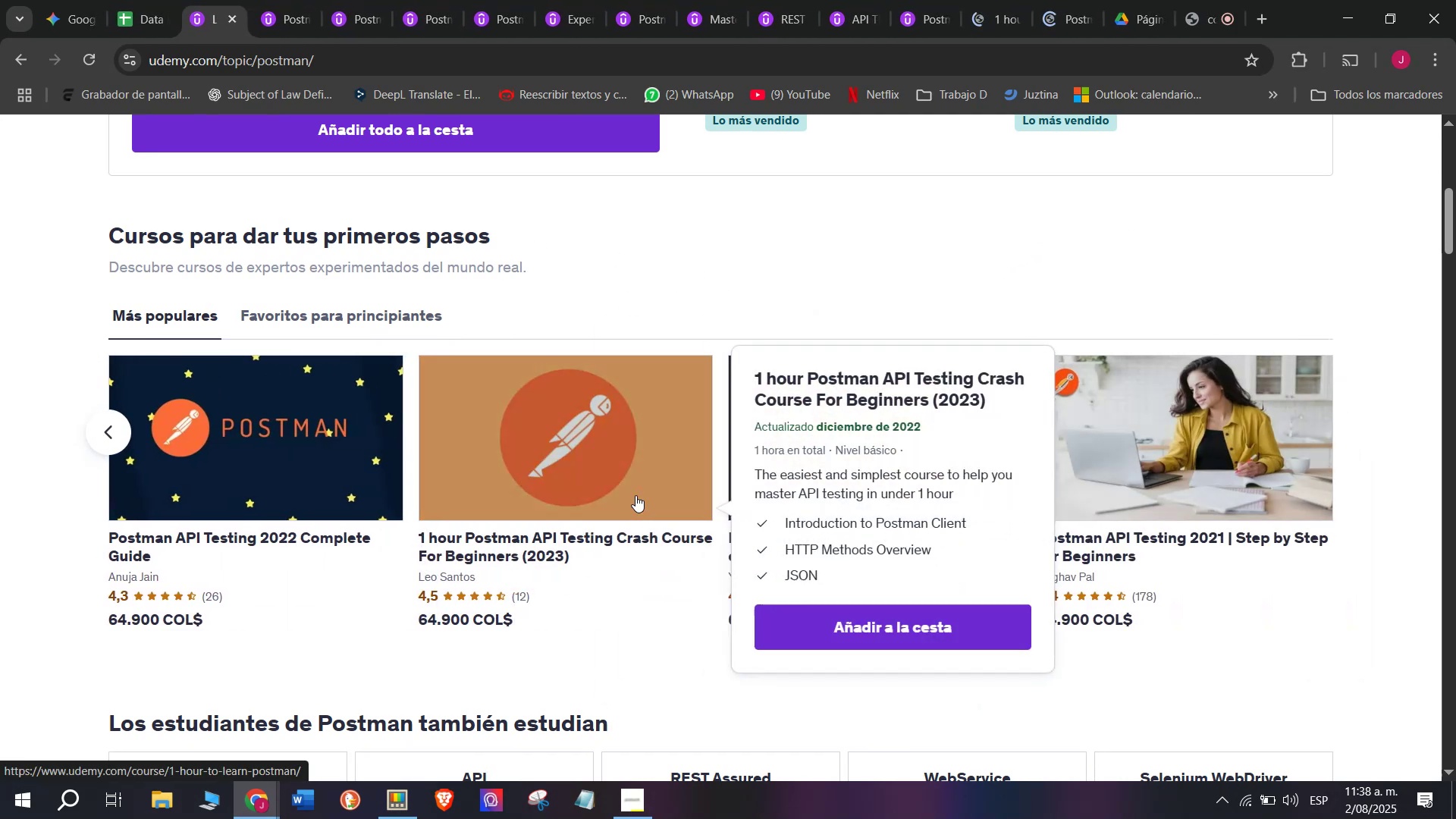 
hold_key(key=ControlLeft, duration=0.32)
left_click([1216, 404])
 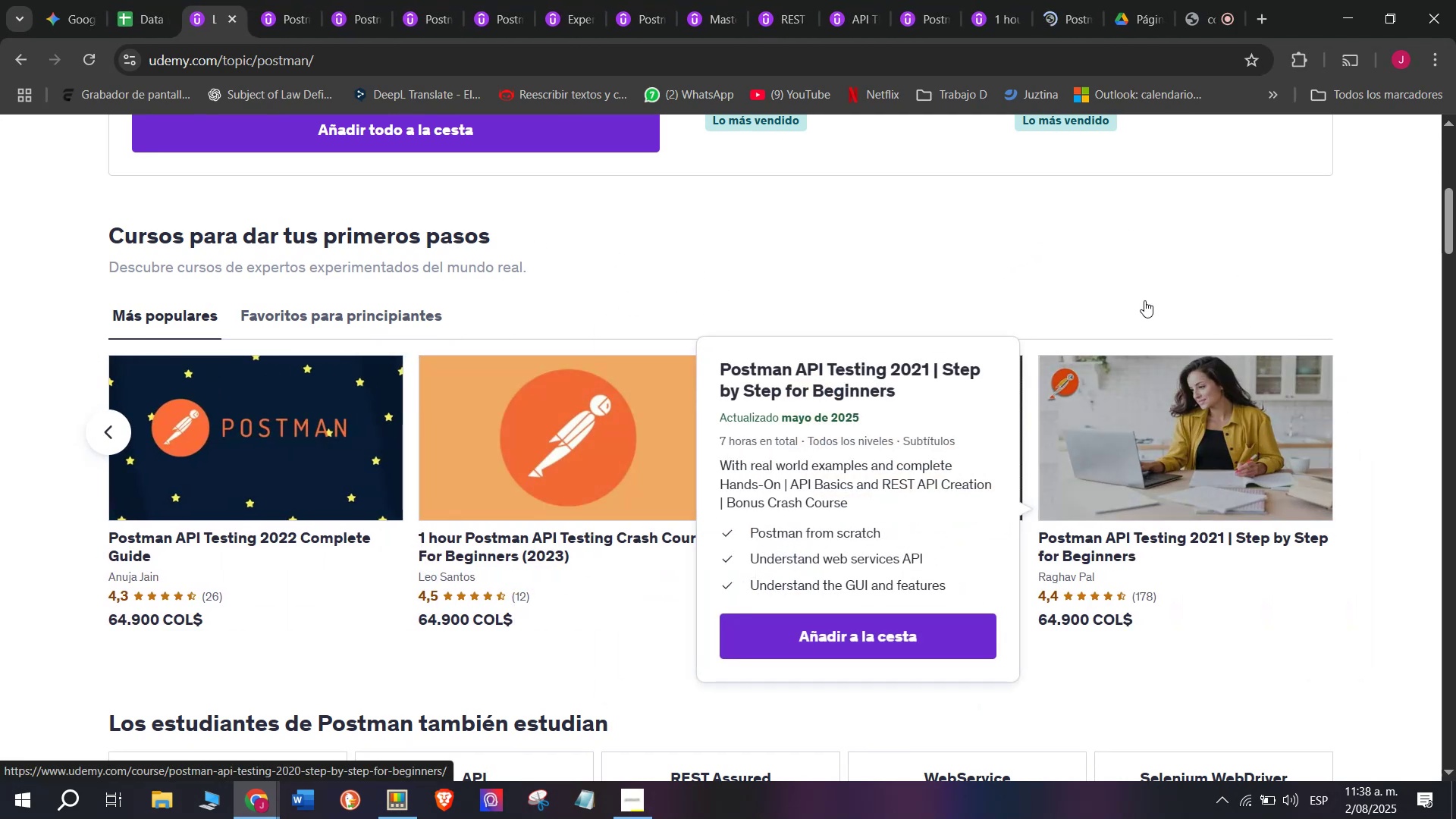 
scroll: coordinate [1144, 299], scroll_direction: up, amount: 2.0
 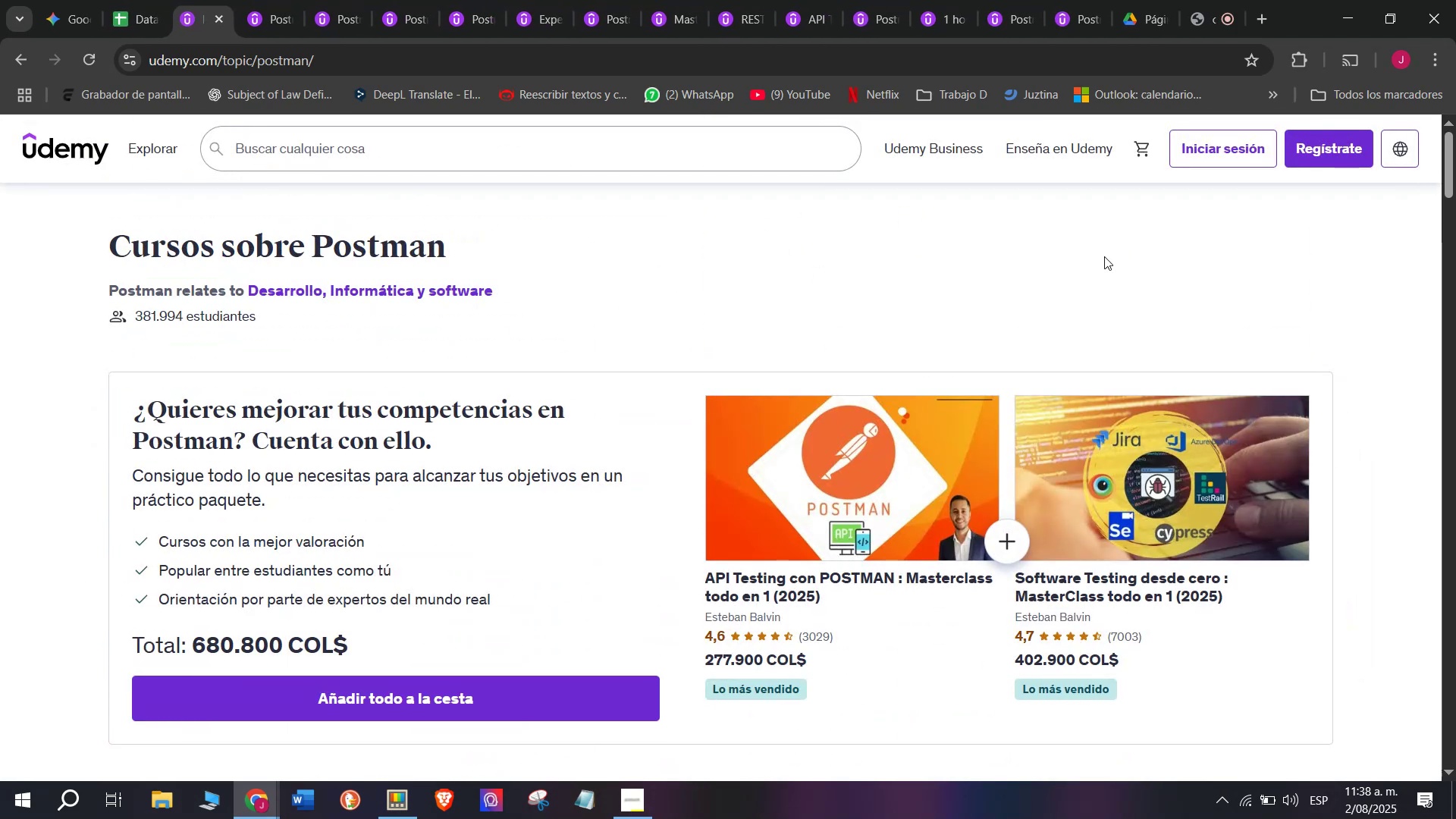 
left_click_drag(start_coordinate=[187, 0], to_coordinate=[1046, 0])
 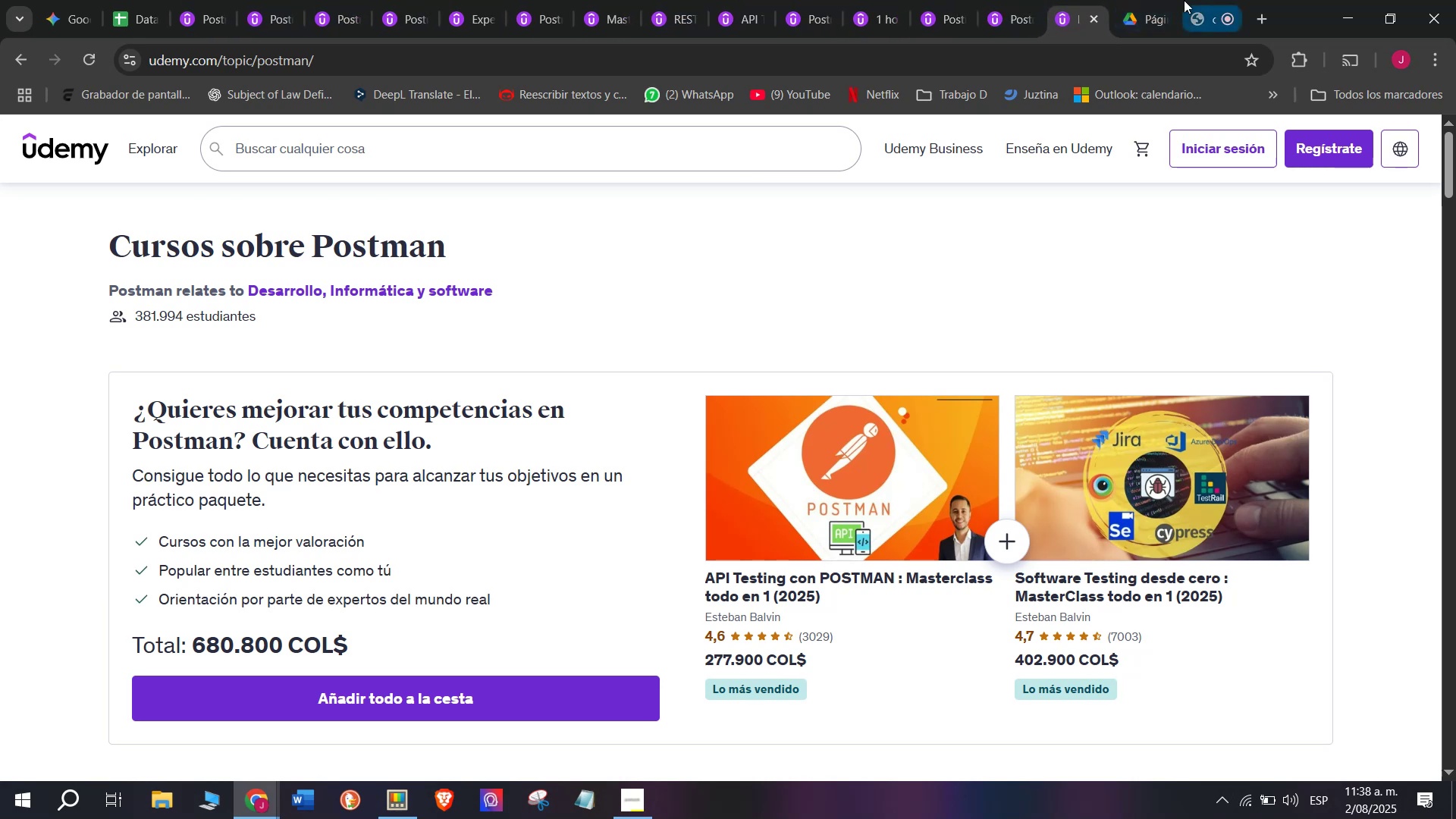 
left_click([1195, 0])
 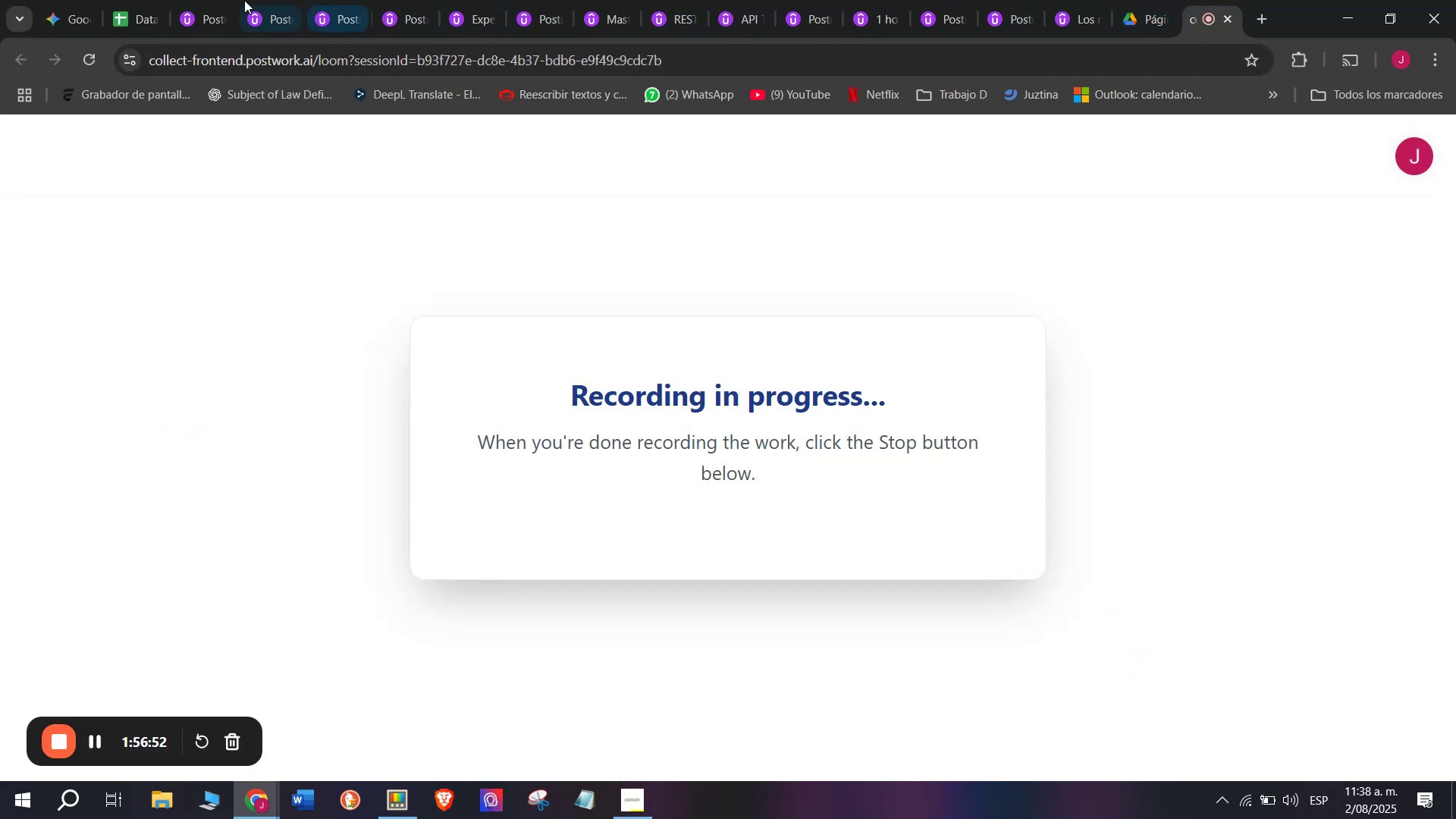 
left_click([190, 0])
 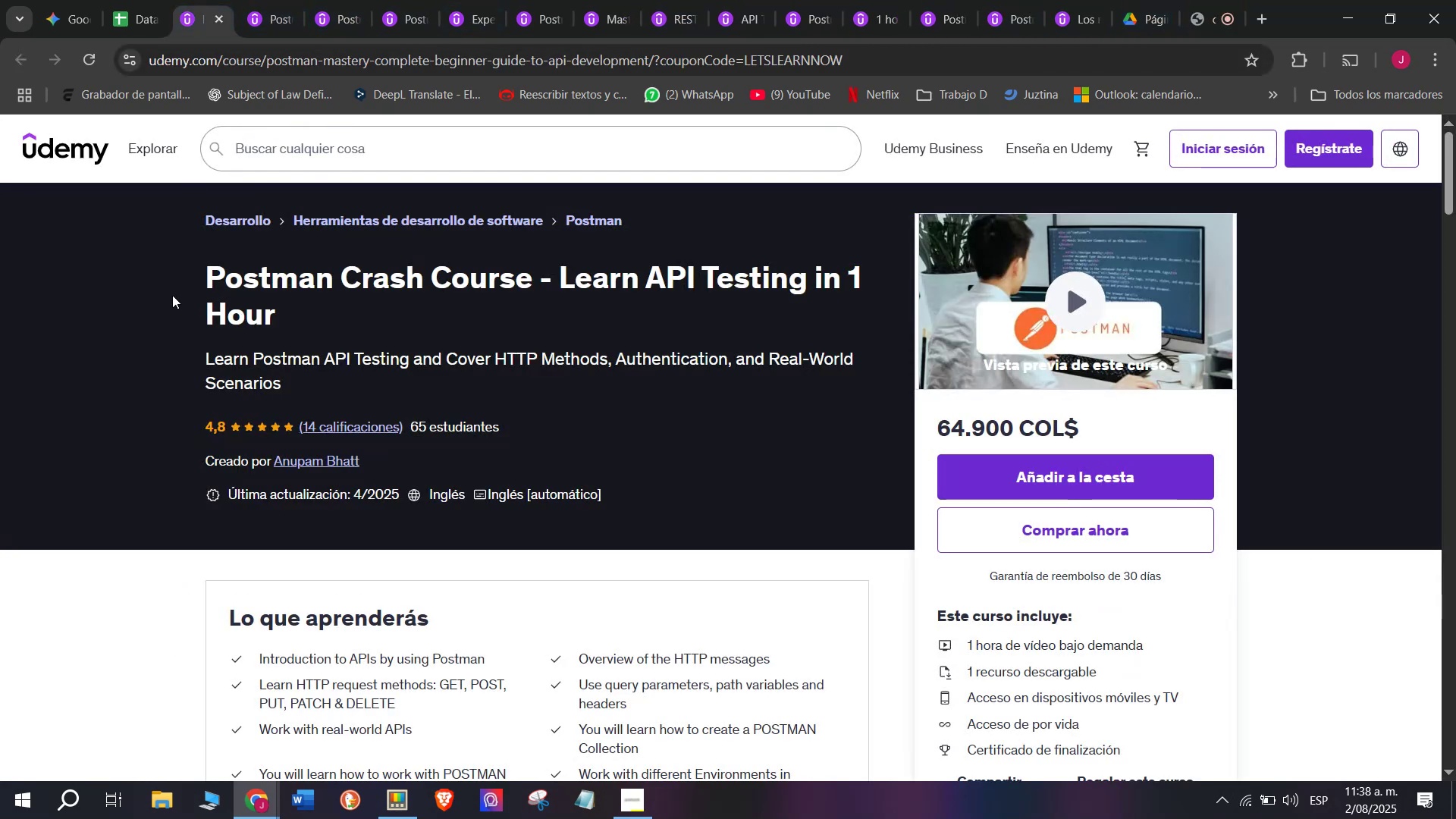 
left_click_drag(start_coordinate=[178, 273], to_coordinate=[307, 300])
 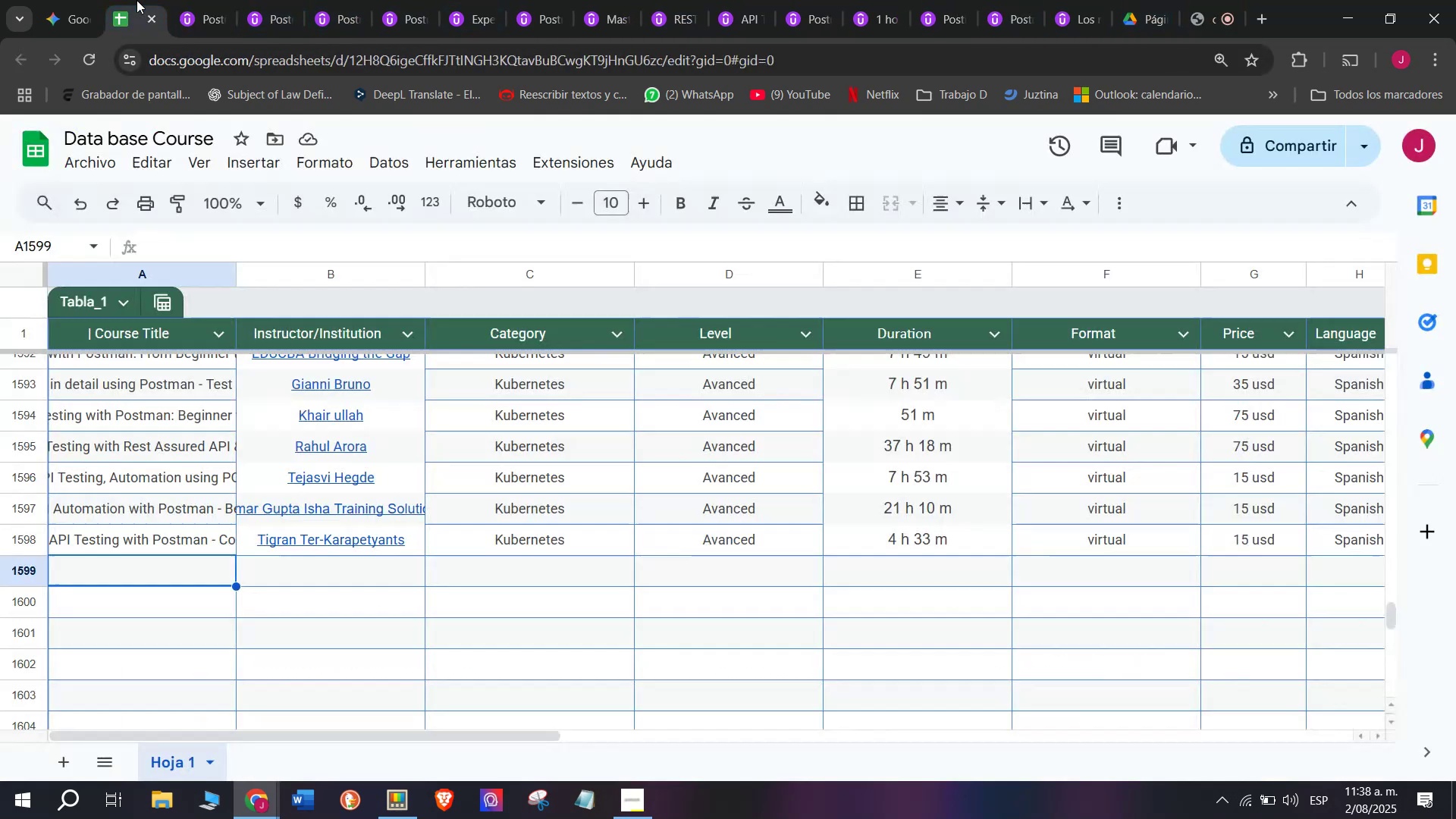 
key(Break)
 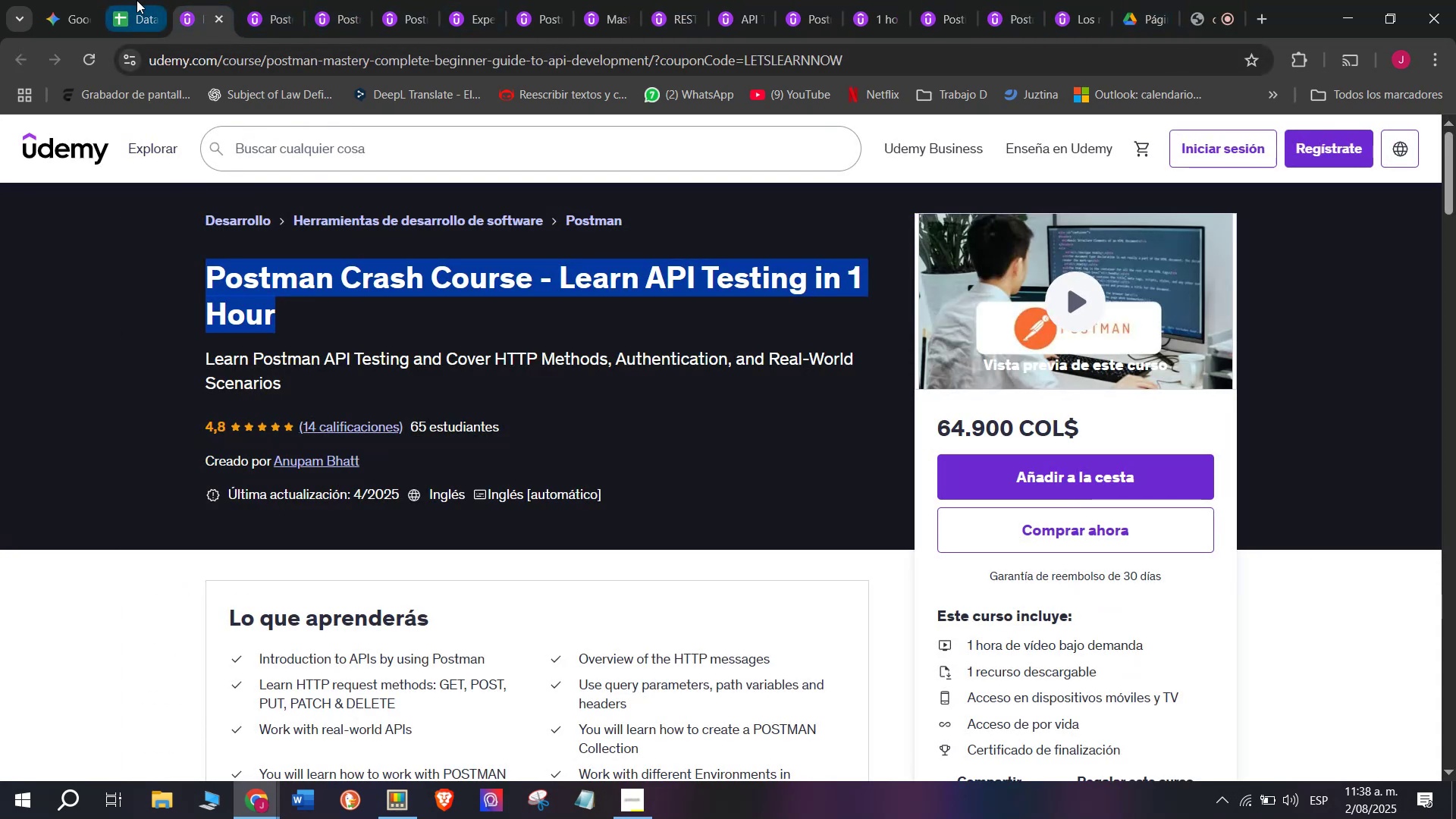 
key(Control+ControlLeft)
 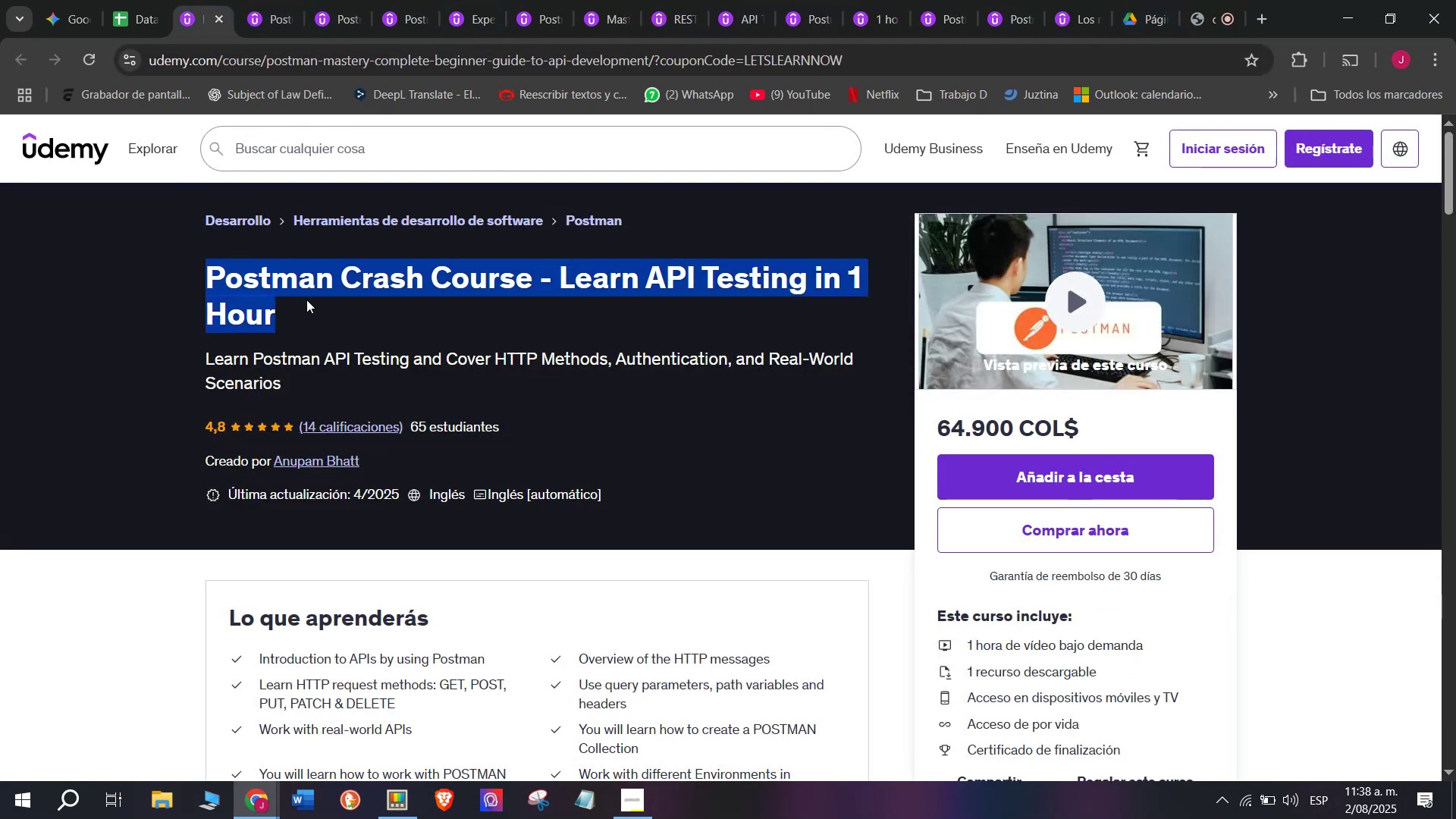 
key(Control+C)
 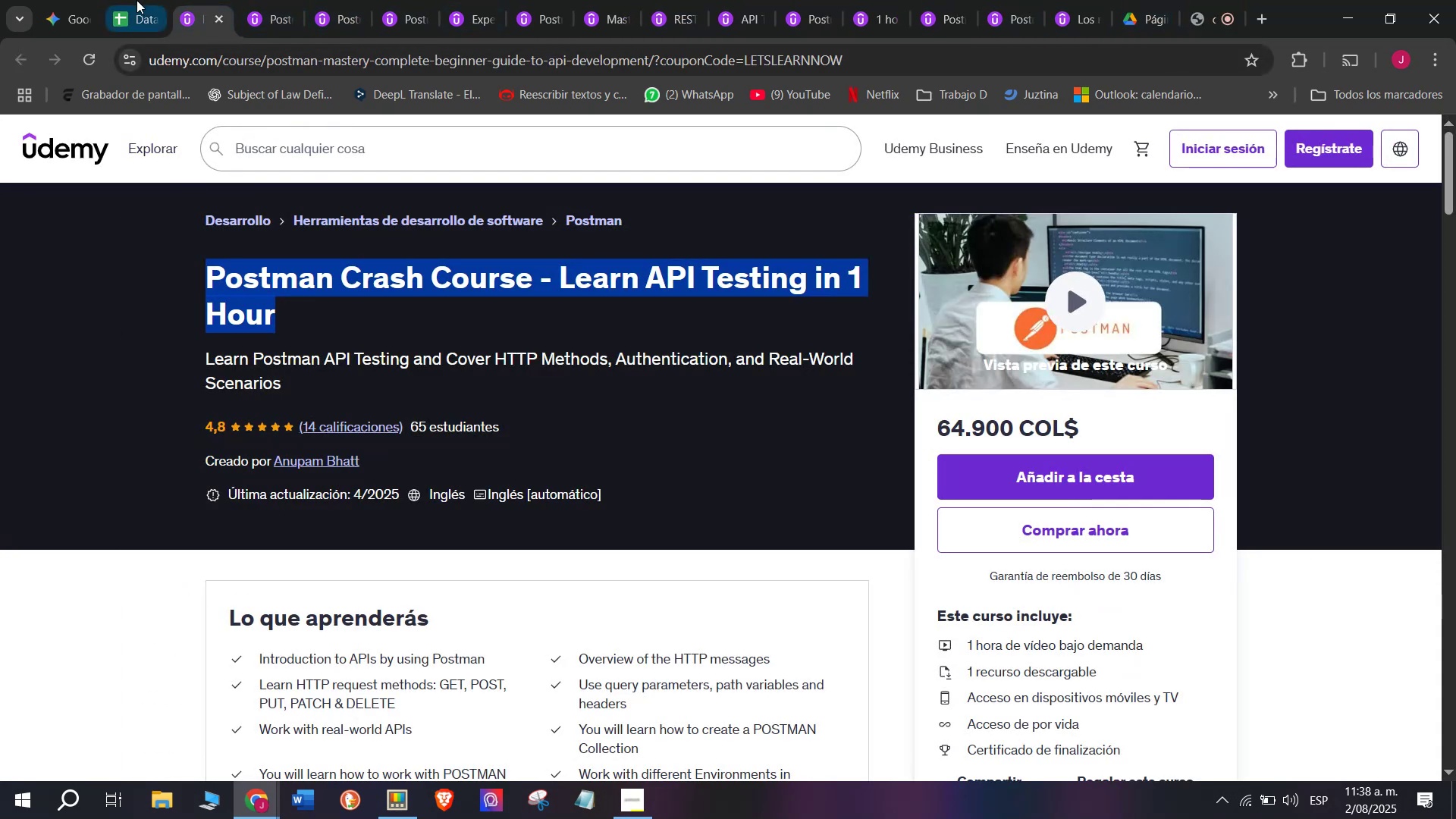 
left_click([136, 0])
 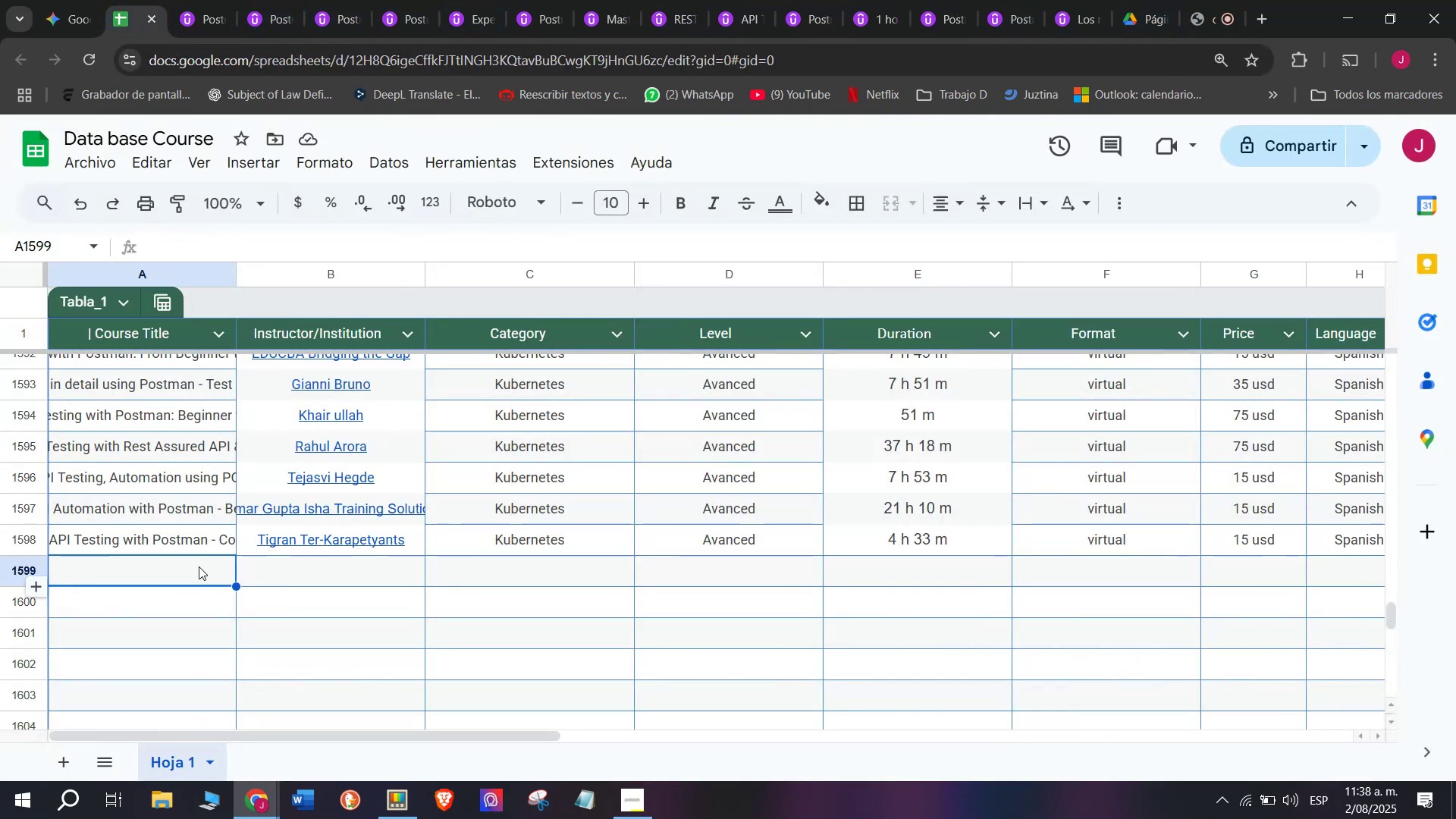 
double_click([199, 566])
 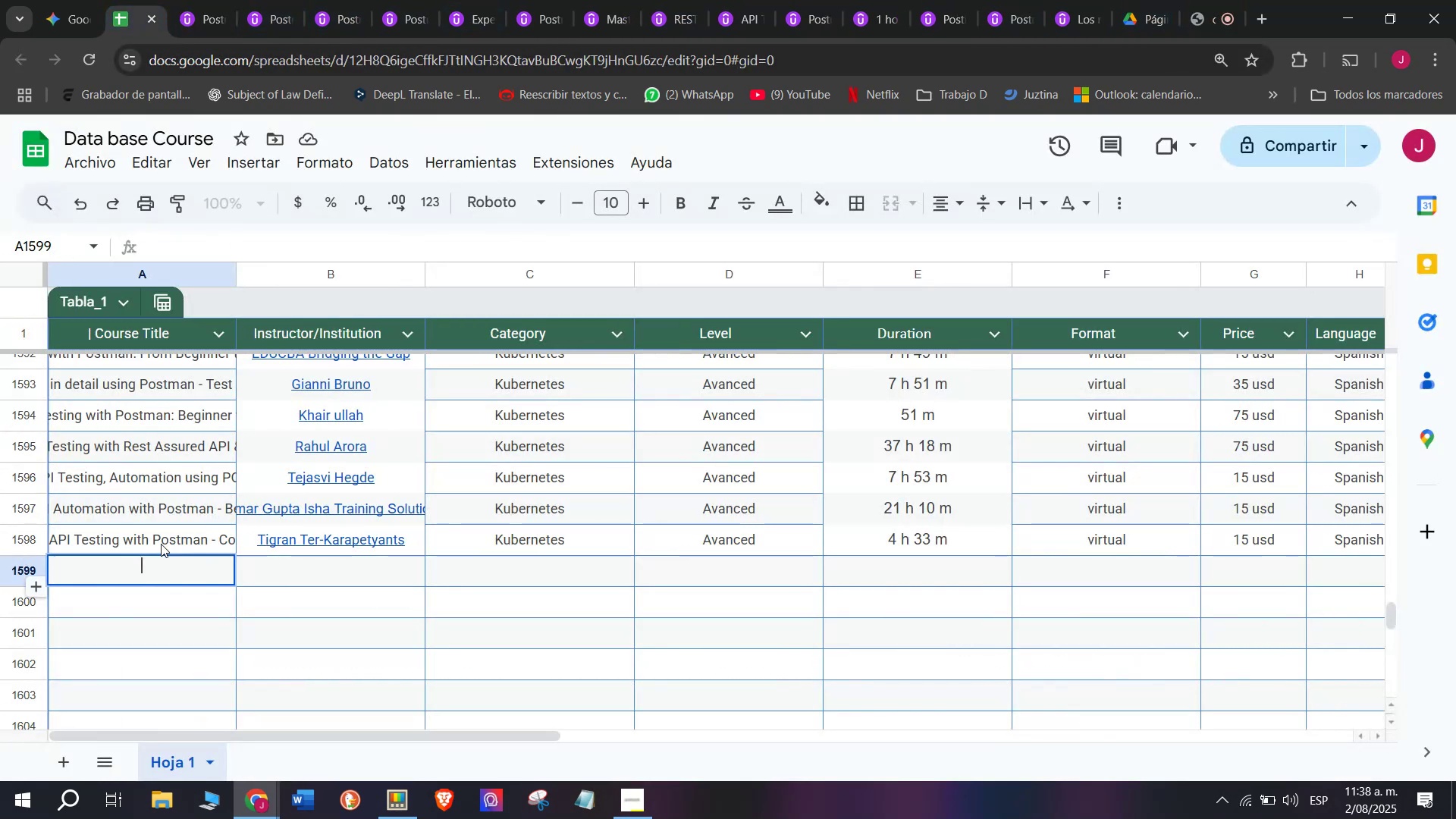 
key(Z)
 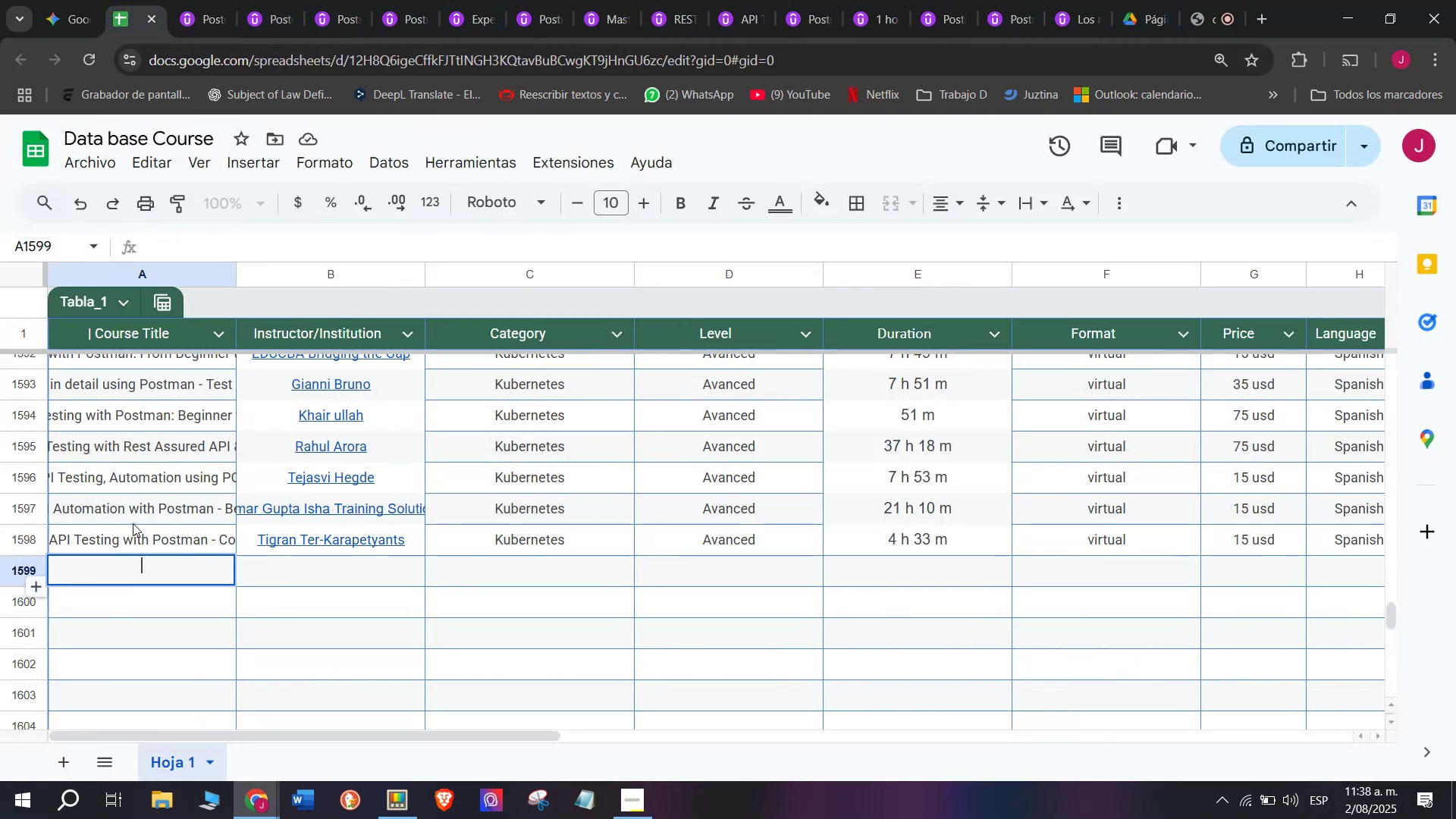 
key(Control+ControlLeft)
 